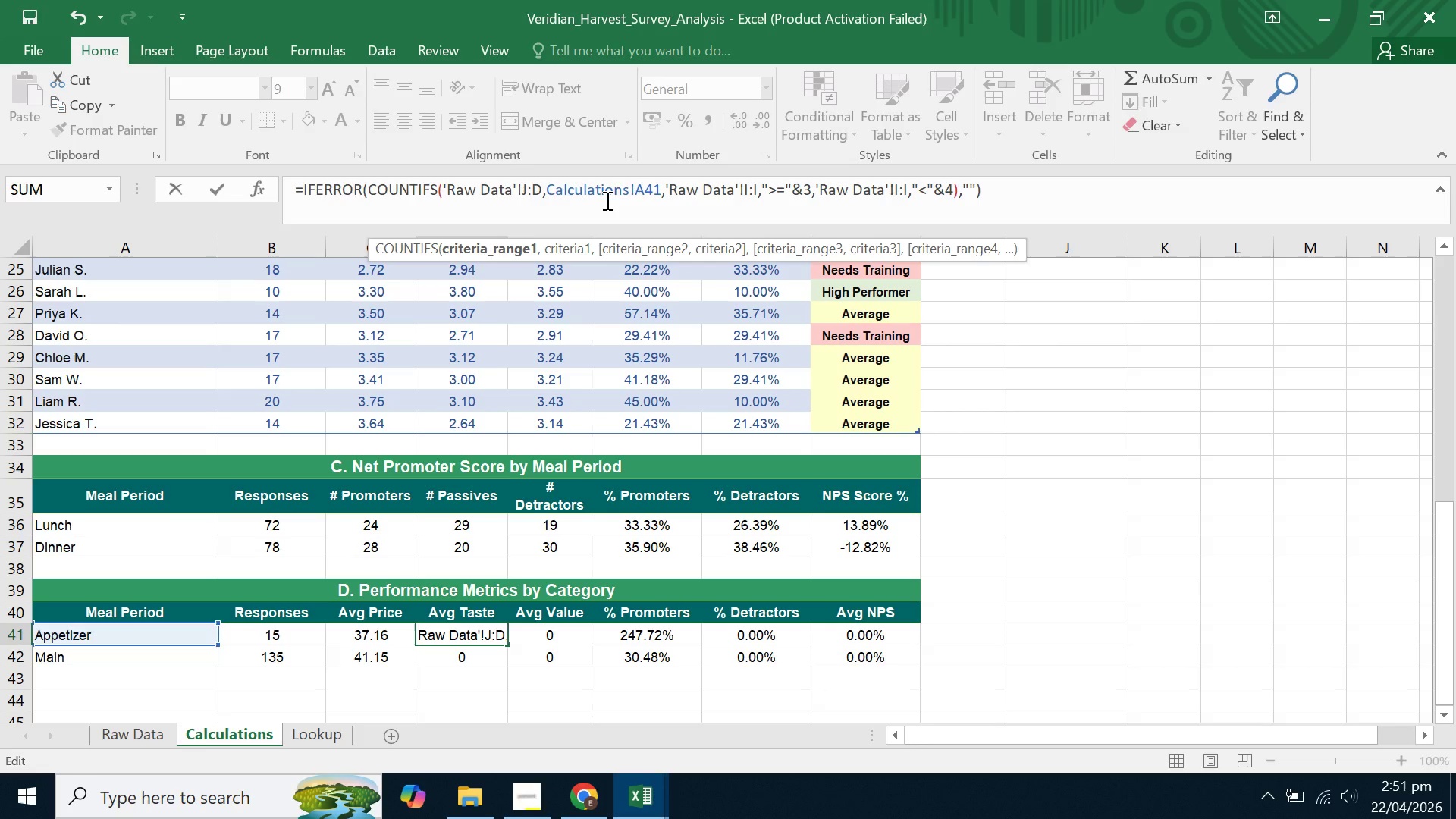 
key(Backspace)
 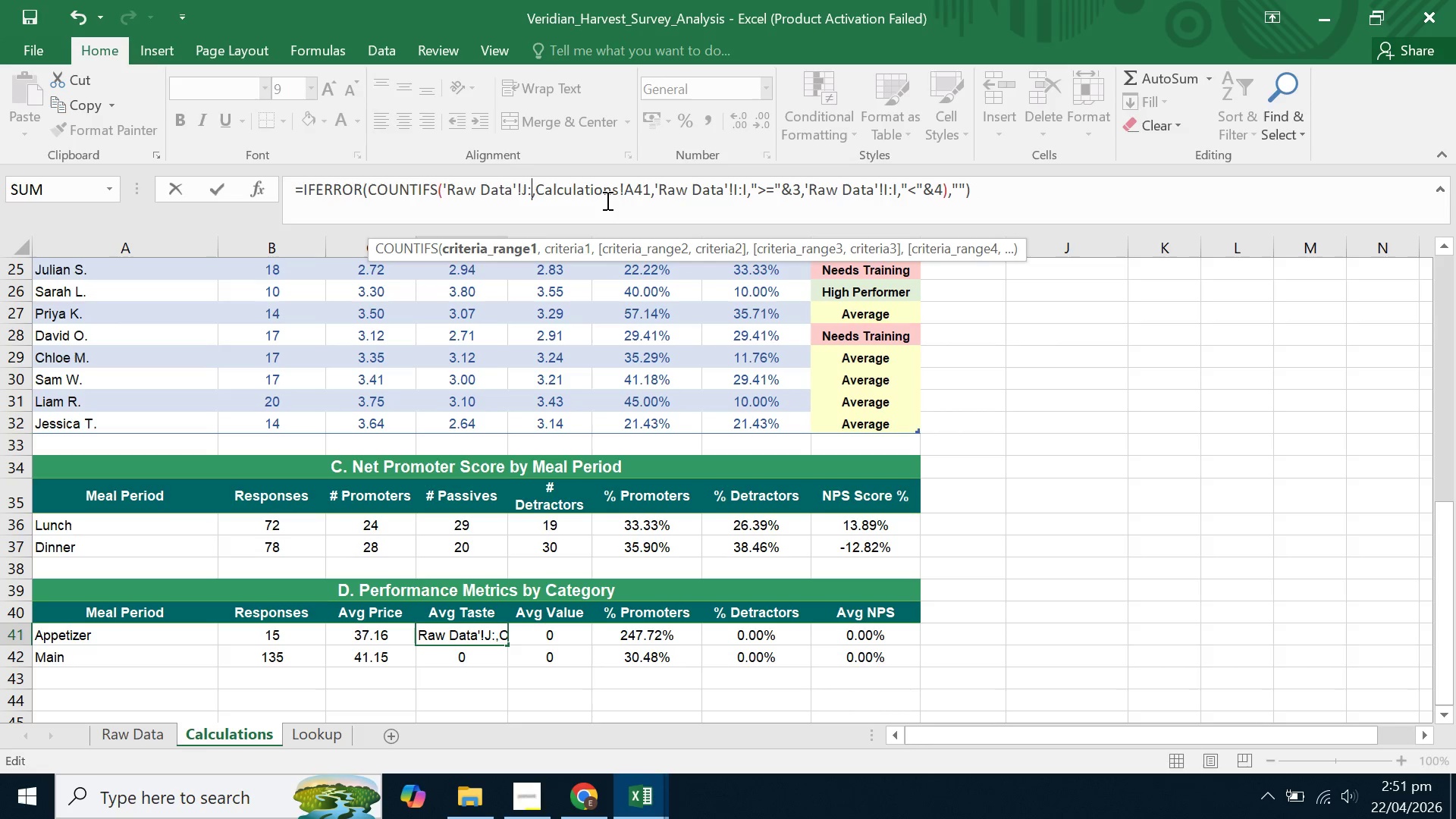 
key(Shift+J)
 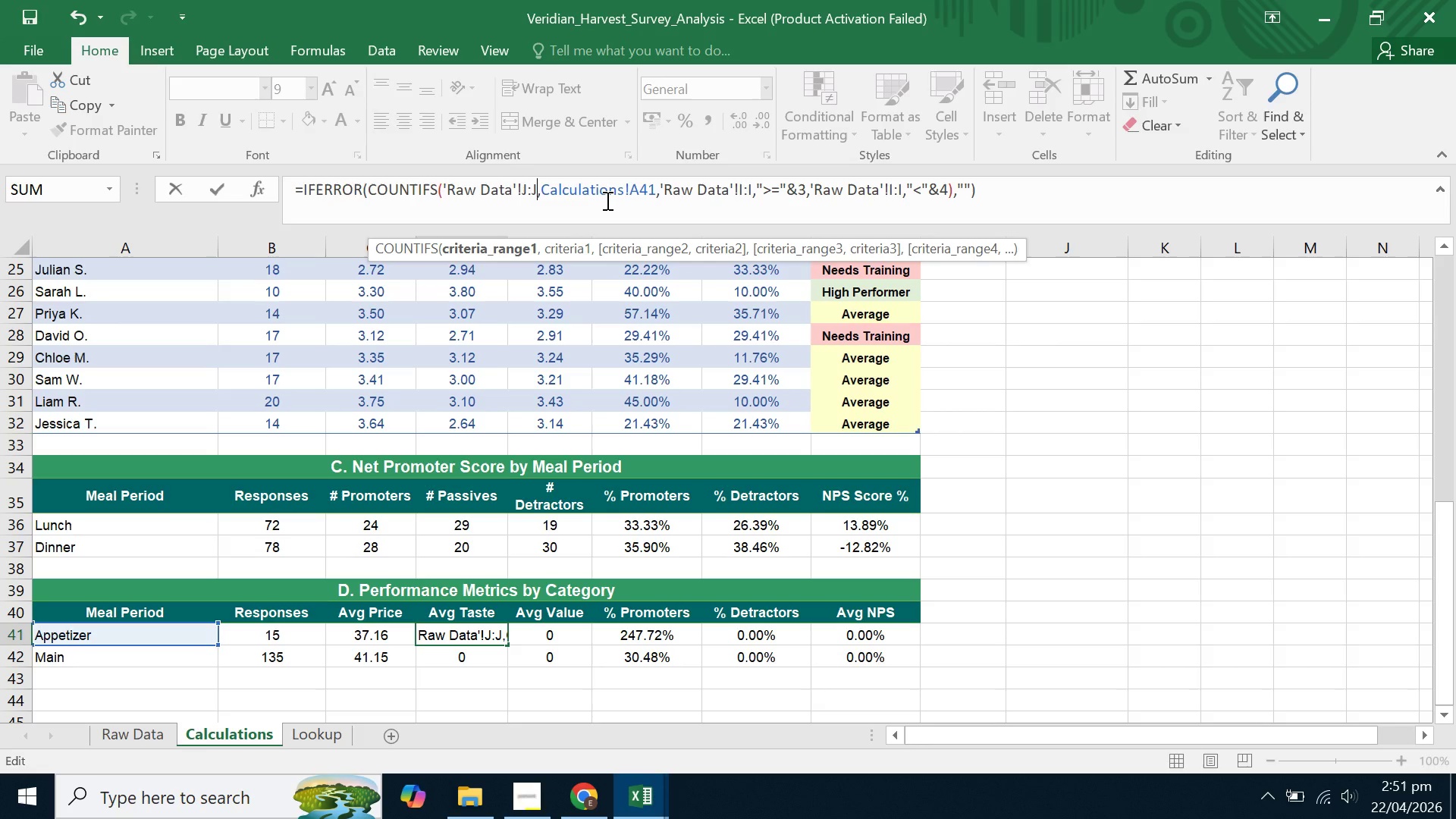 
key(Enter)
 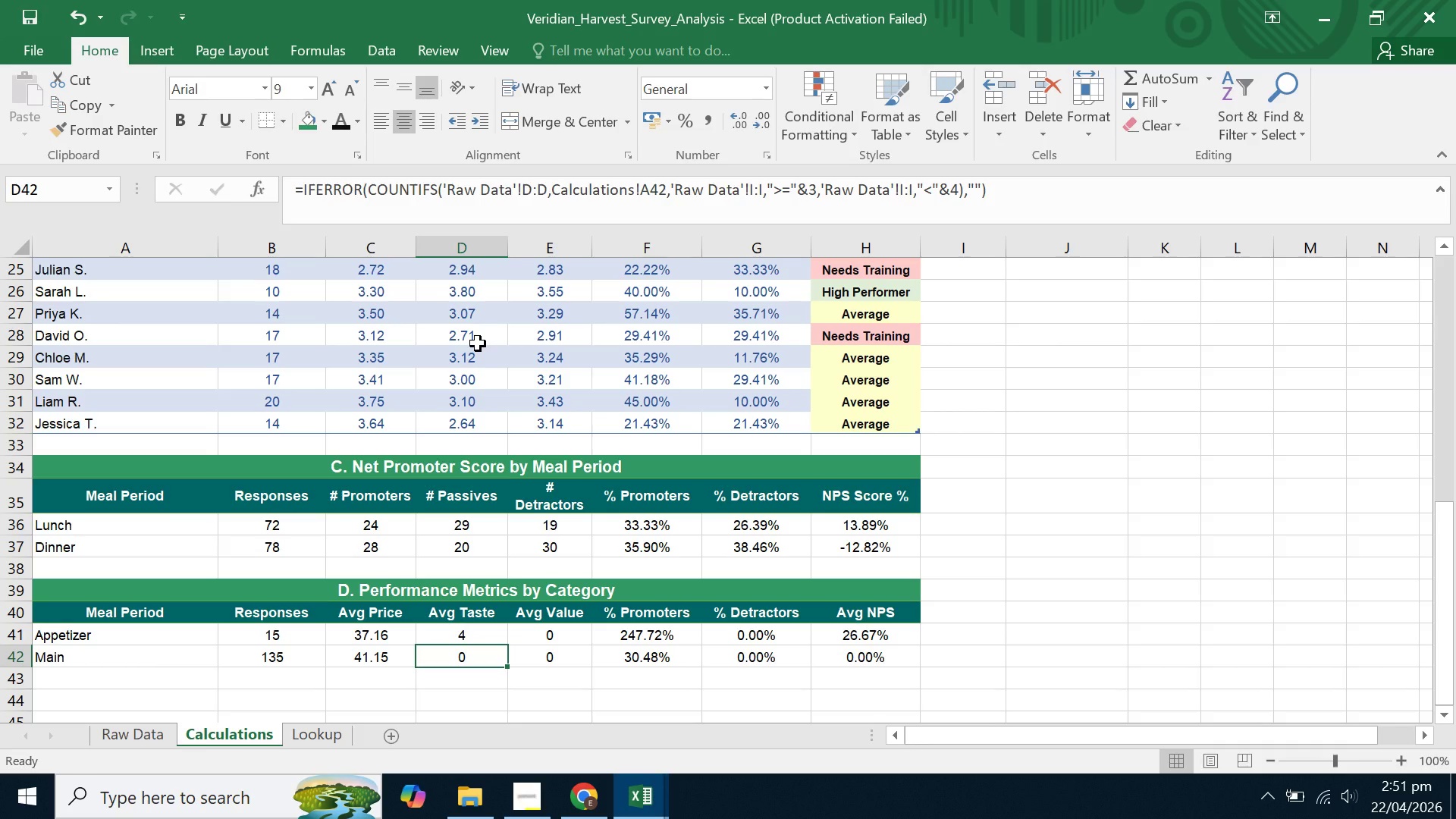 
wait(8.42)
 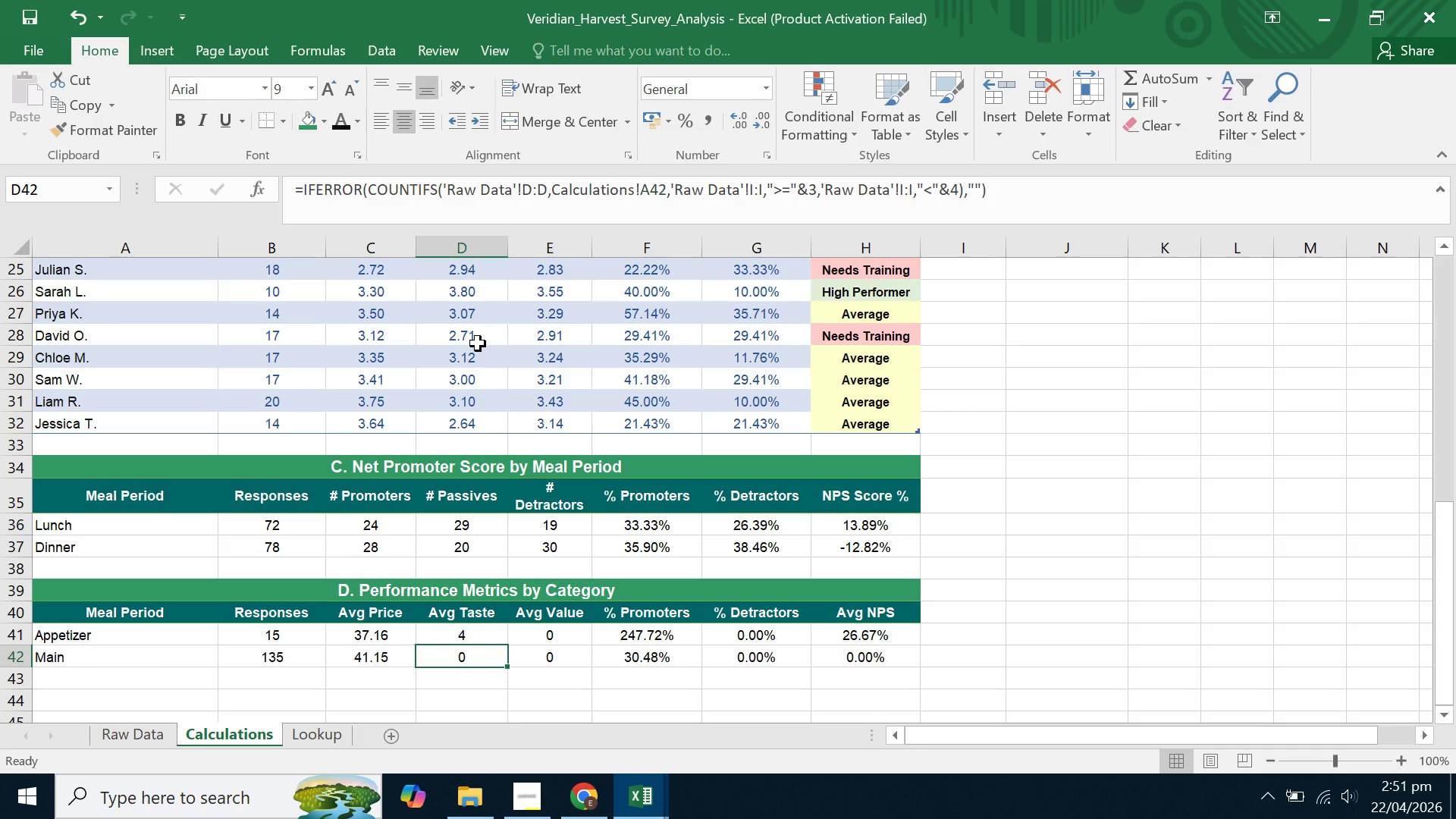 
scroll: coordinate [478, 344], scroll_direction: up, amount: 3.0
 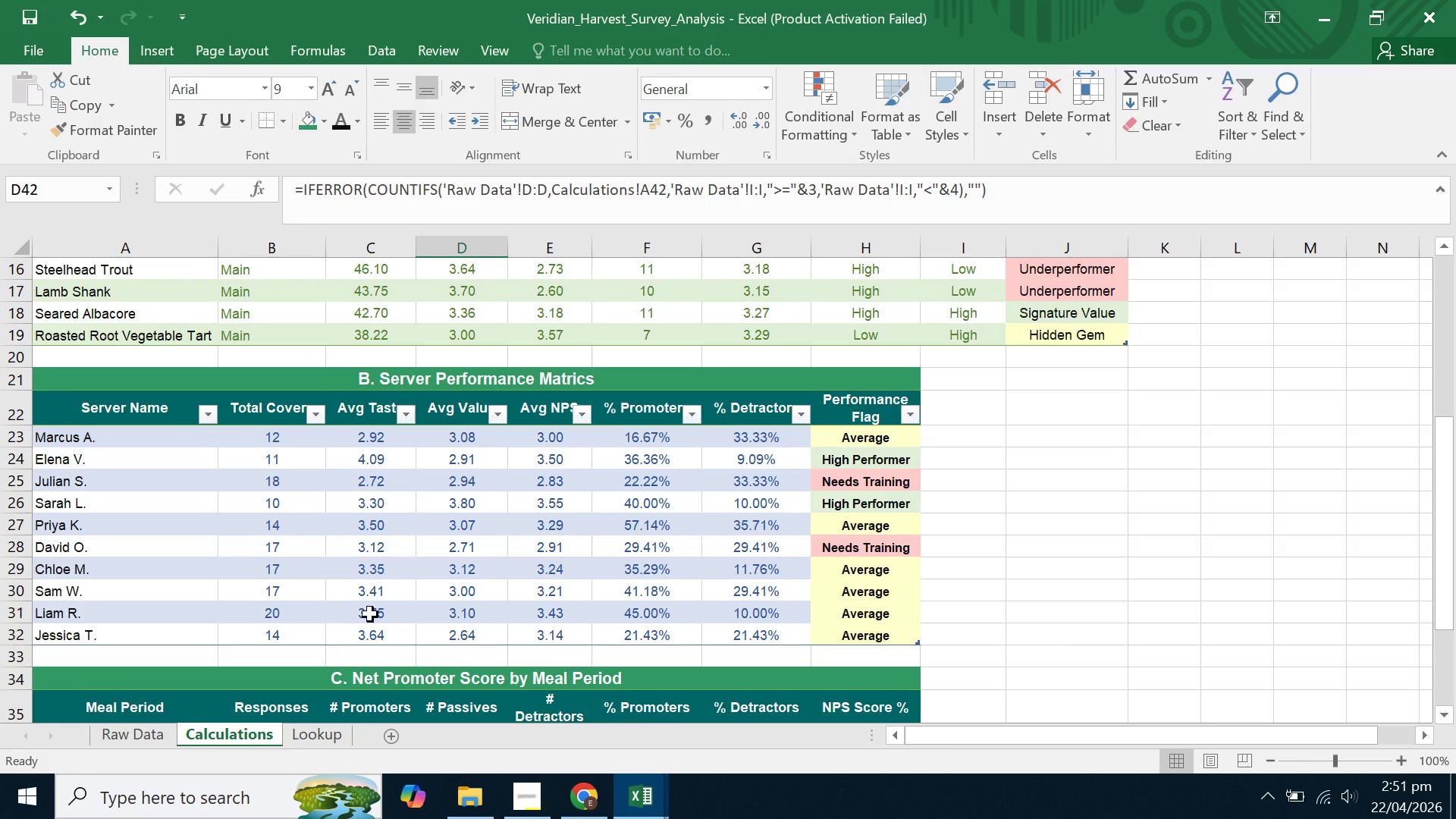 
scroll: coordinate [370, 614], scroll_direction: down, amount: 2.0
 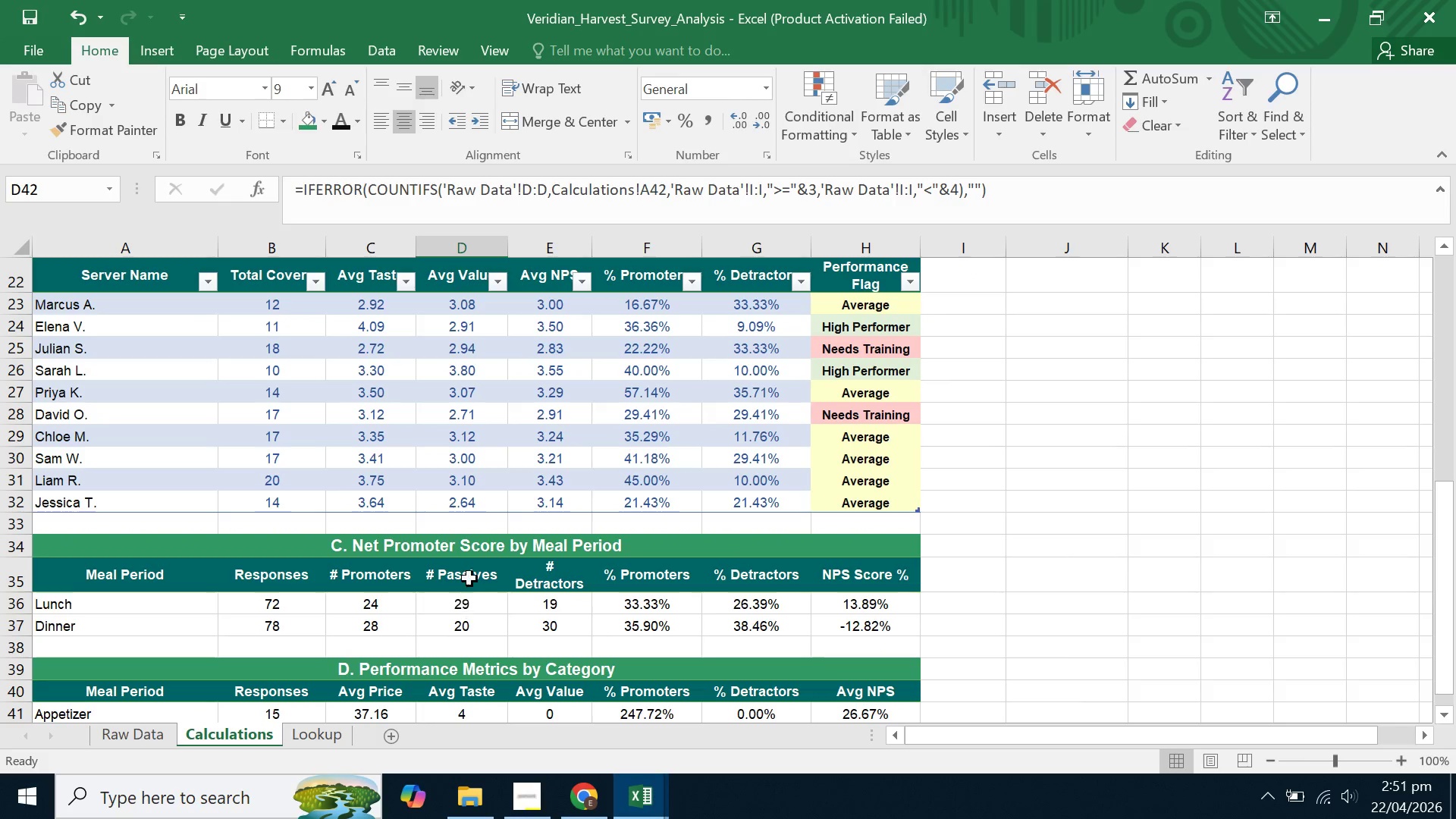 
left_click_drag(start_coordinate=[466, 577], to_coordinate=[588, 573])
 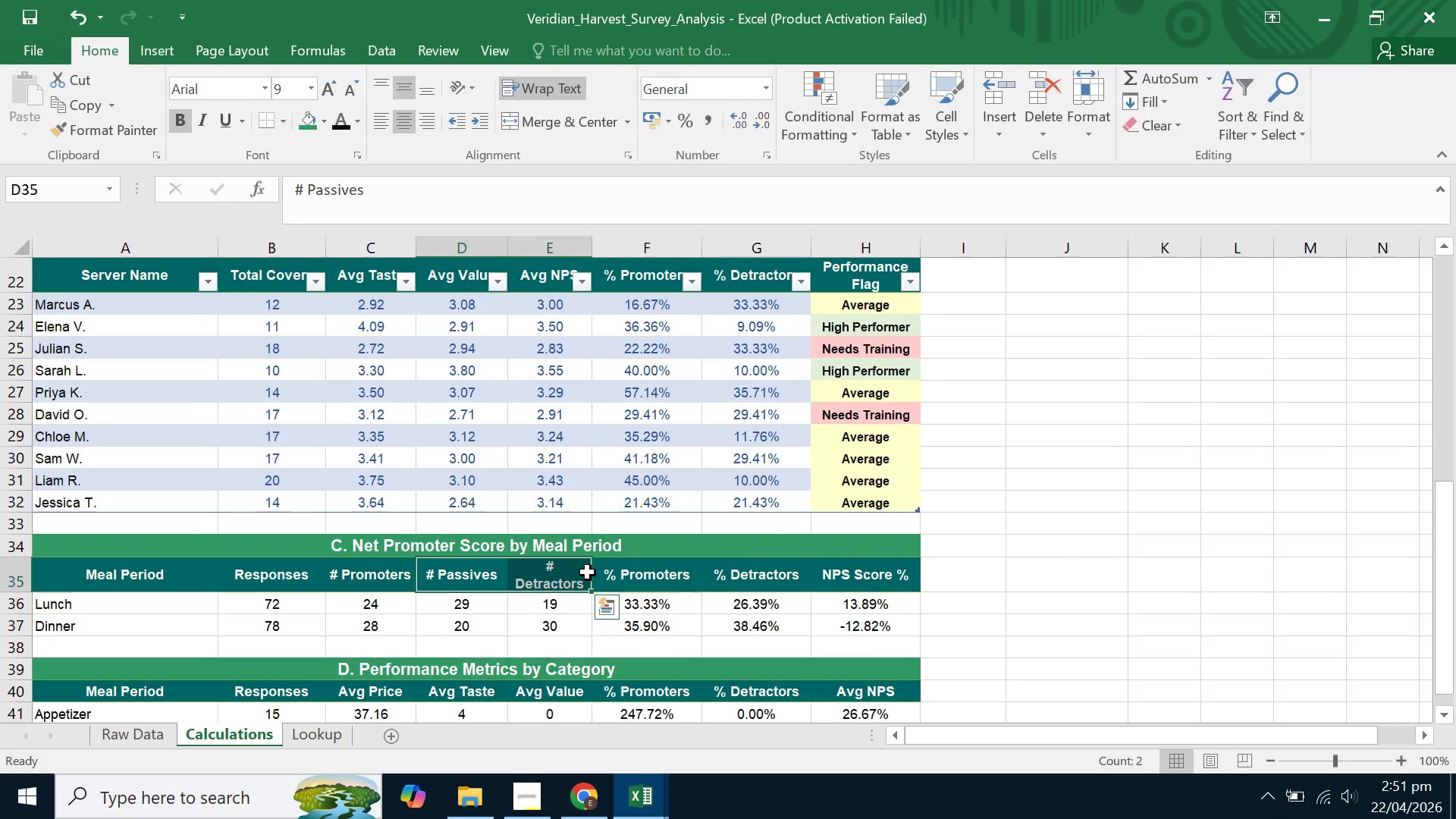 
scroll: coordinate [588, 573], scroll_direction: down, amount: 1.0
 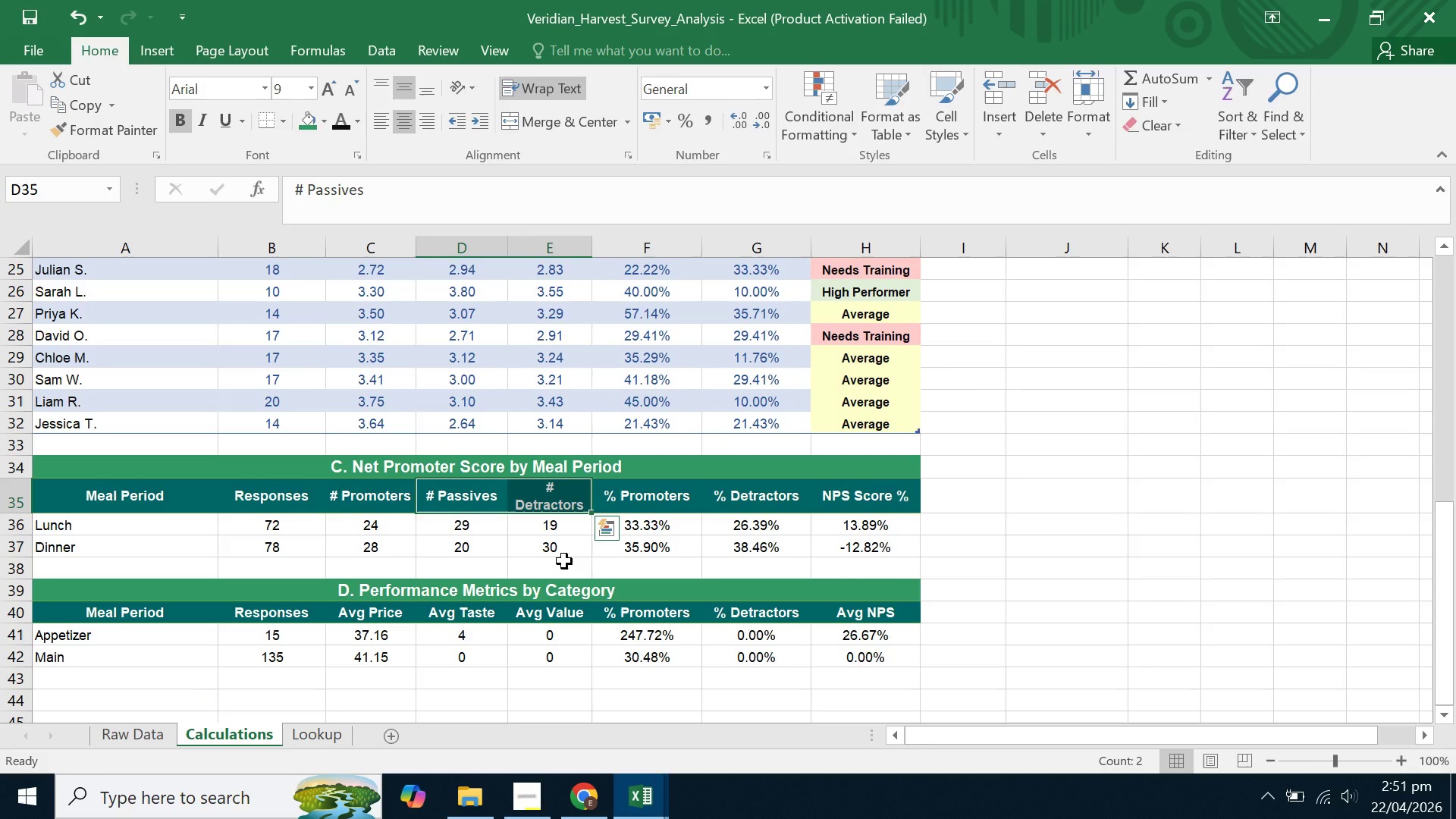 
key(Control+C)
 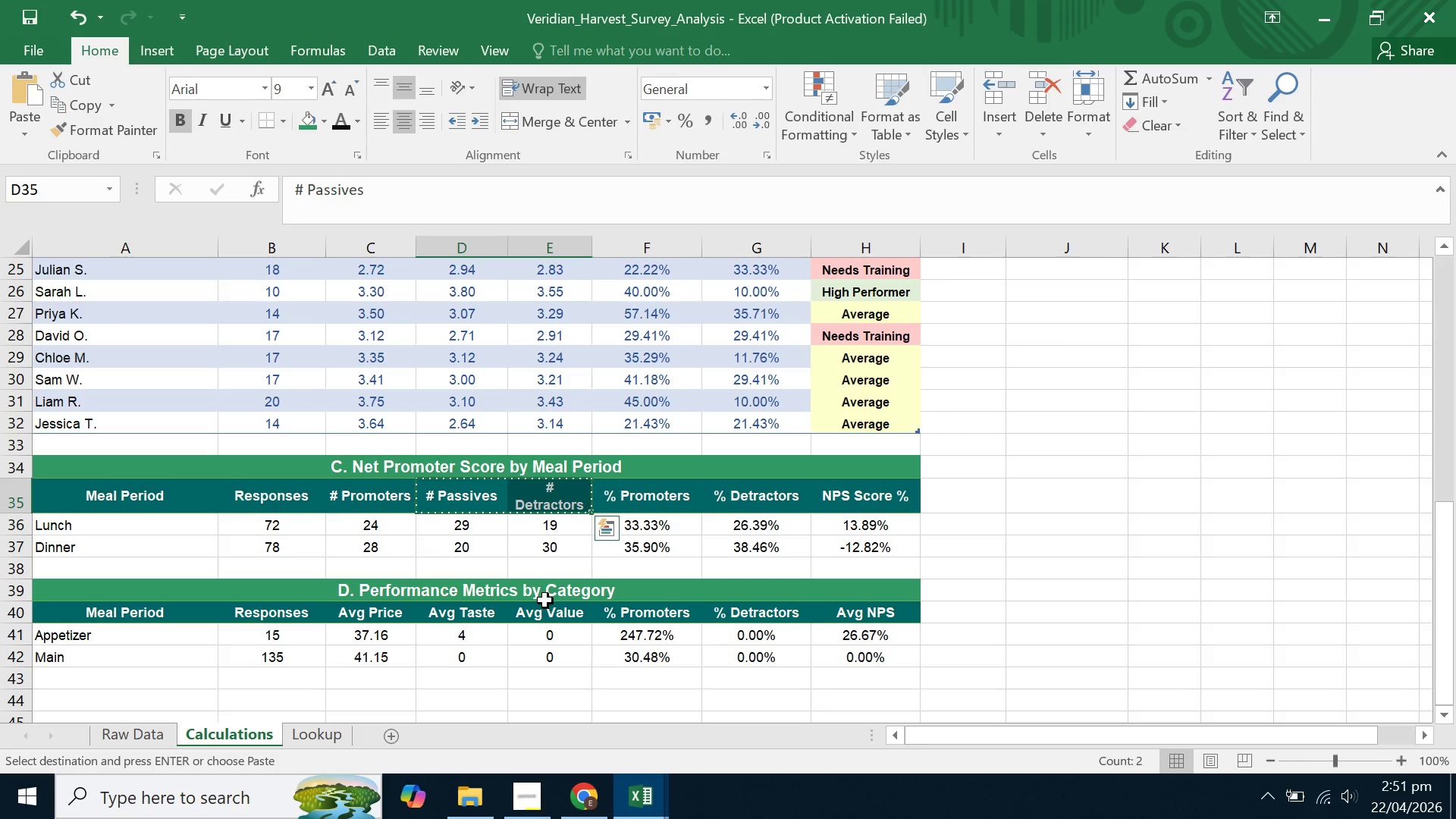 
wait(9.58)
 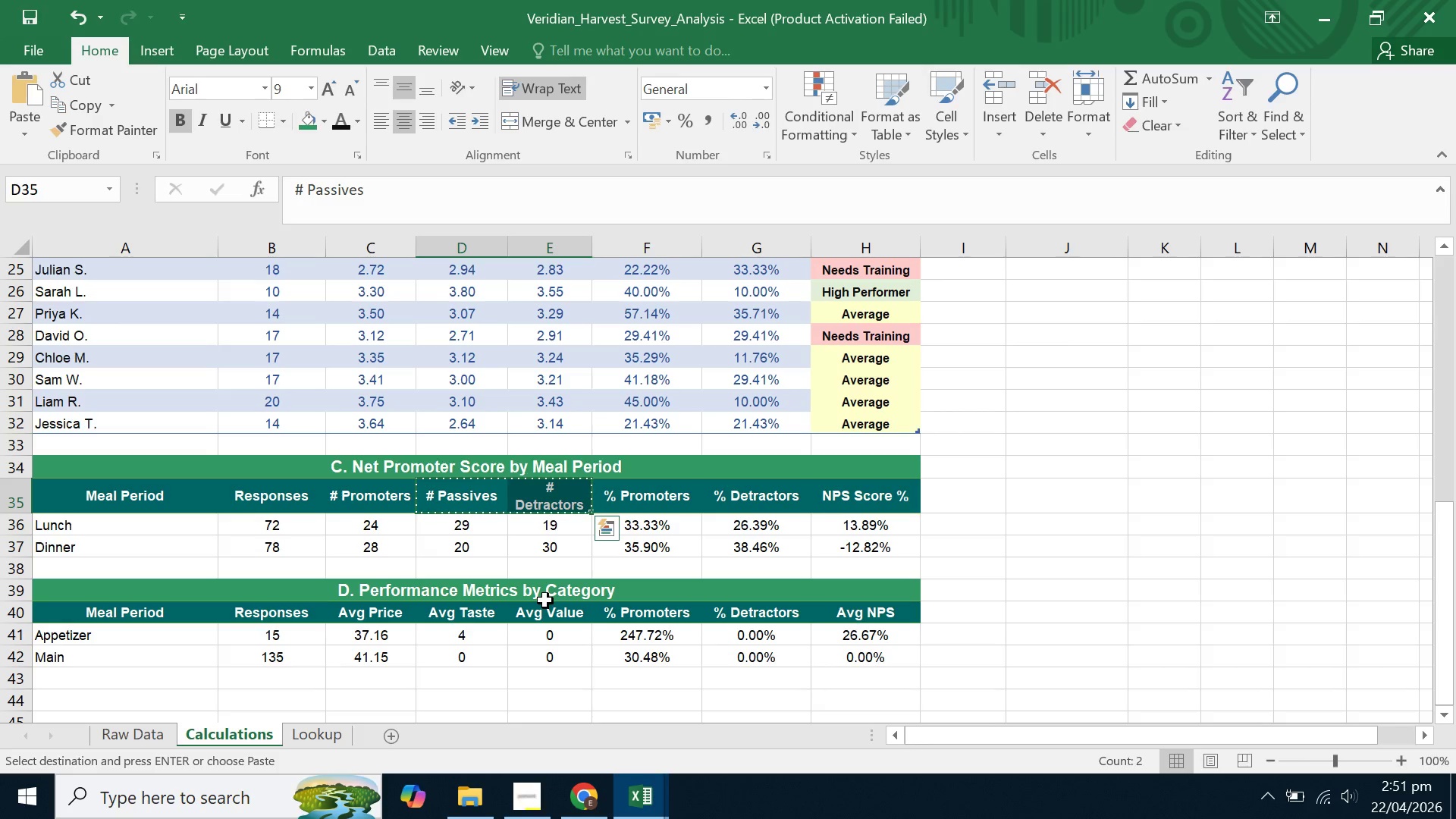 
left_click([485, 641])
 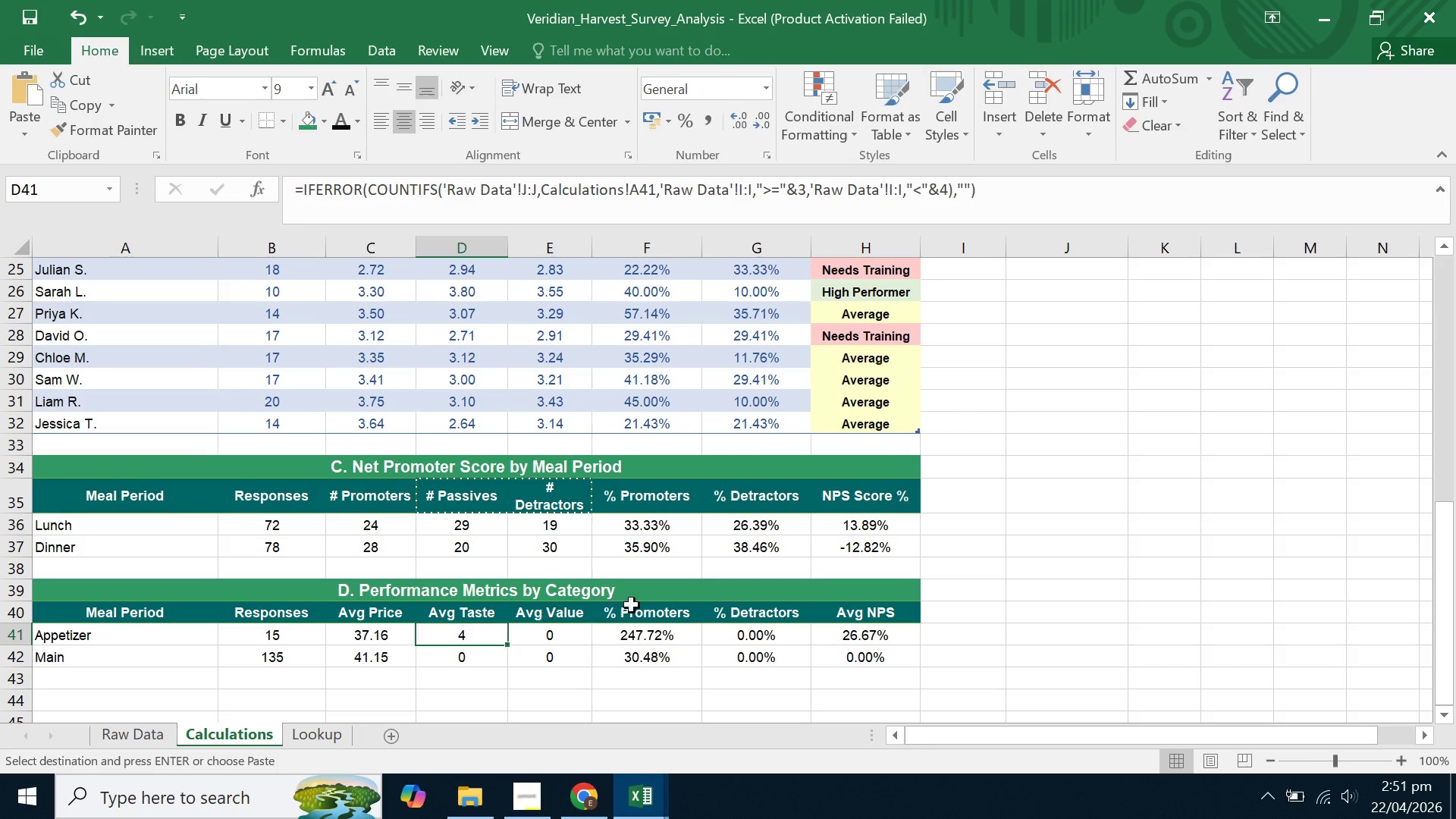 
left_click([647, 609])
 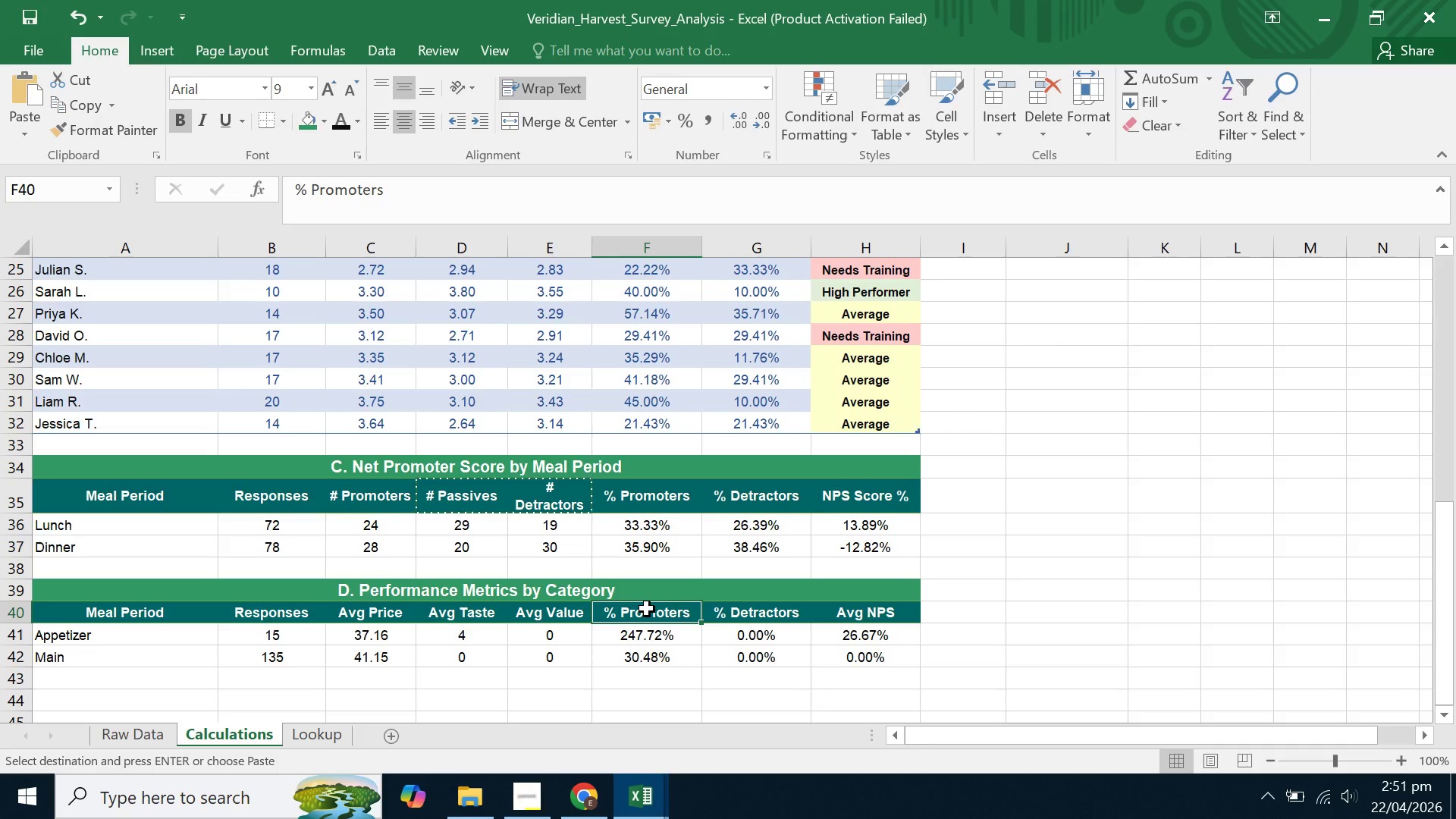 
left_click([858, 601])
 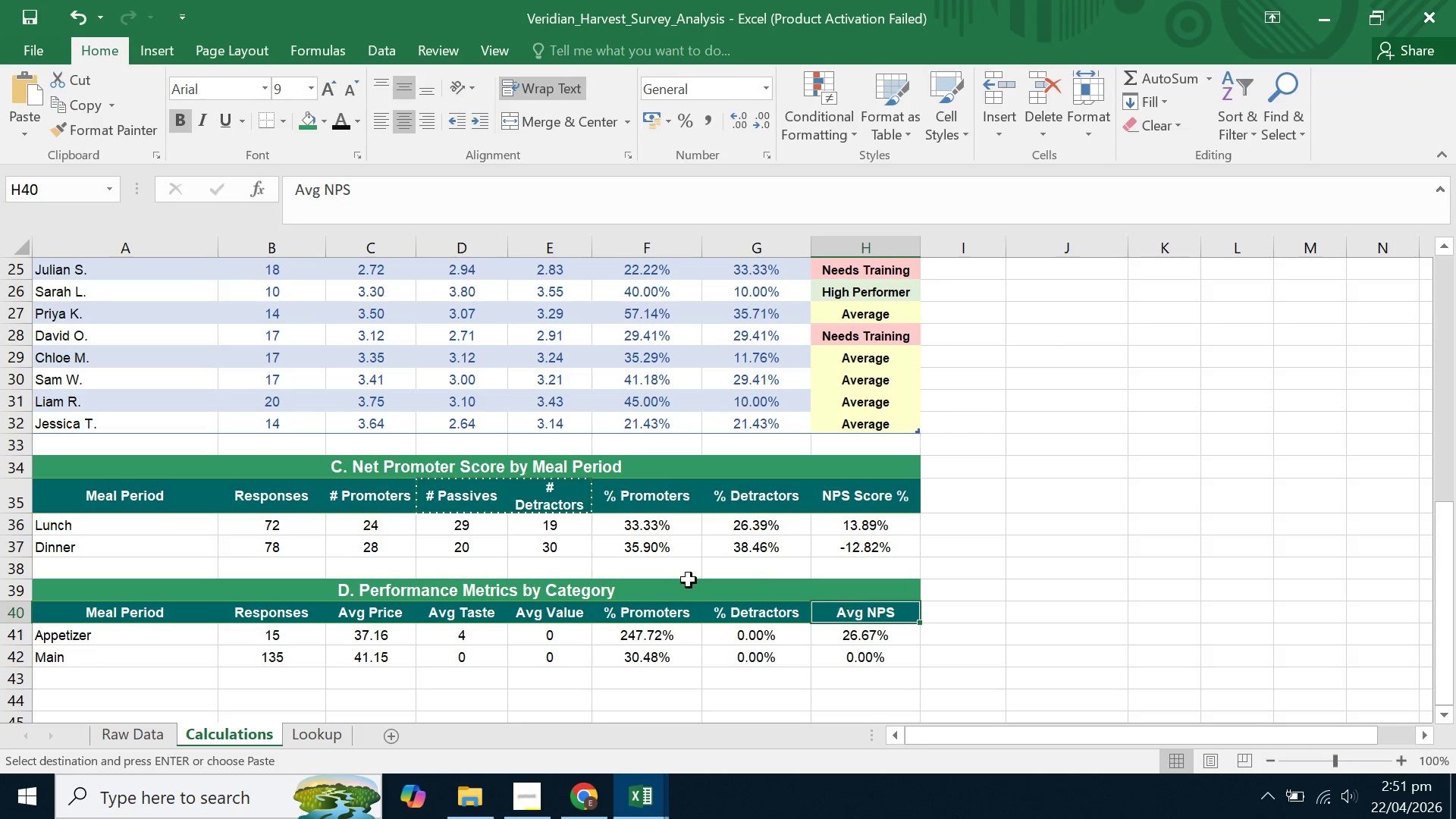 
left_click([689, 580])
 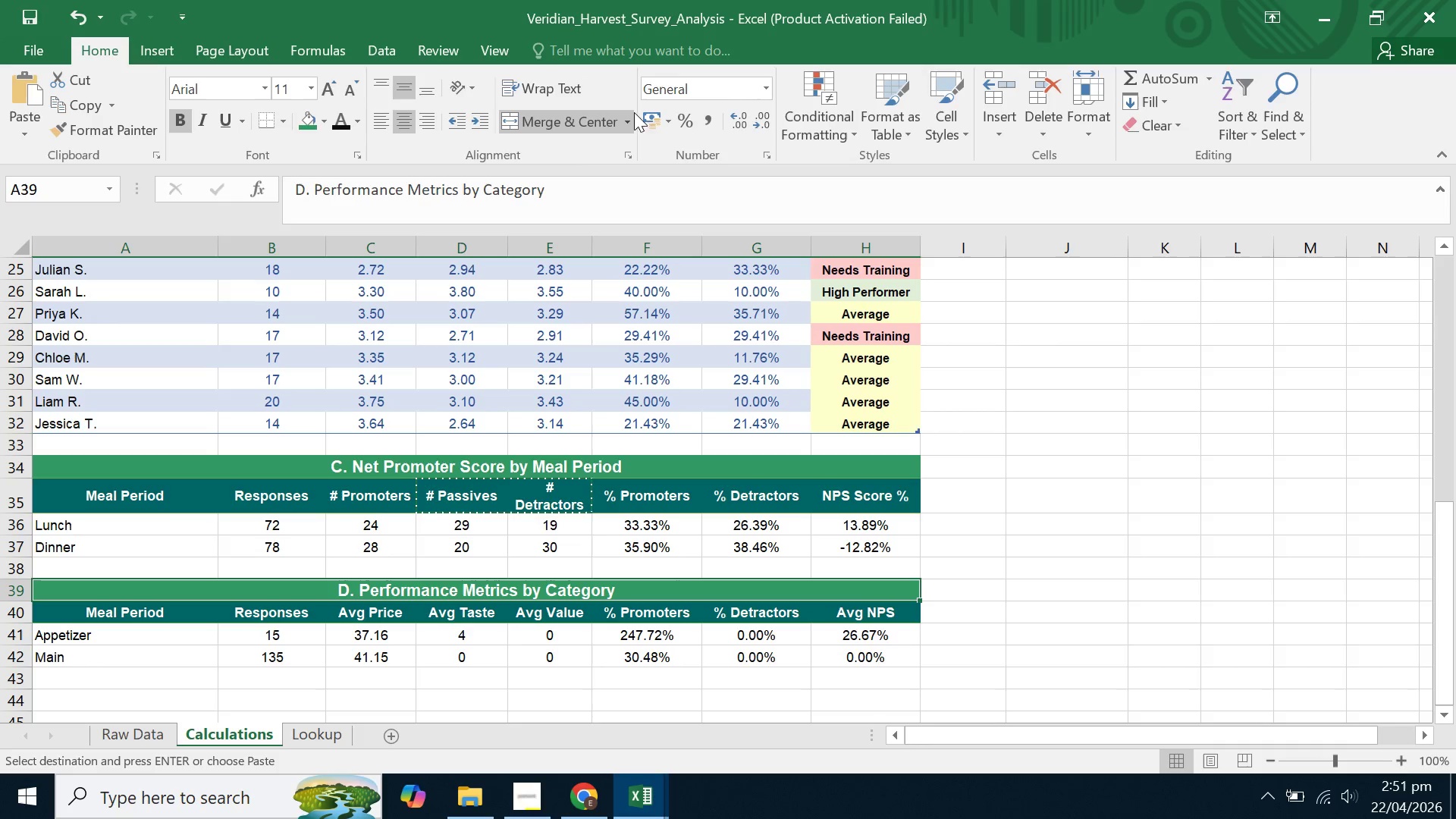 
left_click([580, 118])
 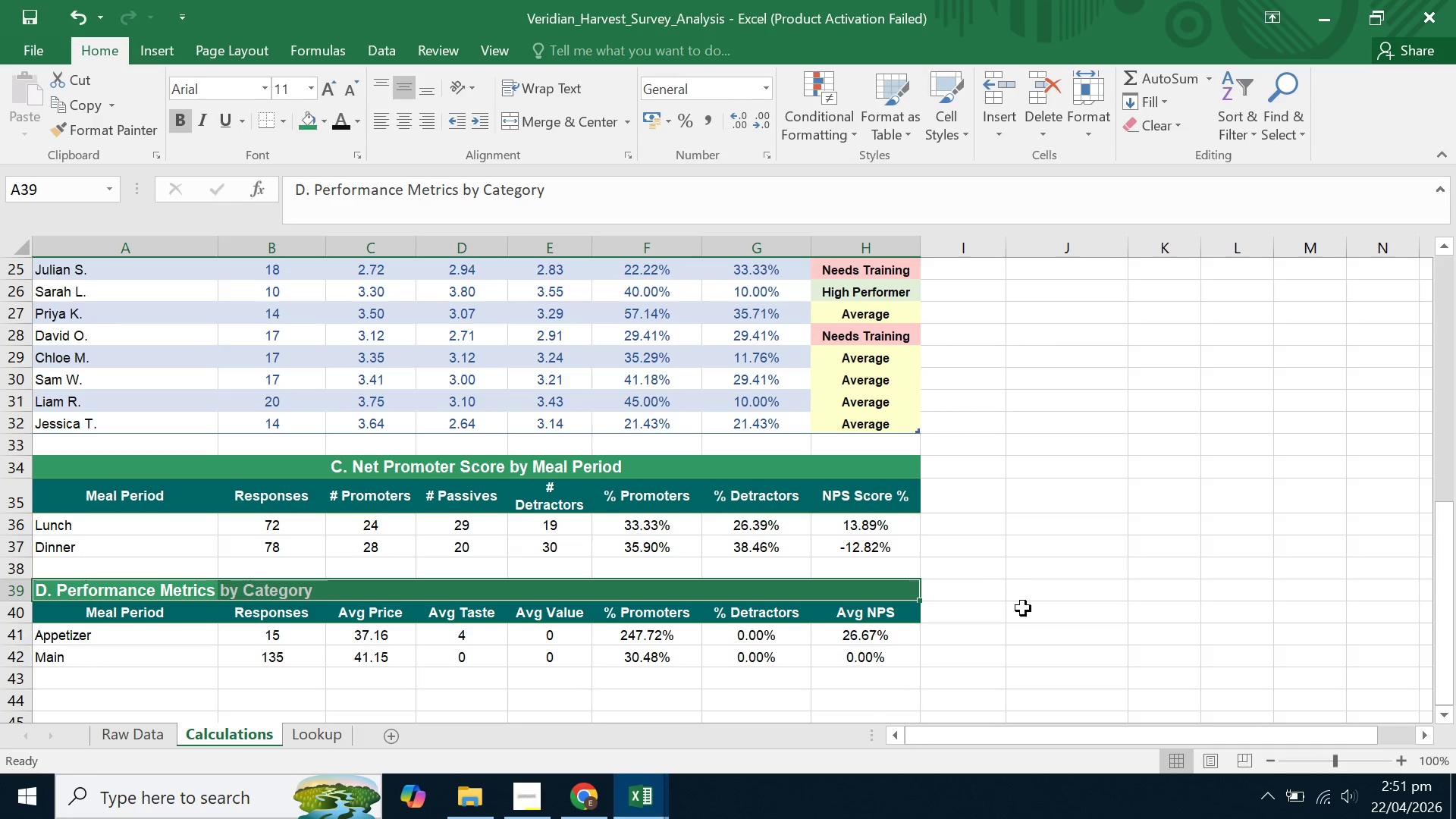 
left_click([972, 586])
 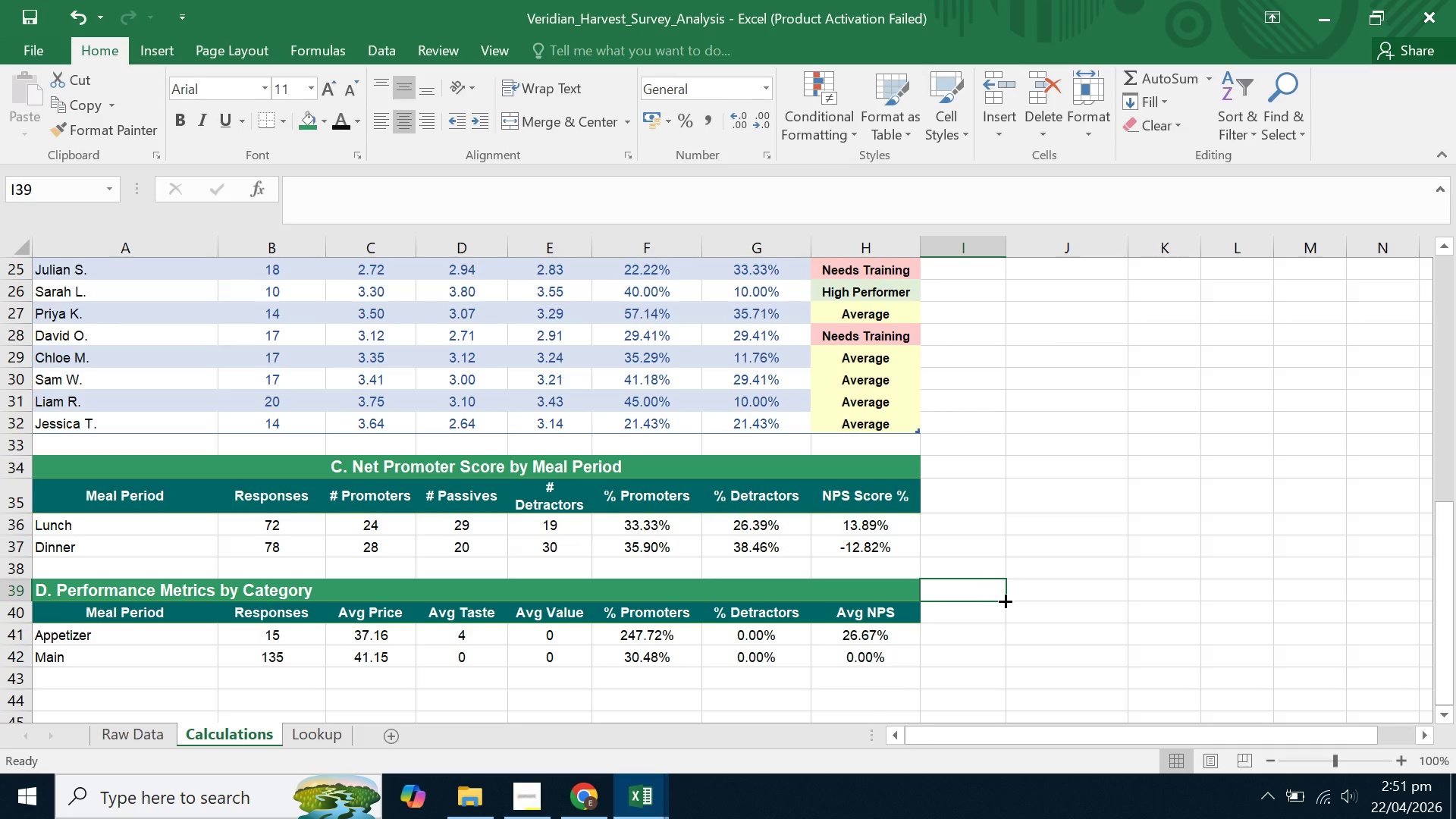 
left_click_drag(start_coordinate=[1006, 601], to_coordinate=[733, 599])
 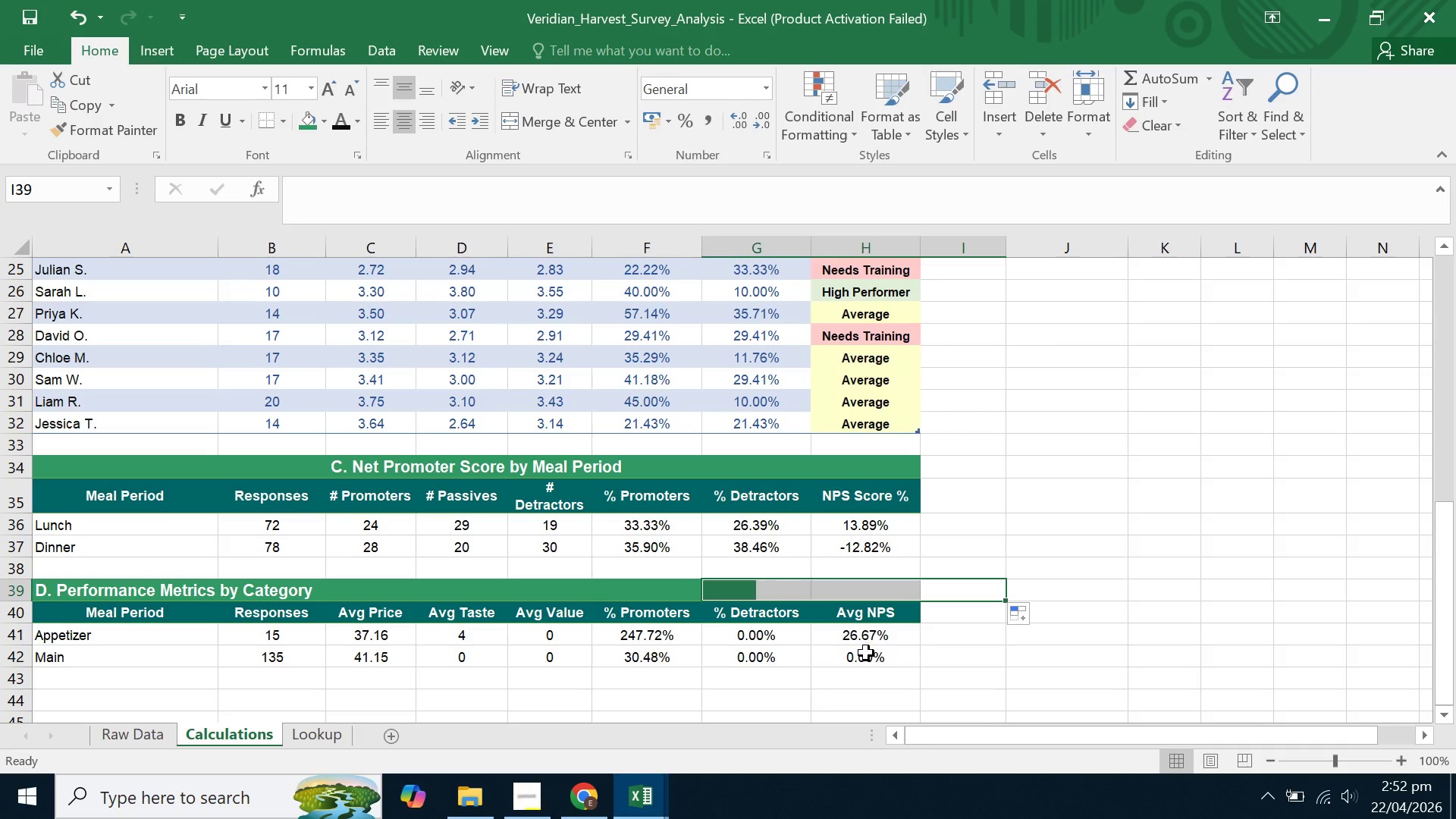 
left_click([866, 653])
 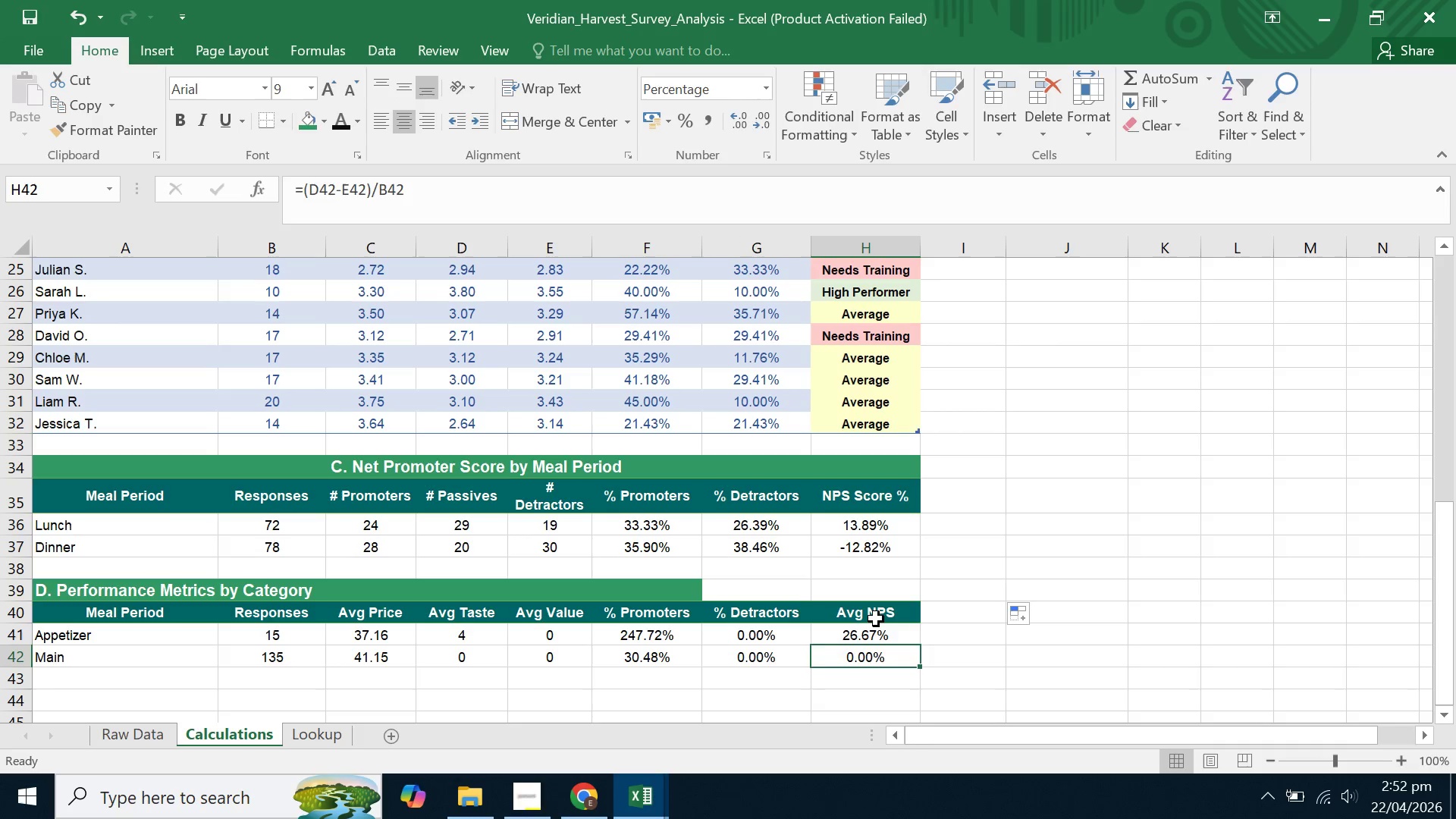 
left_click_drag(start_coordinate=[875, 619], to_coordinate=[877, 647])
 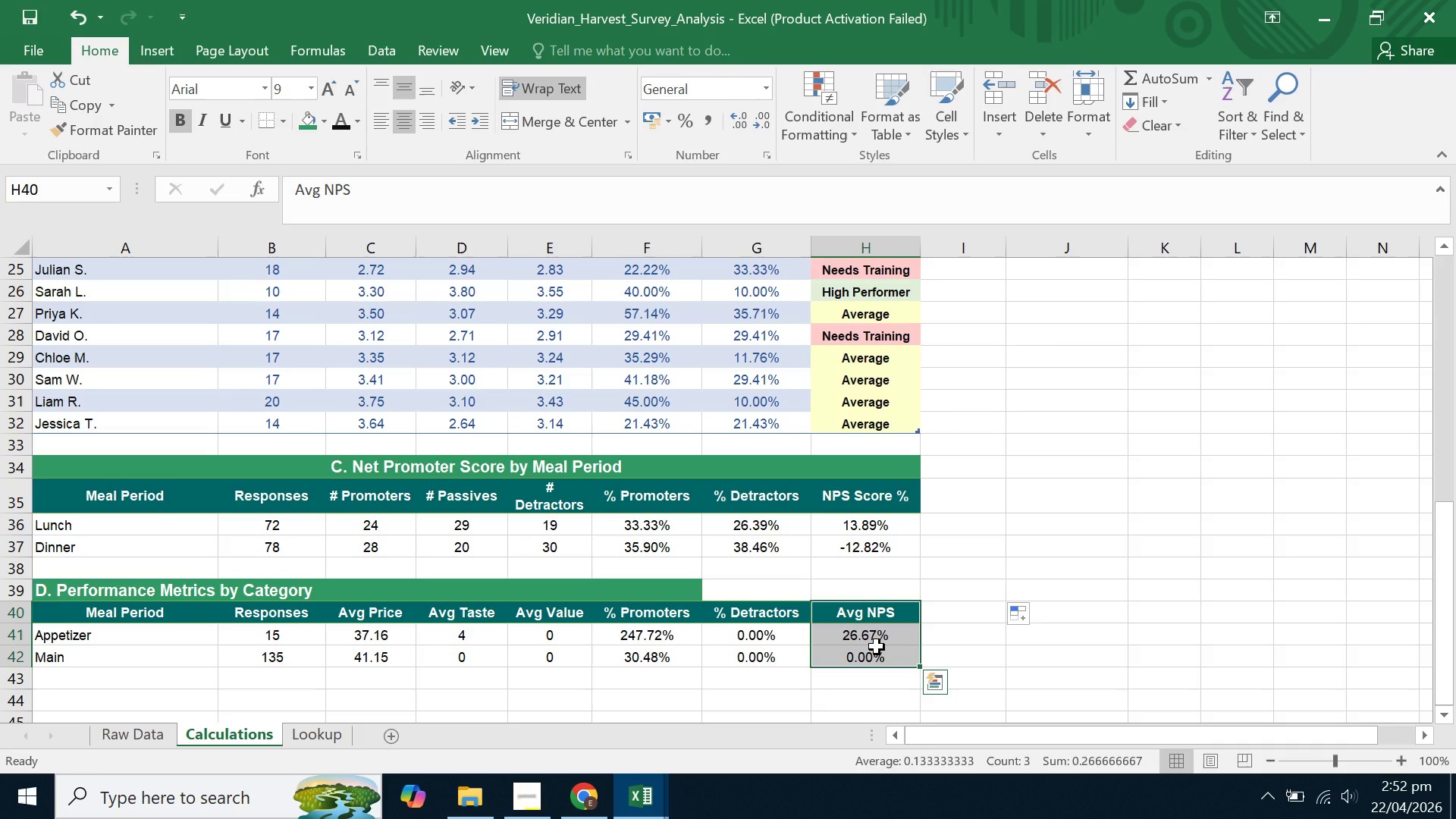 
key(Control+X)
 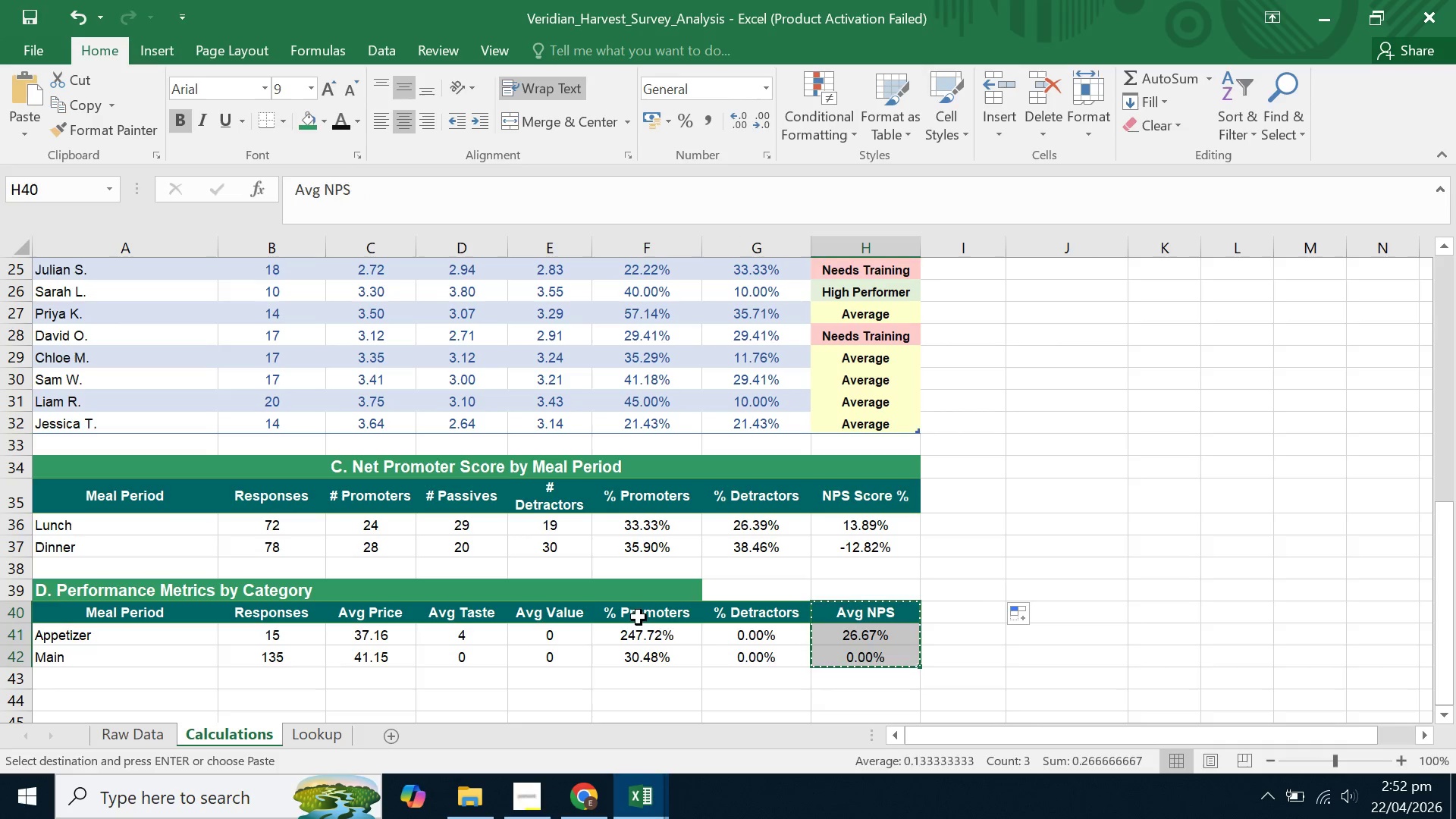 
key(Control+V)
 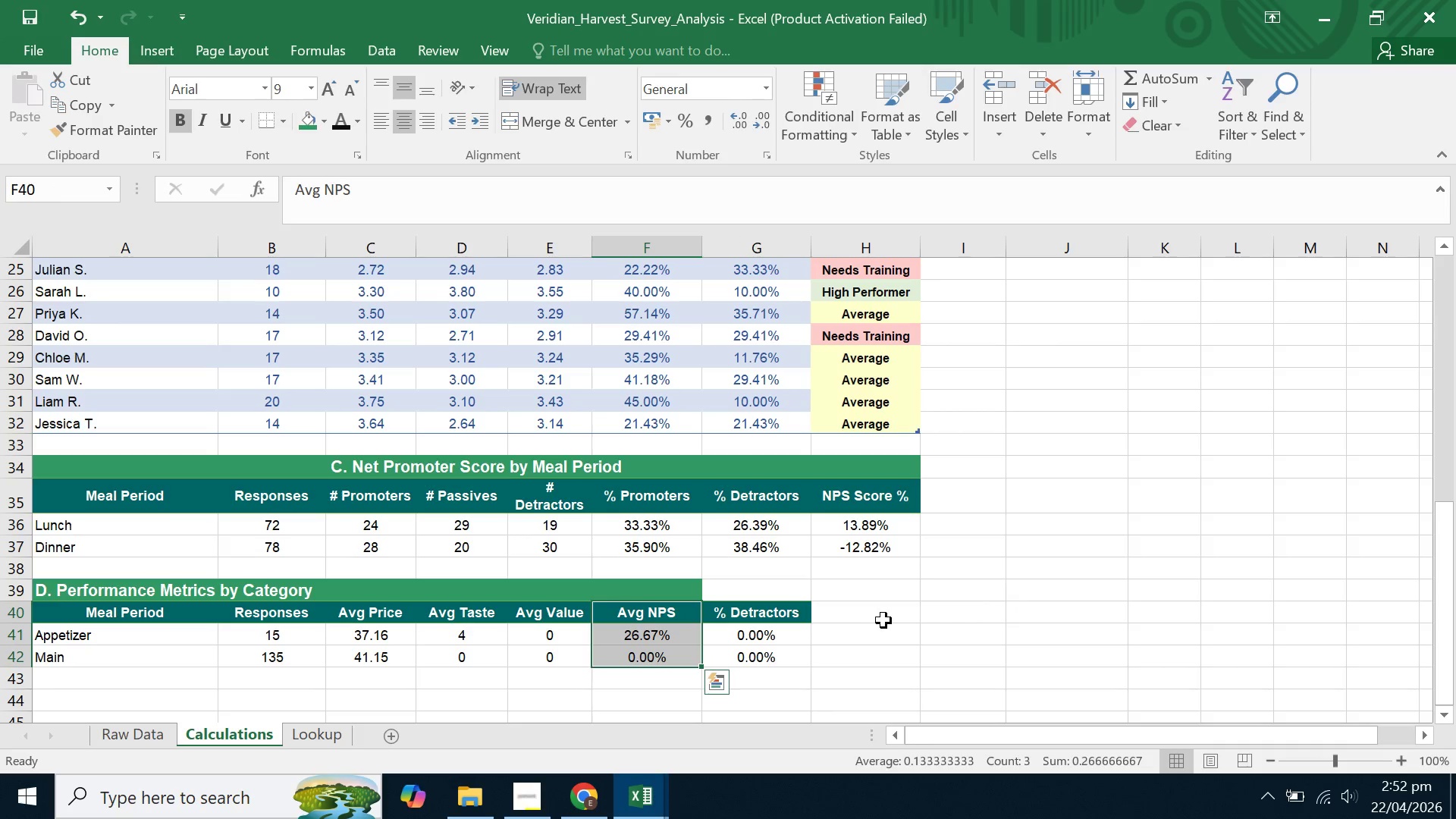 
left_click_drag(start_coordinate=[875, 608], to_coordinate=[884, 654])
 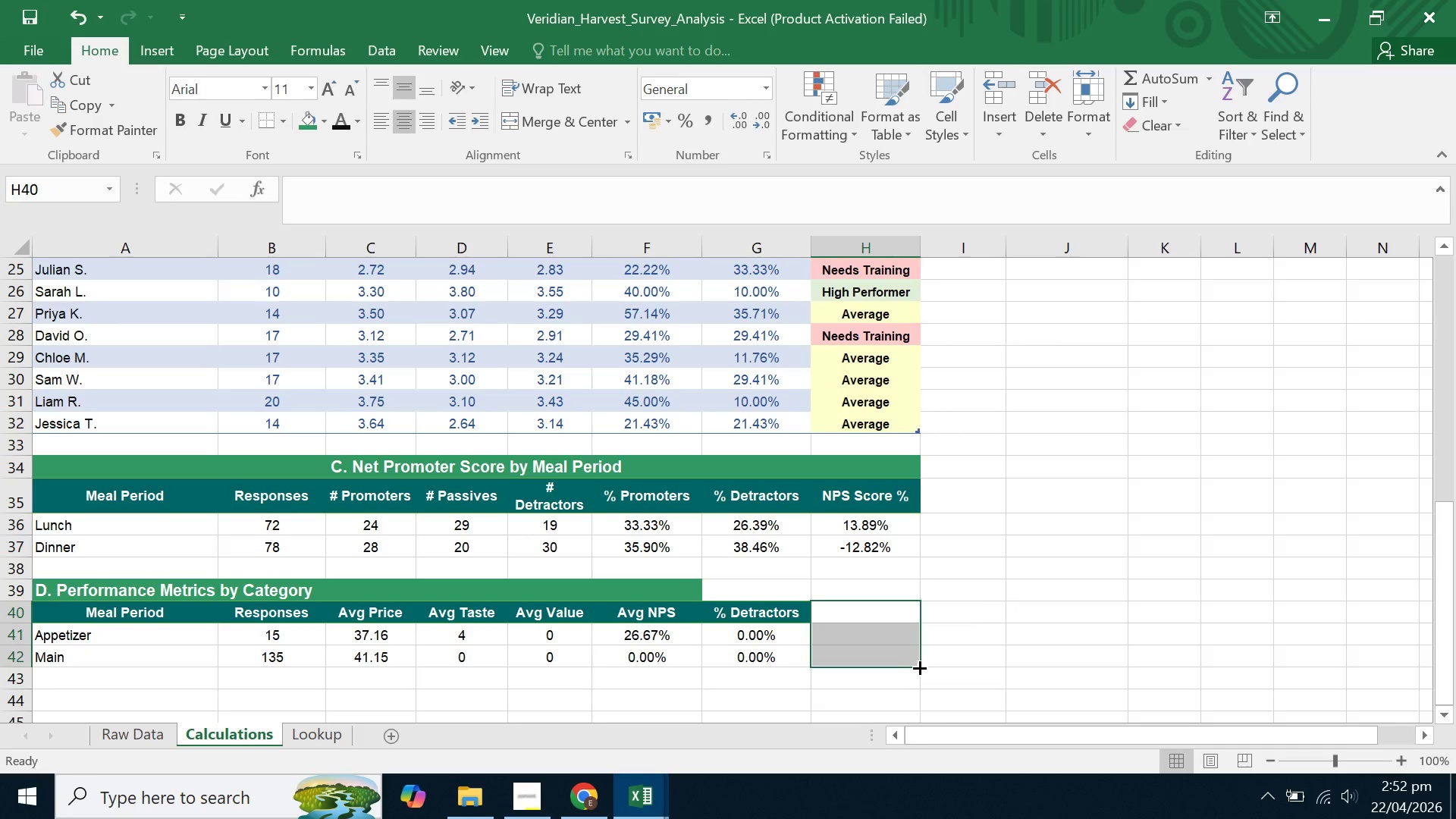 
left_click_drag(start_coordinate=[918, 667], to_coordinate=[717, 661])
 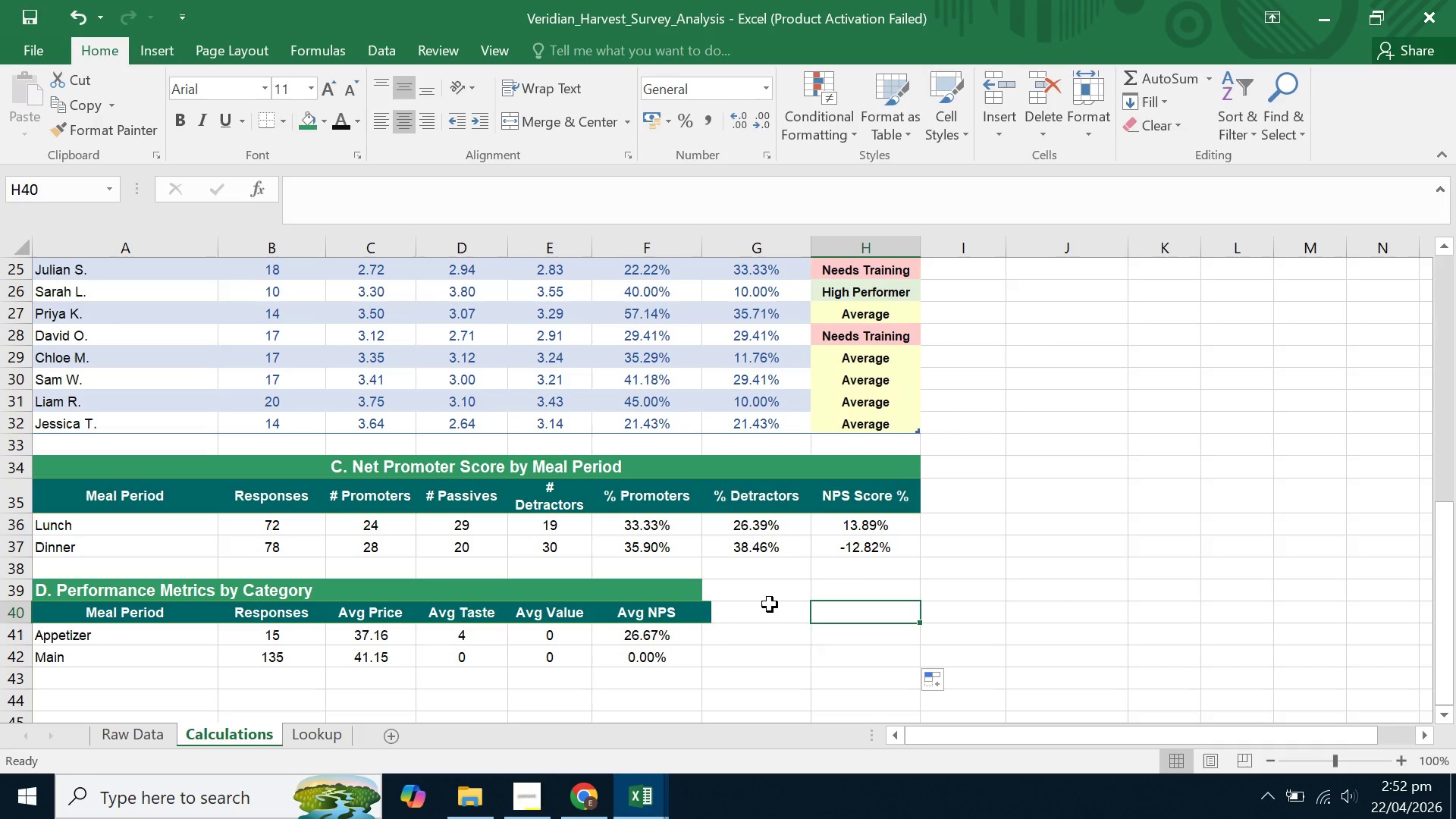 
double_click([763, 604])
 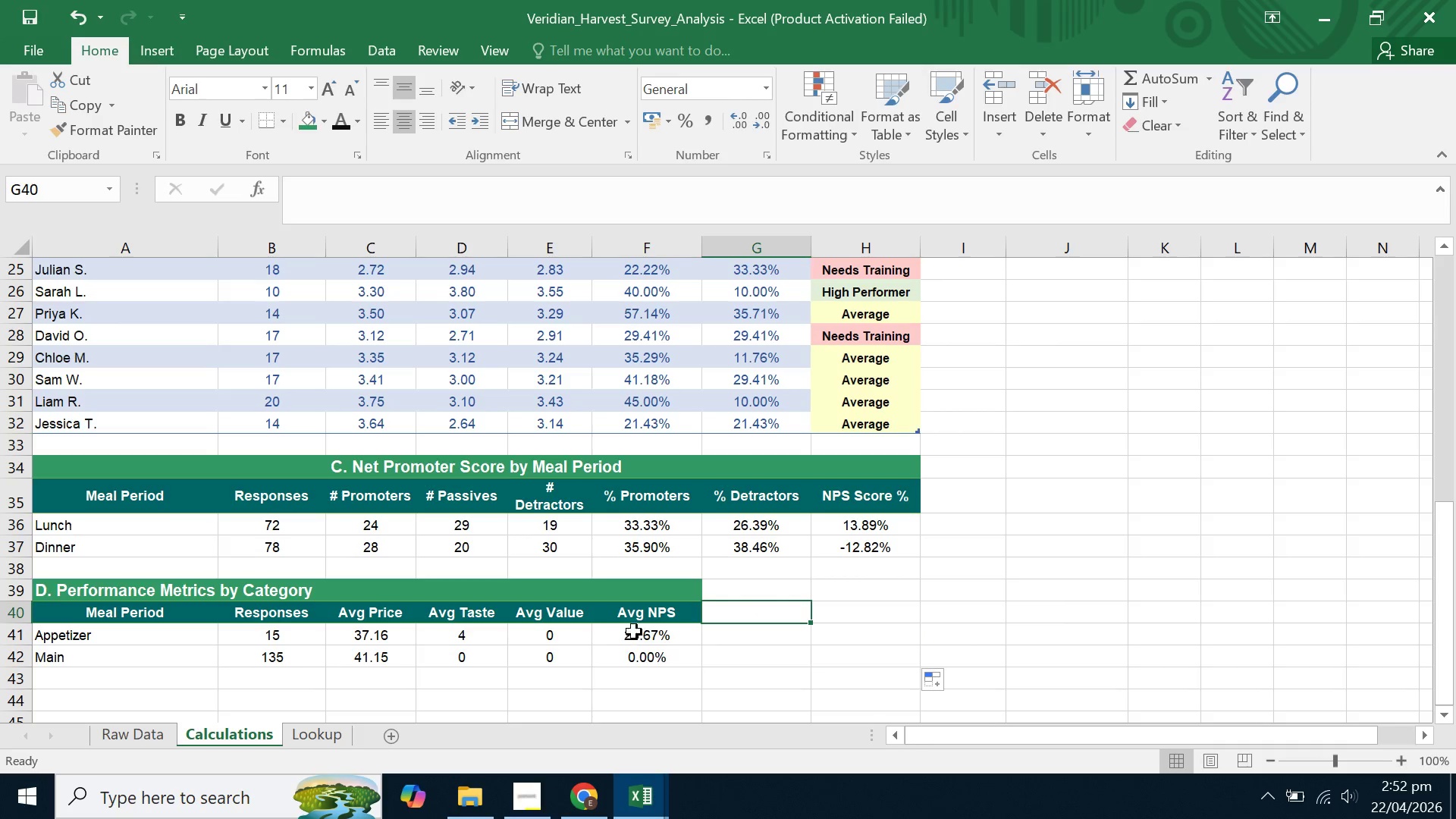 
left_click([490, 636])
 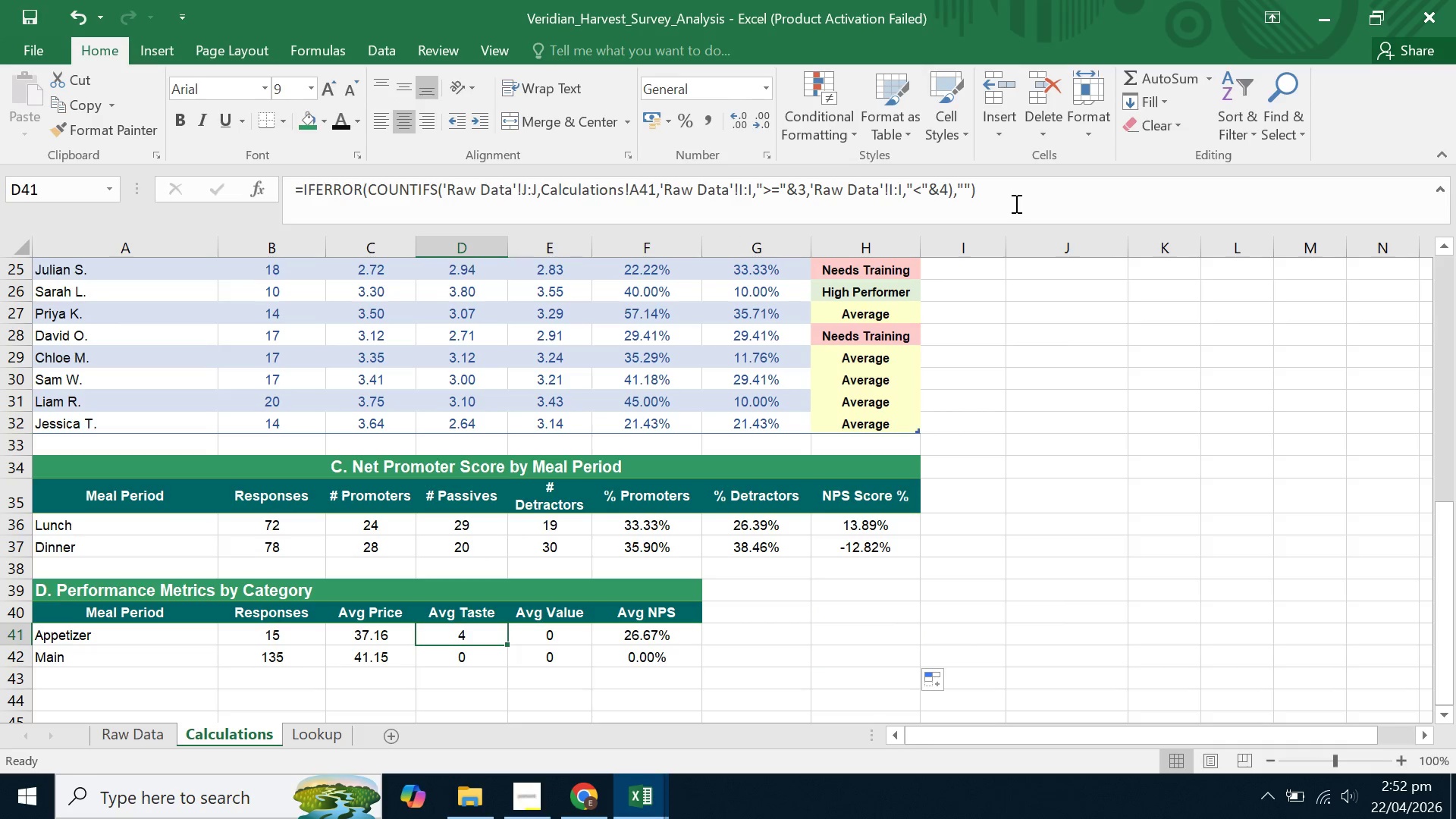 
left_click_drag(start_coordinate=[1021, 196], to_coordinate=[42, 185])
 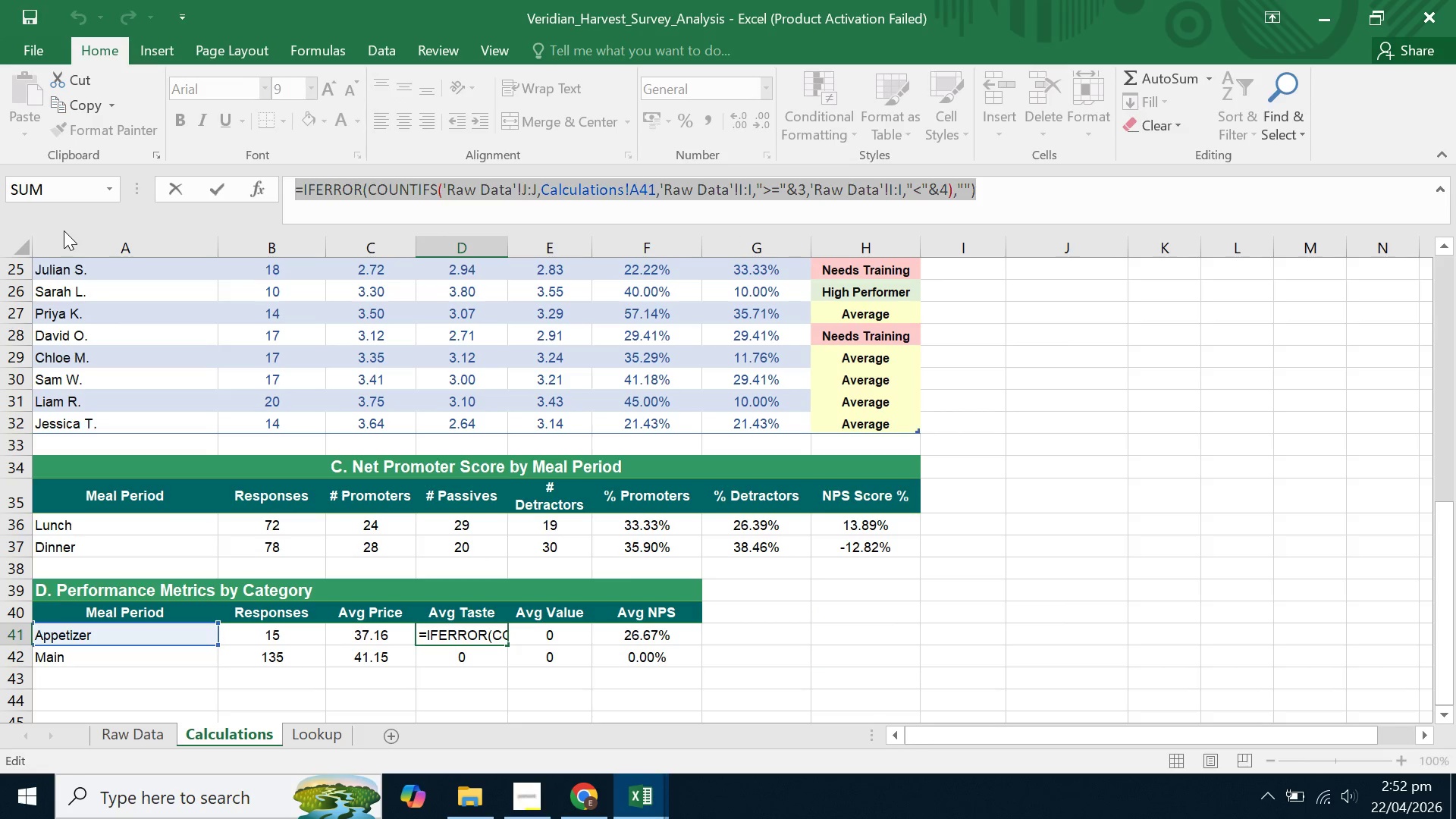 
key(Backspace)
 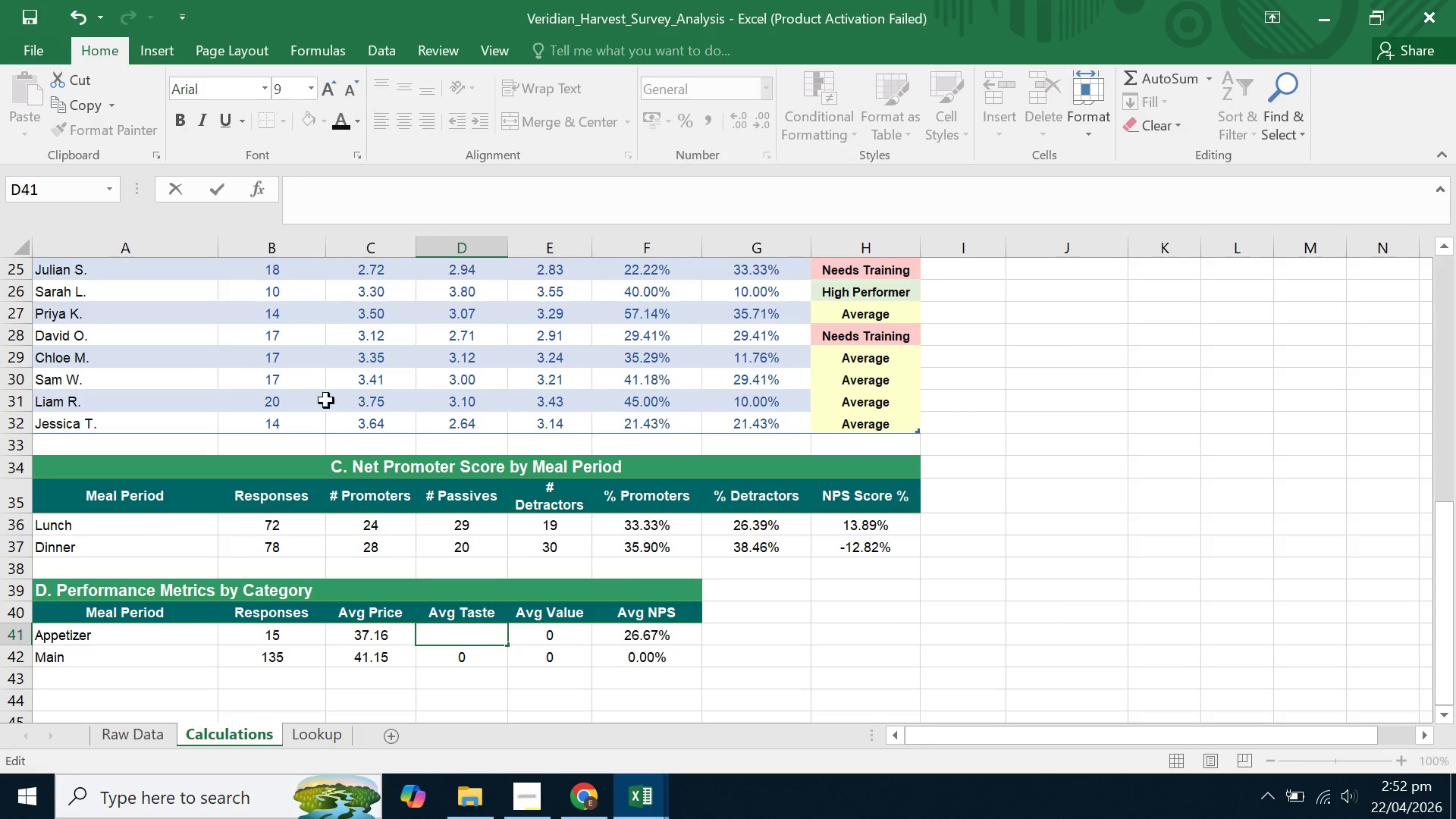 
scroll: coordinate [392, 441], scroll_direction: up, amount: 3.0
 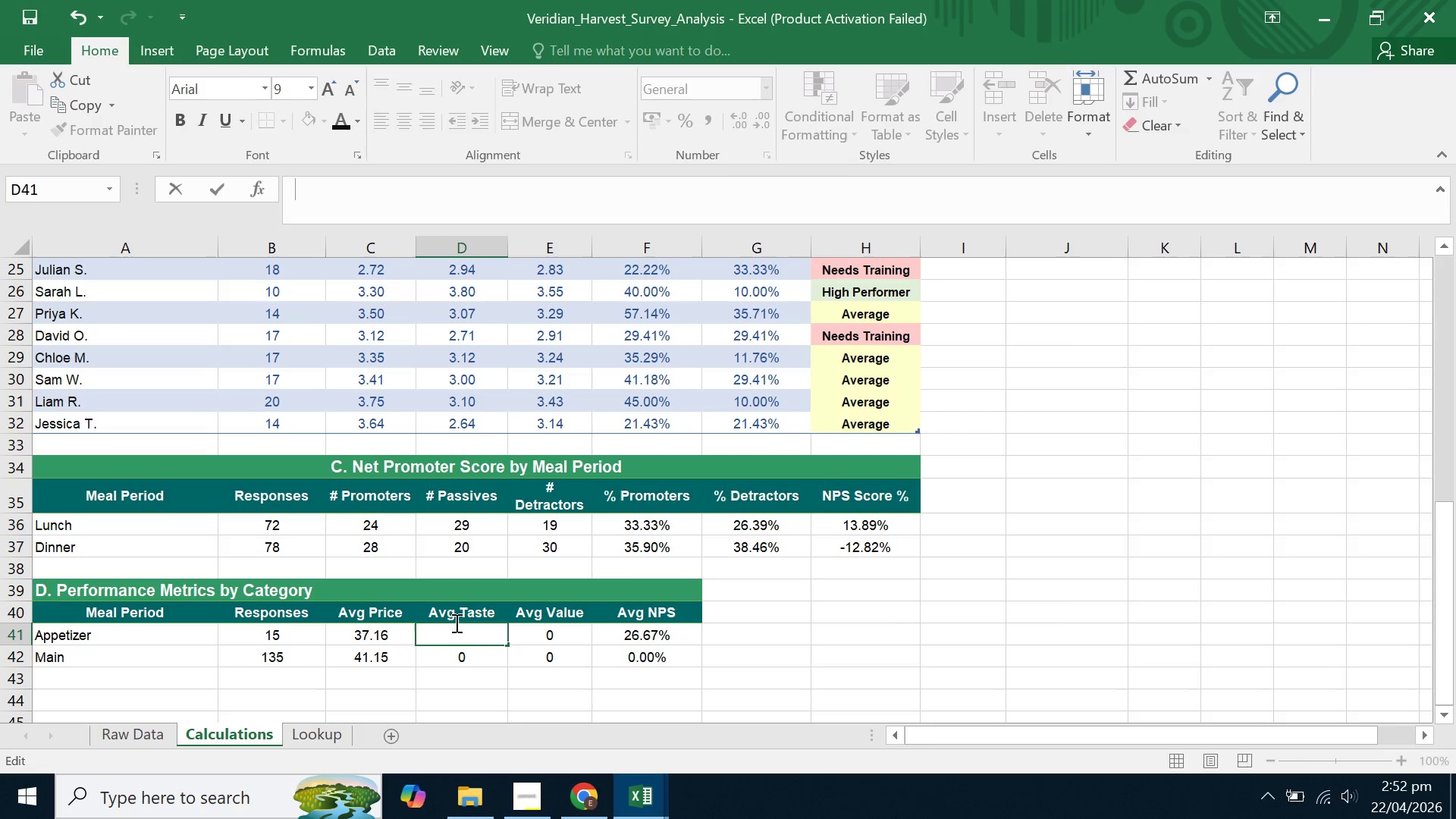 
left_click([355, 631])
 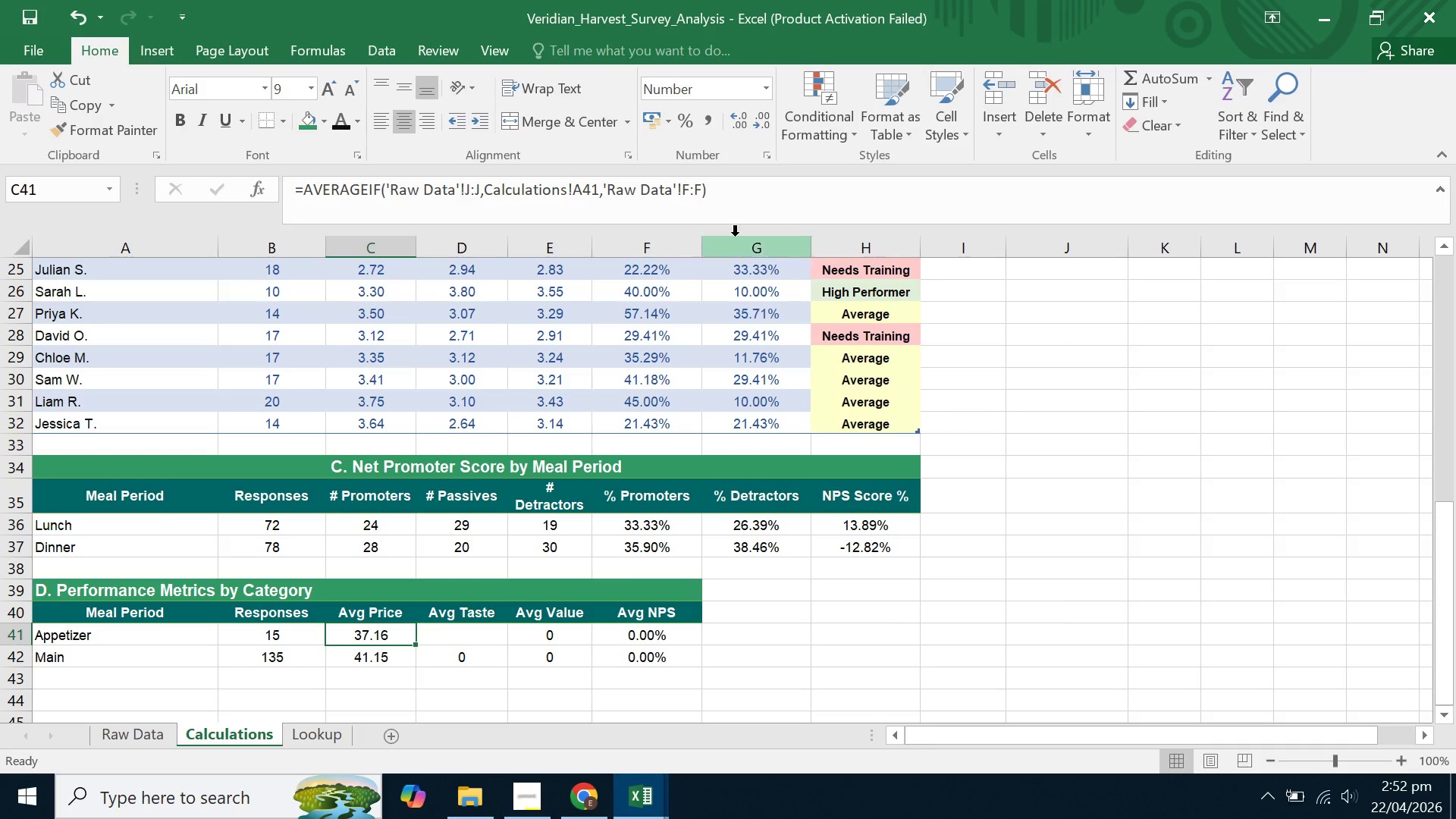 
left_click_drag(start_coordinate=[740, 197], to_coordinate=[187, 176])
 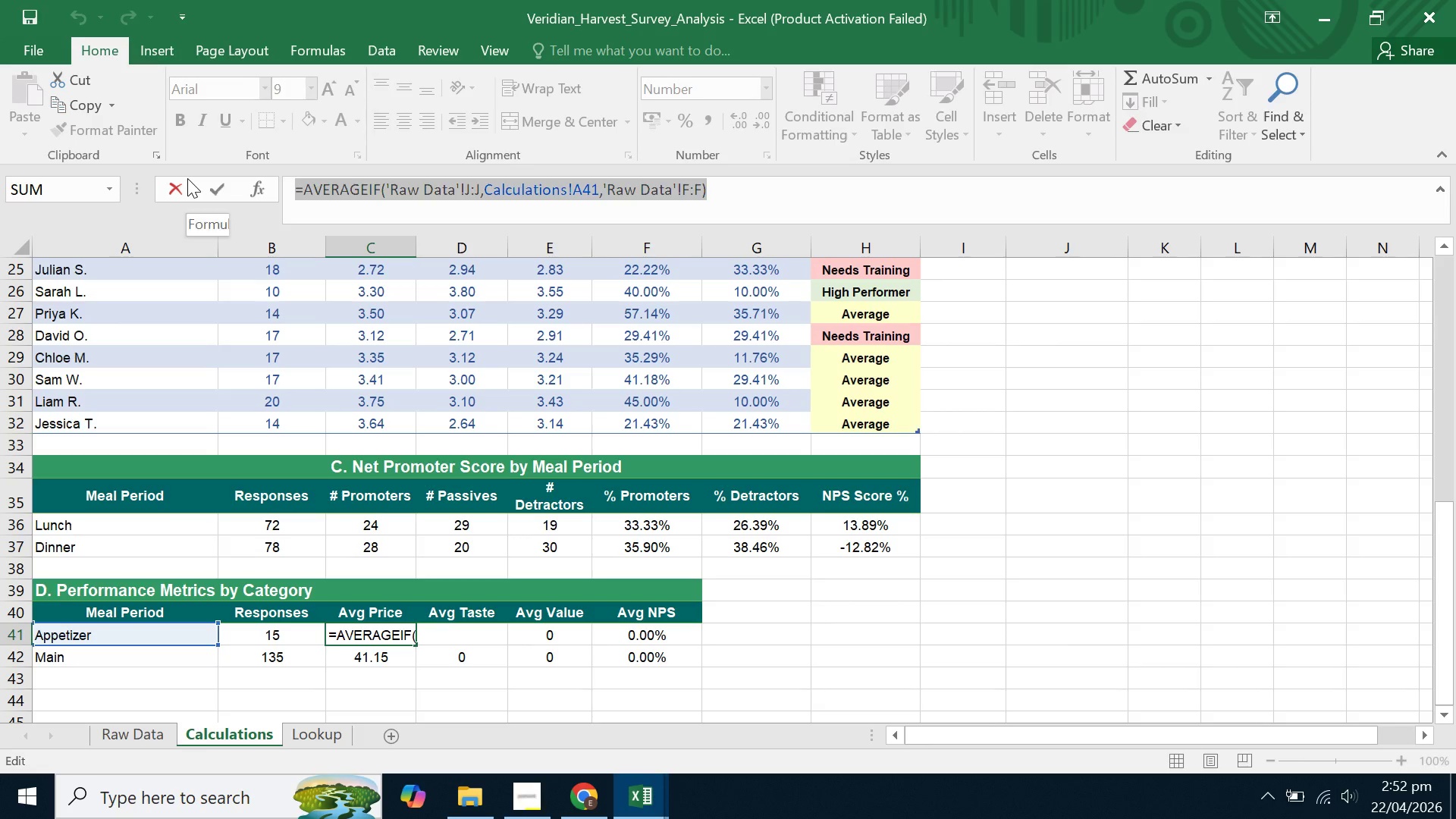 
key(Control+C)
 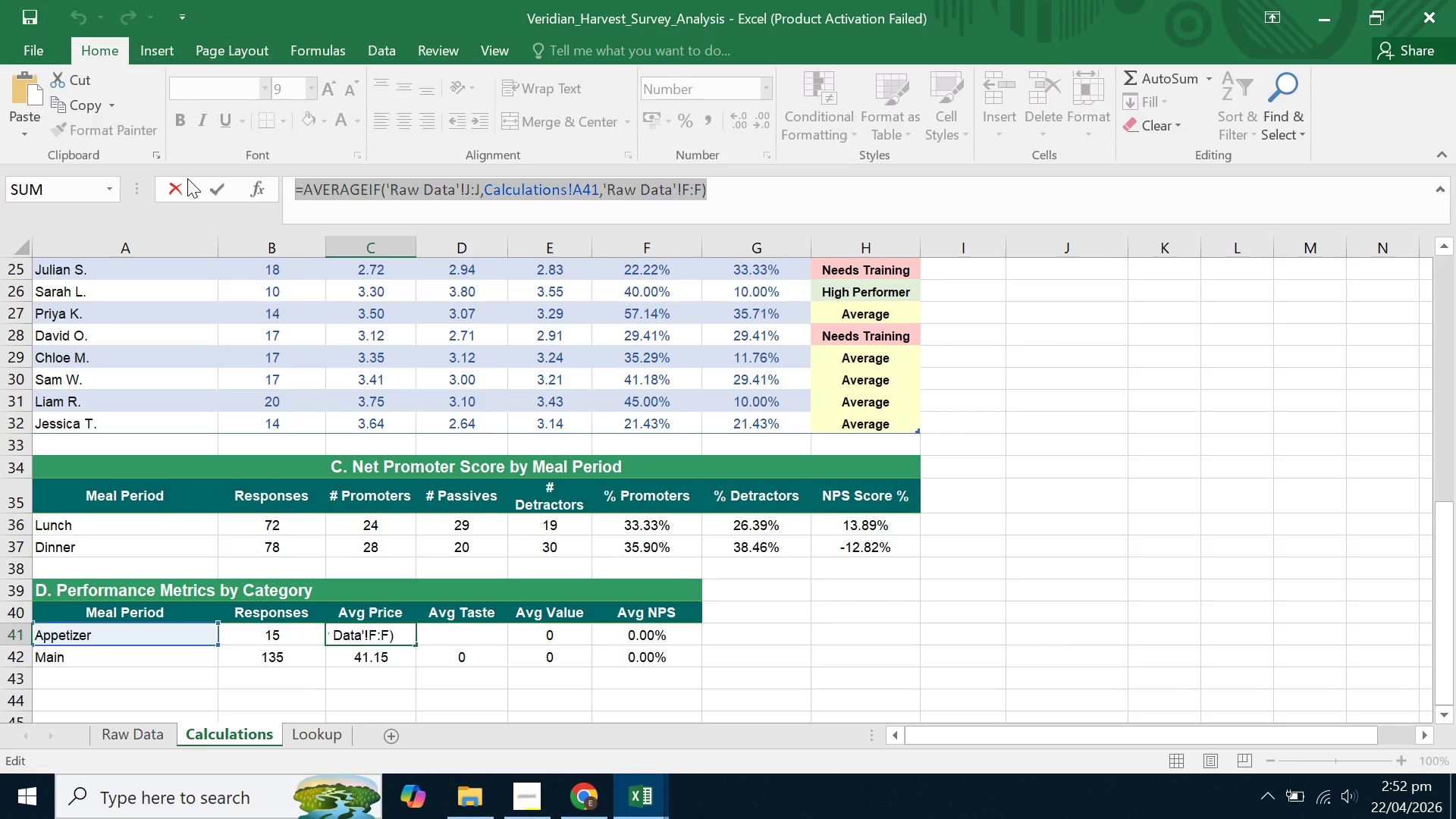 
key(Enter)
 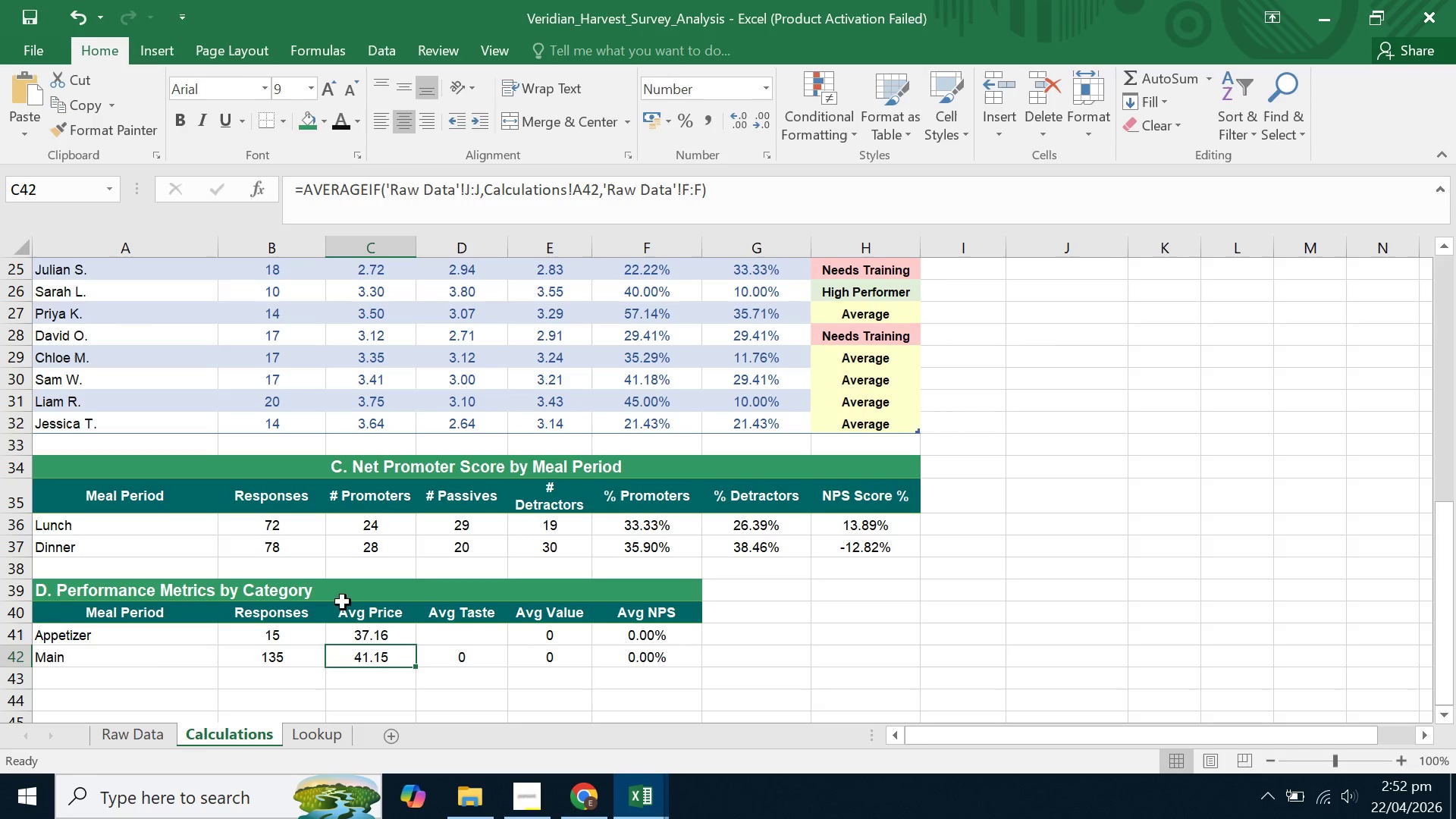 
left_click([336, 639])
 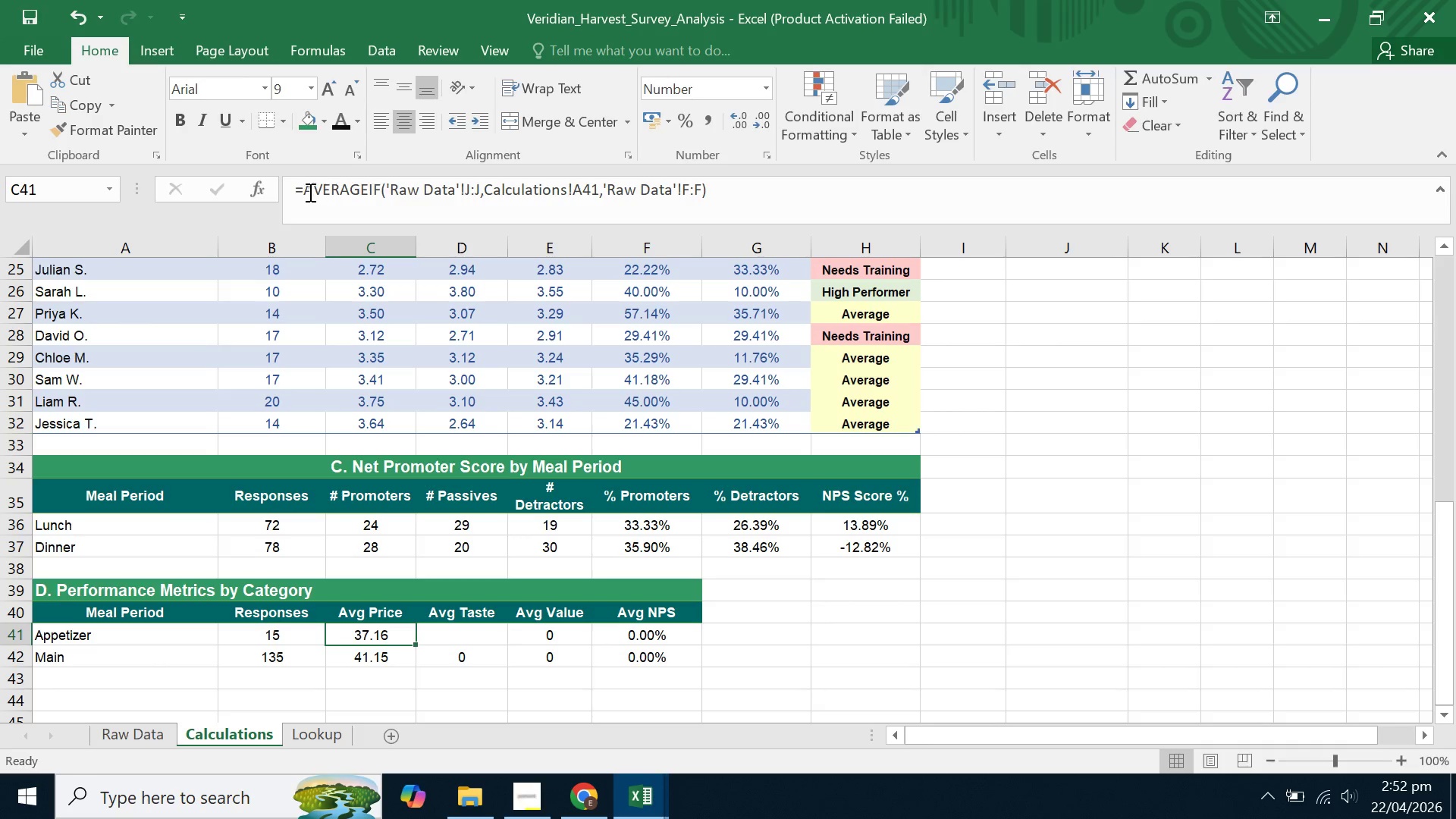 
left_click([307, 189])
 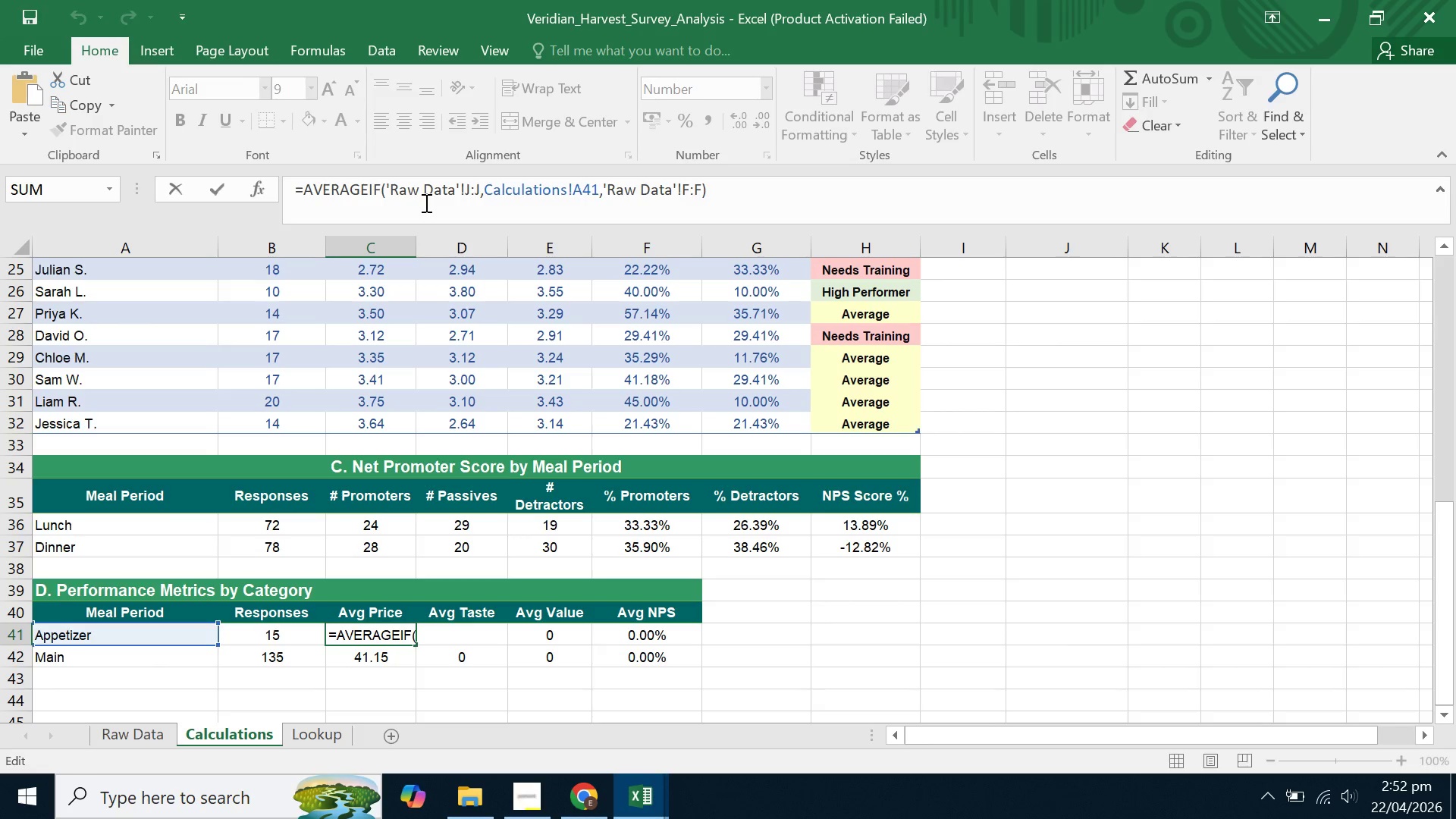 
type(iferror(,""))
 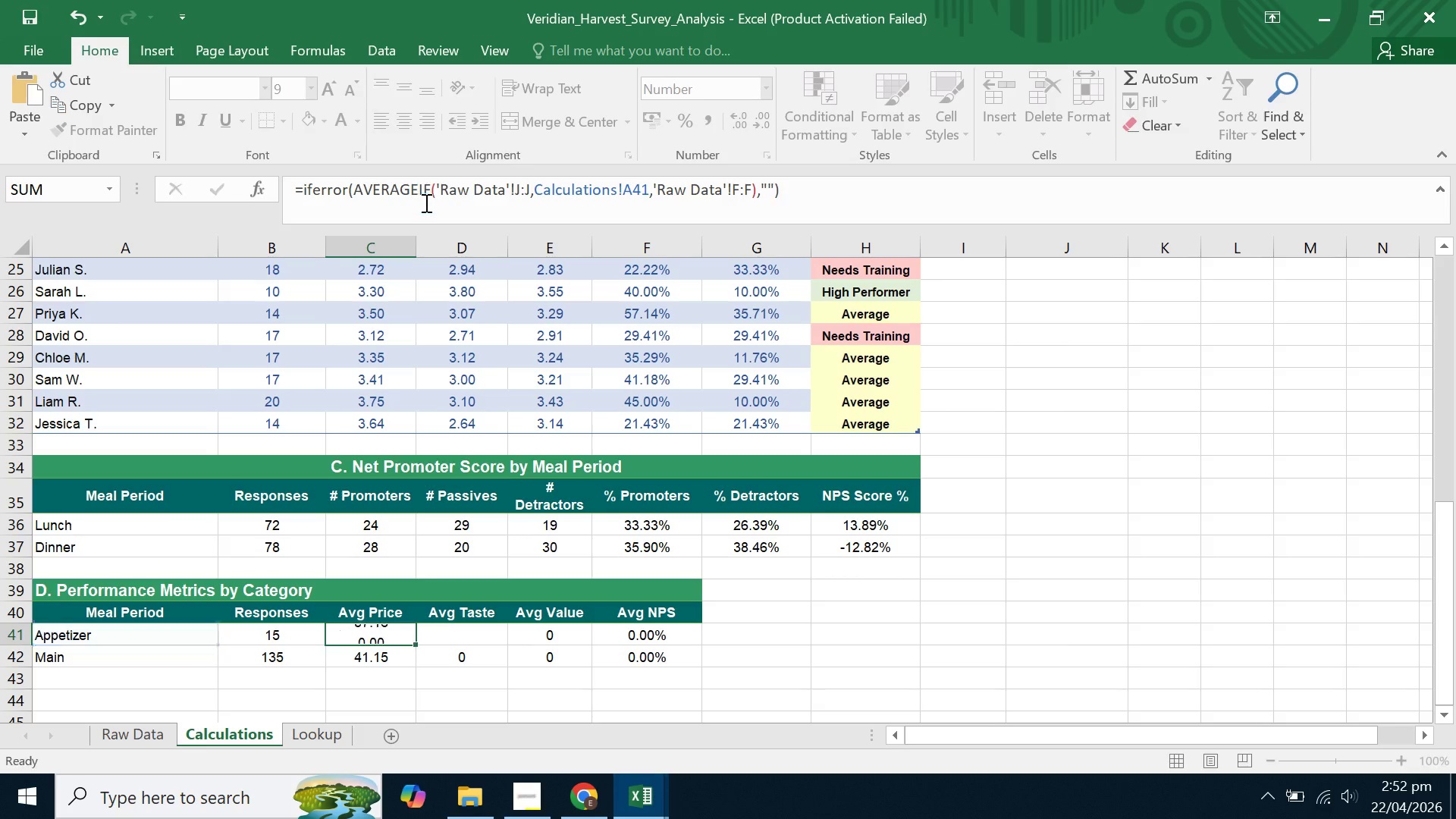 
 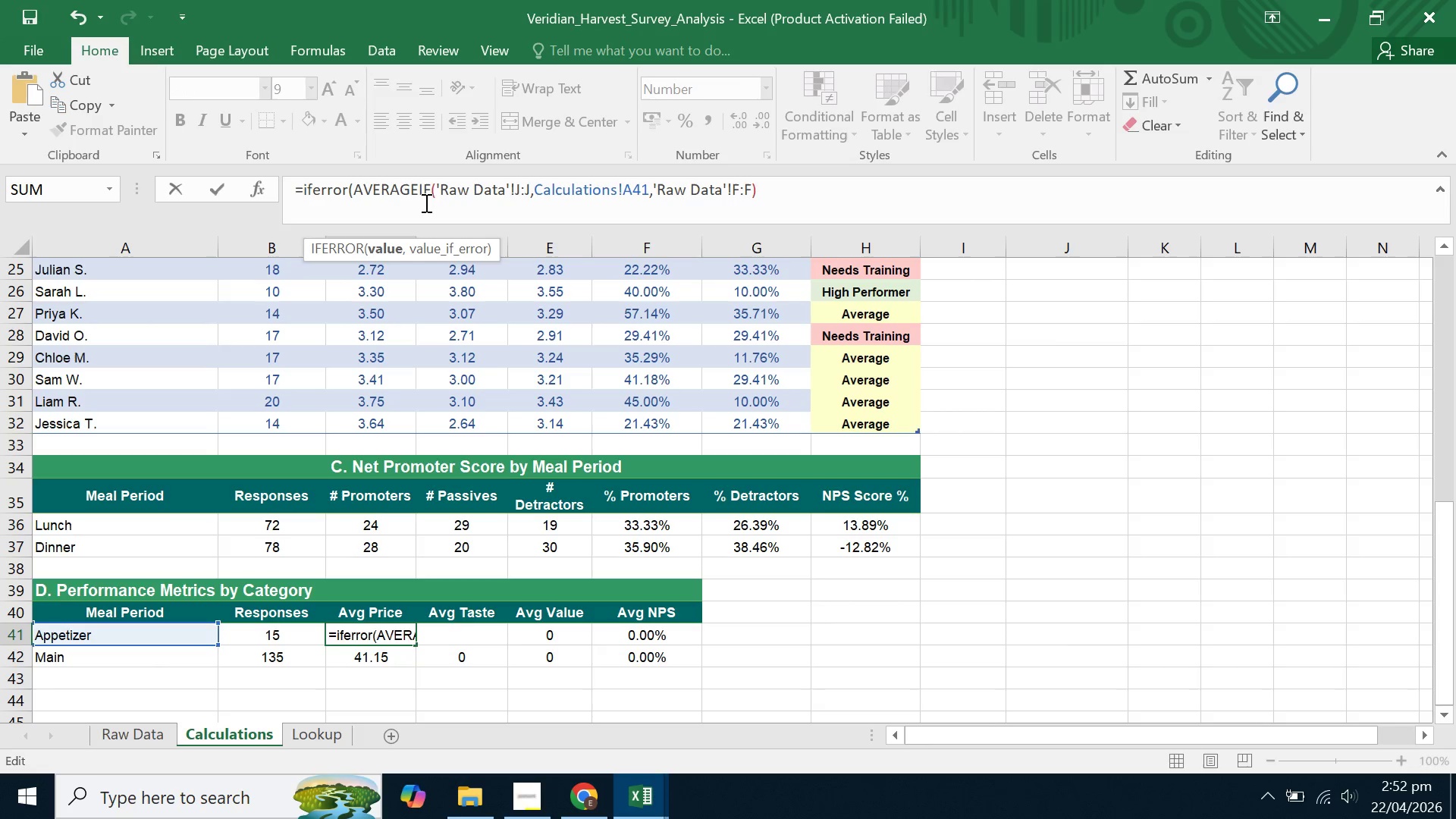 
hold_key(key=End, duration=0.62)
 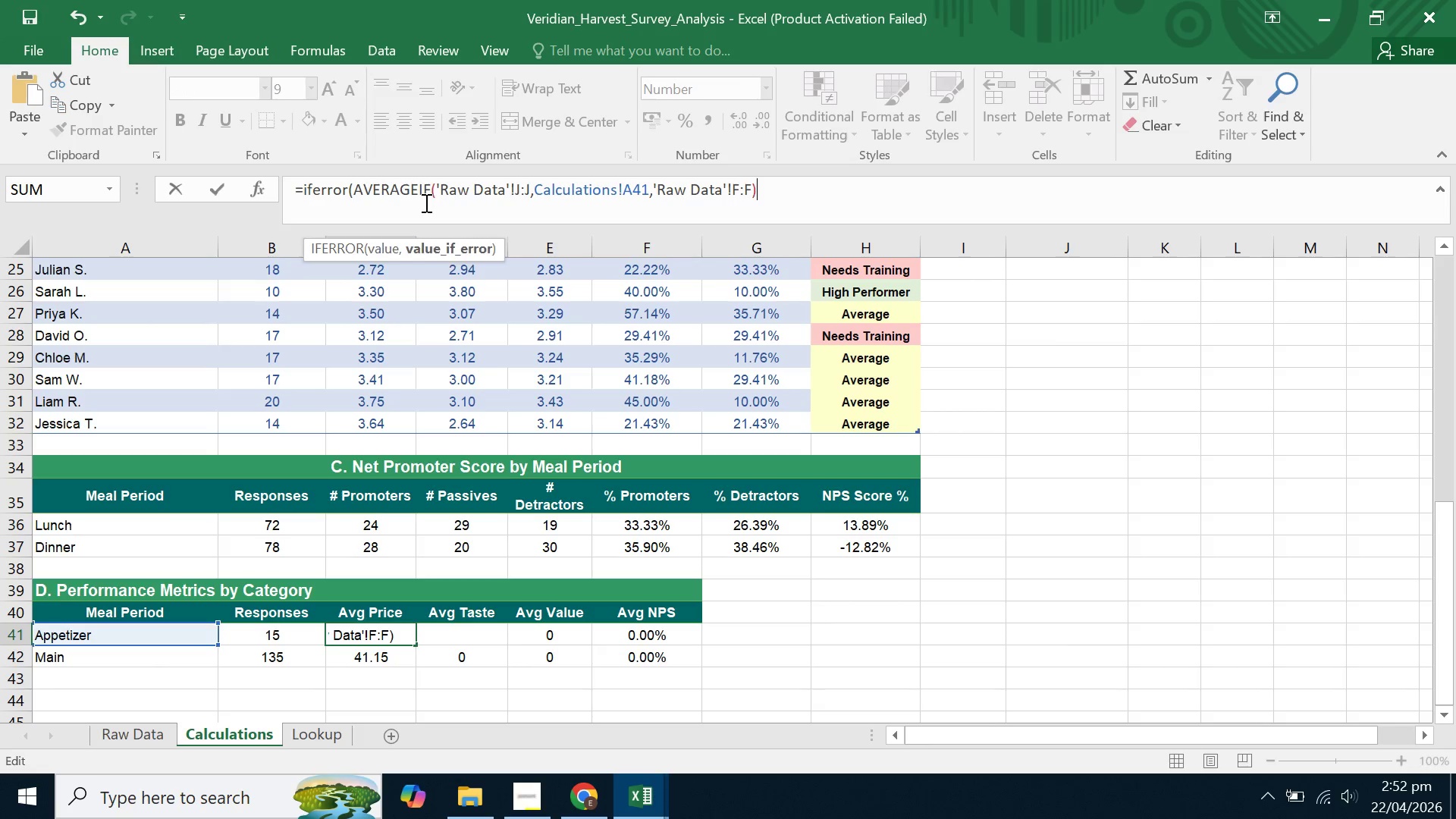 
key(Enter)
 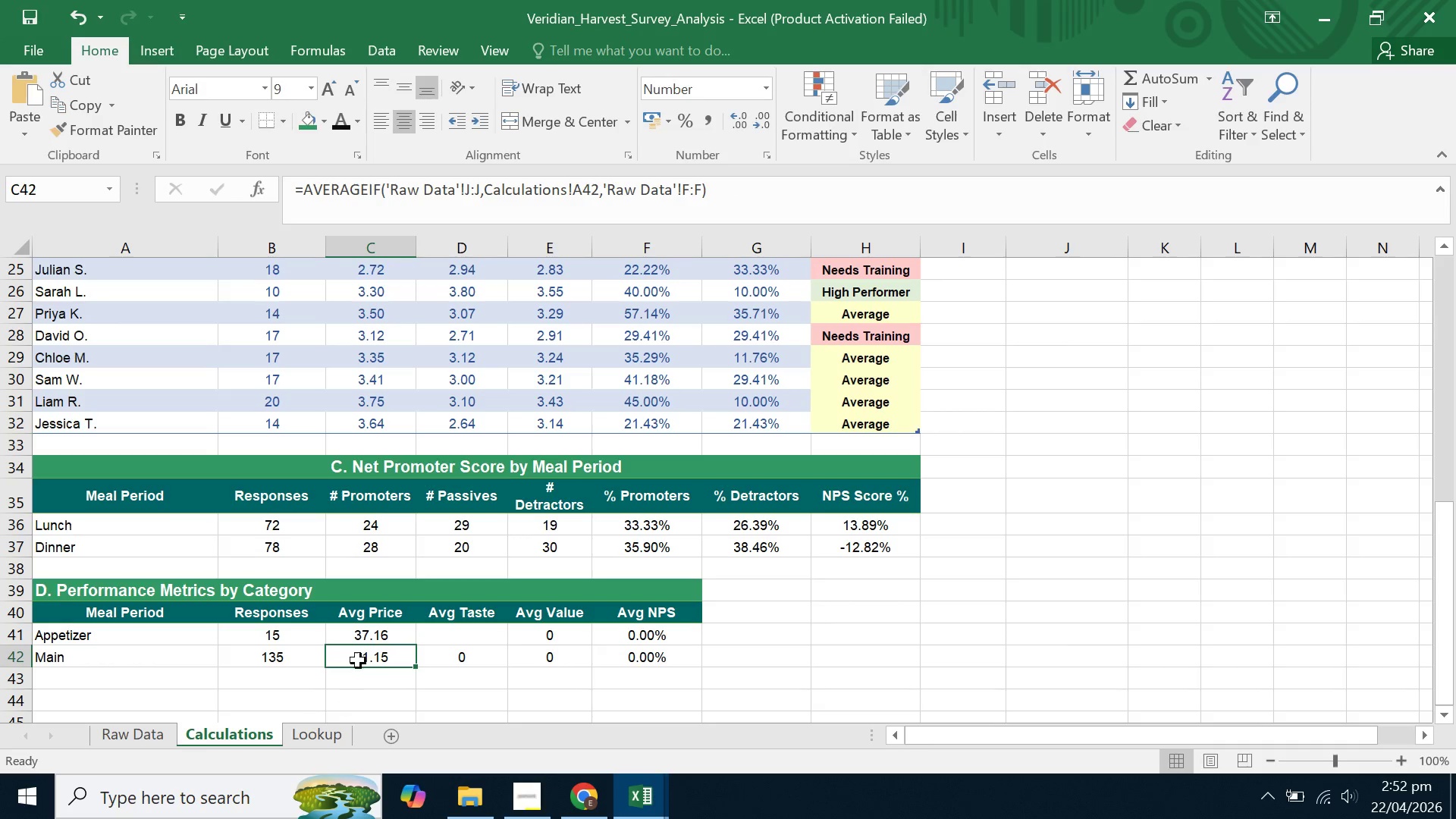 
left_click([368, 628])
 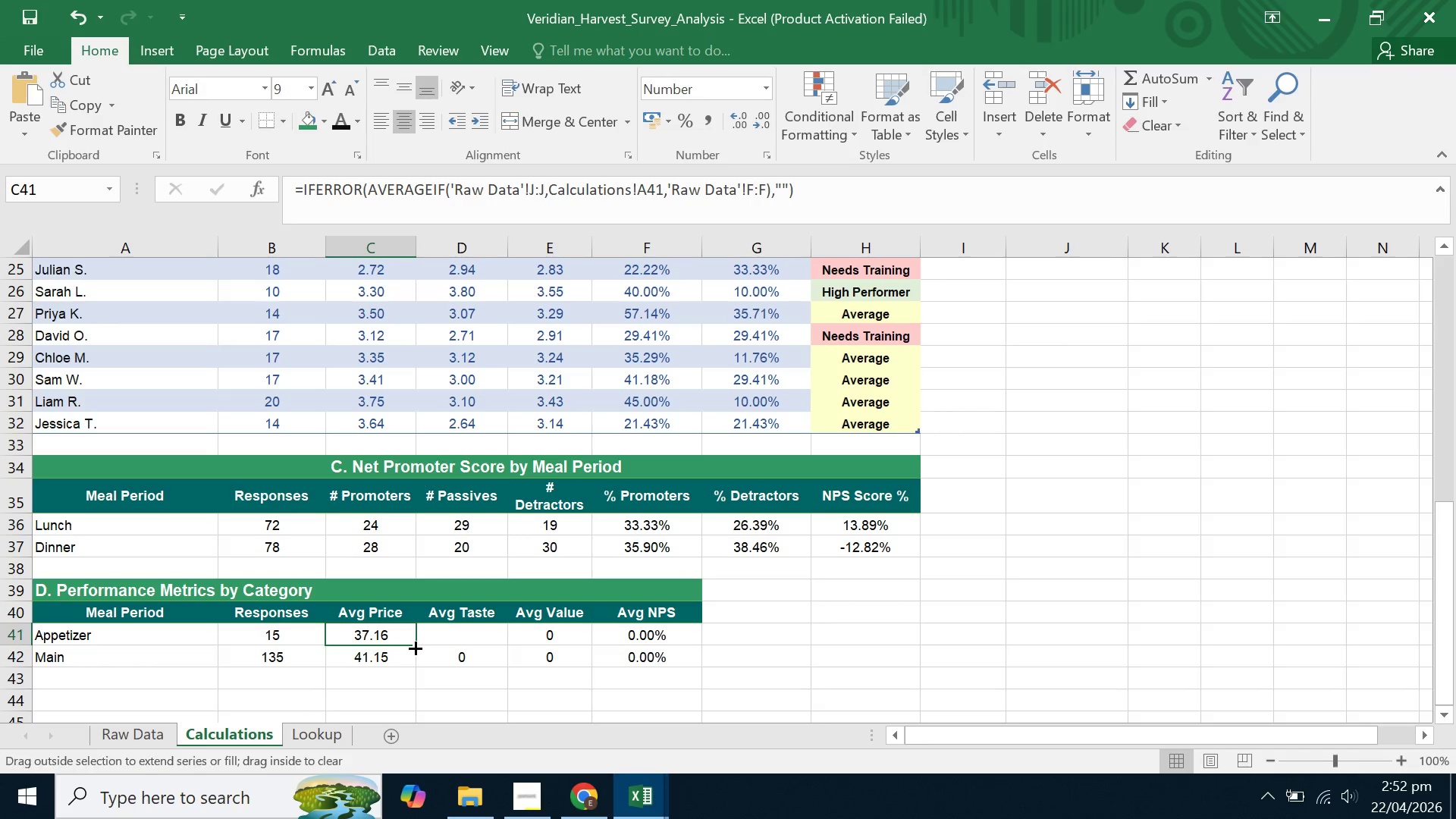 
double_click([414, 647])
 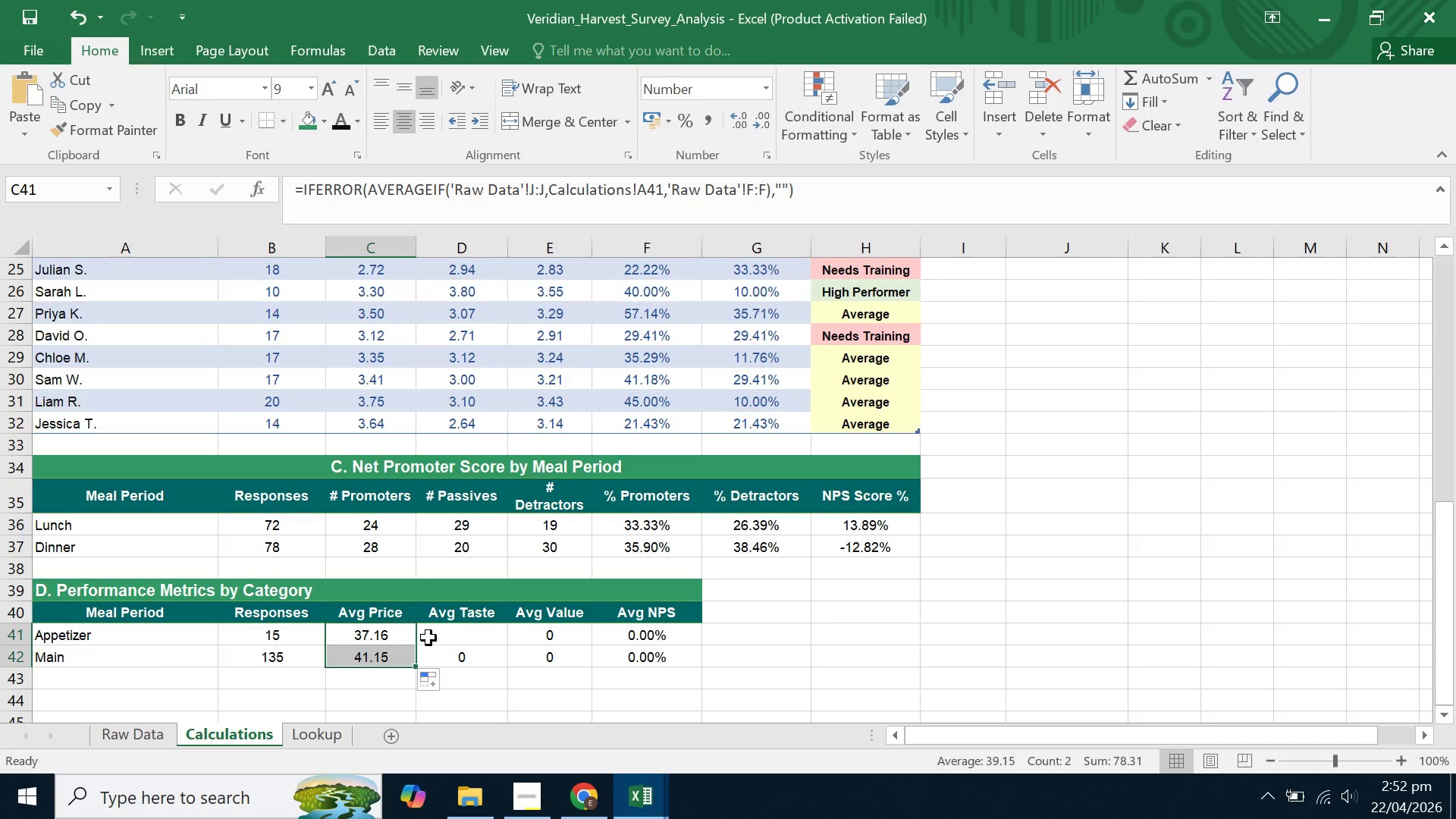 
left_click([428, 638])
 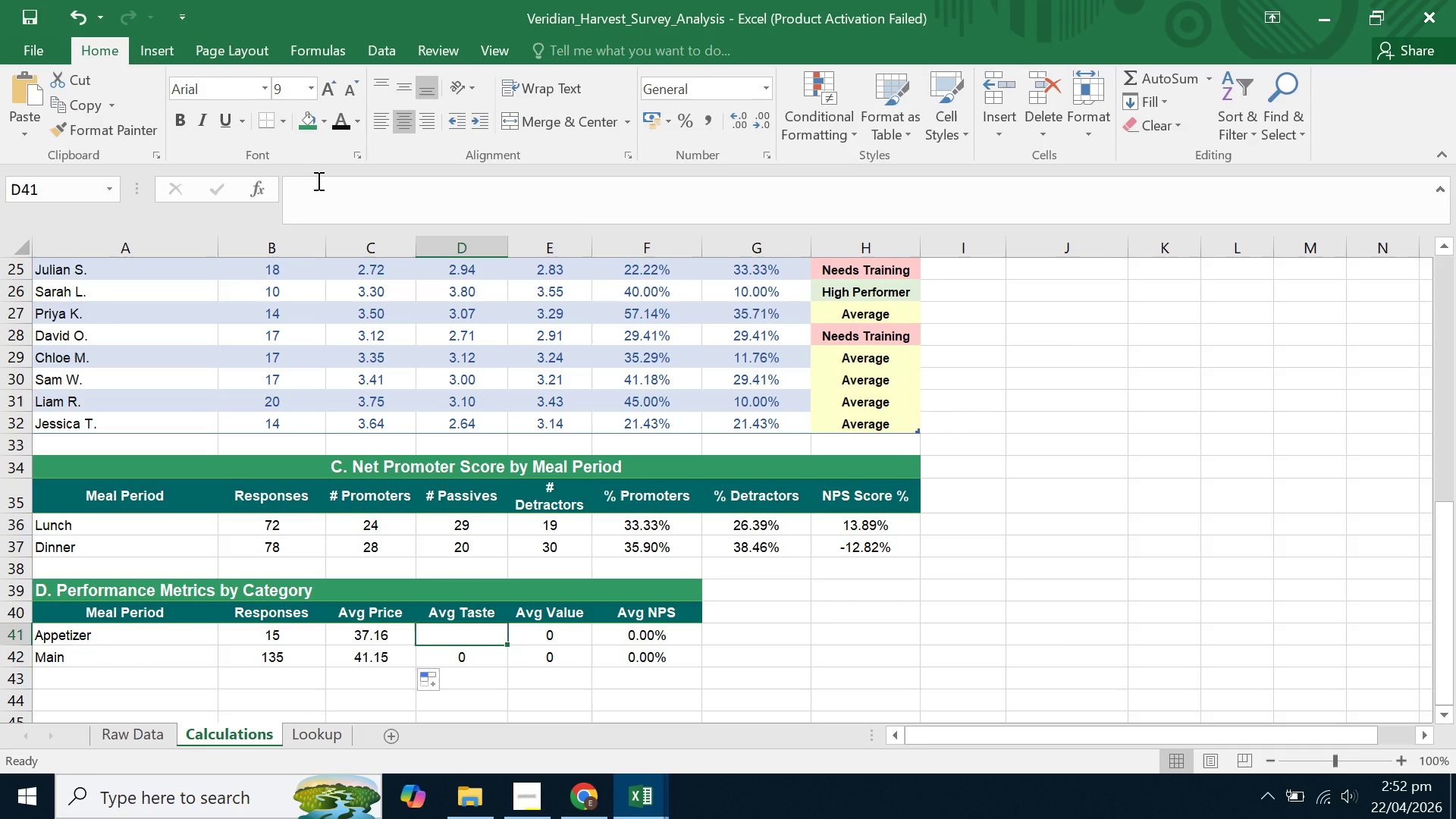 
left_click([385, 202])
 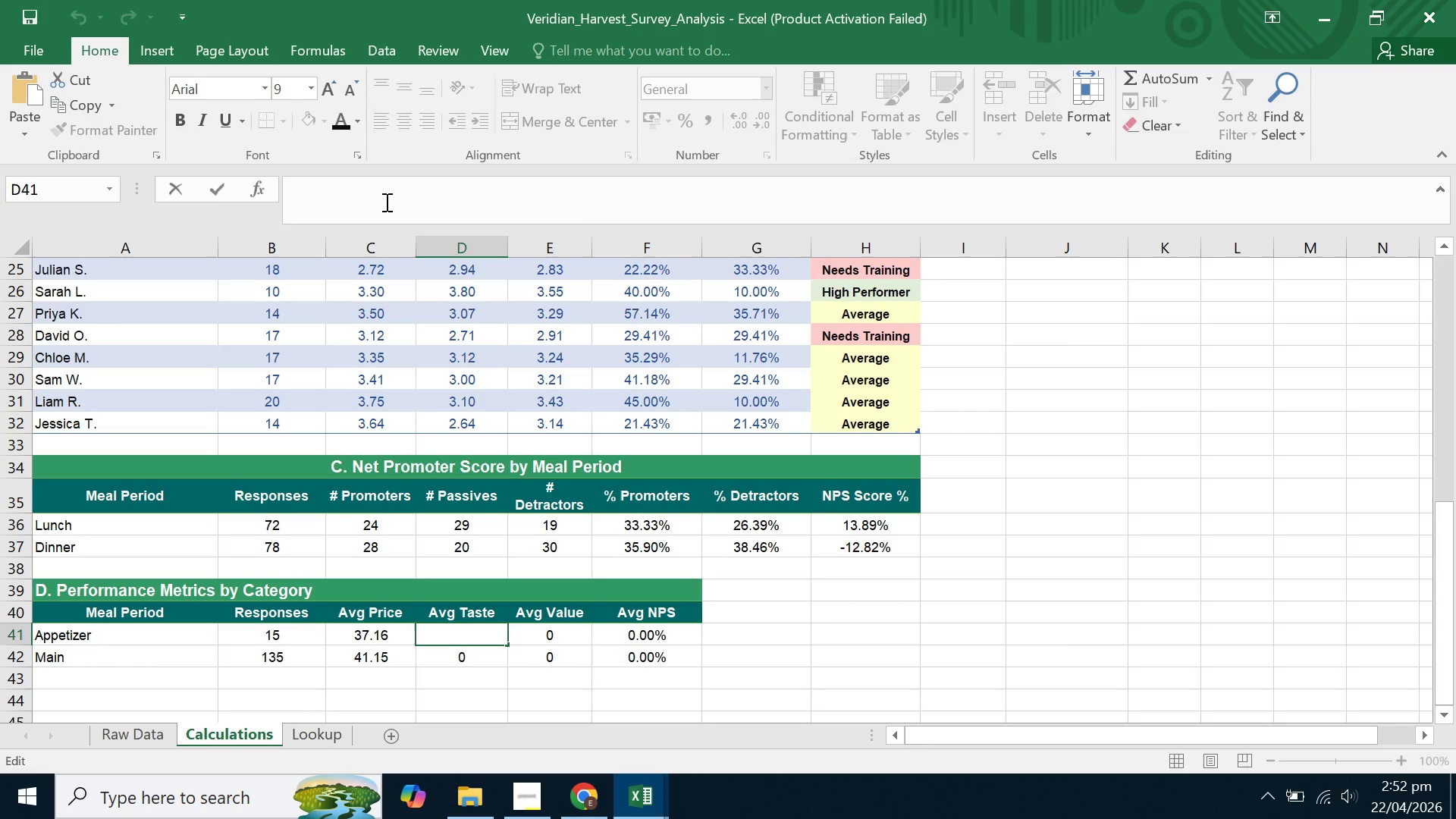 
key(Control+V)
 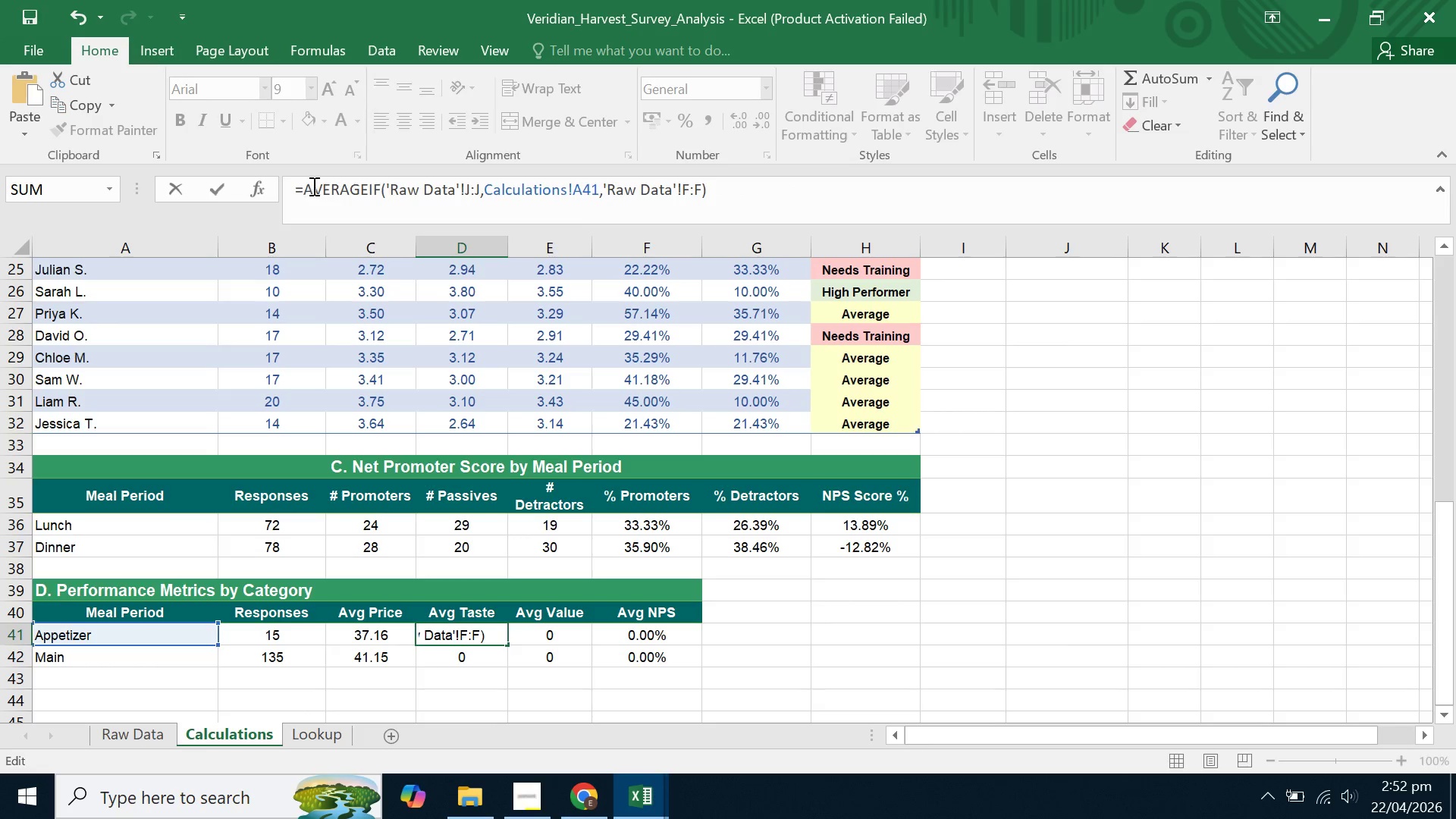 
left_click_drag(start_coordinate=[782, 196], to_coordinate=[0, 133])
 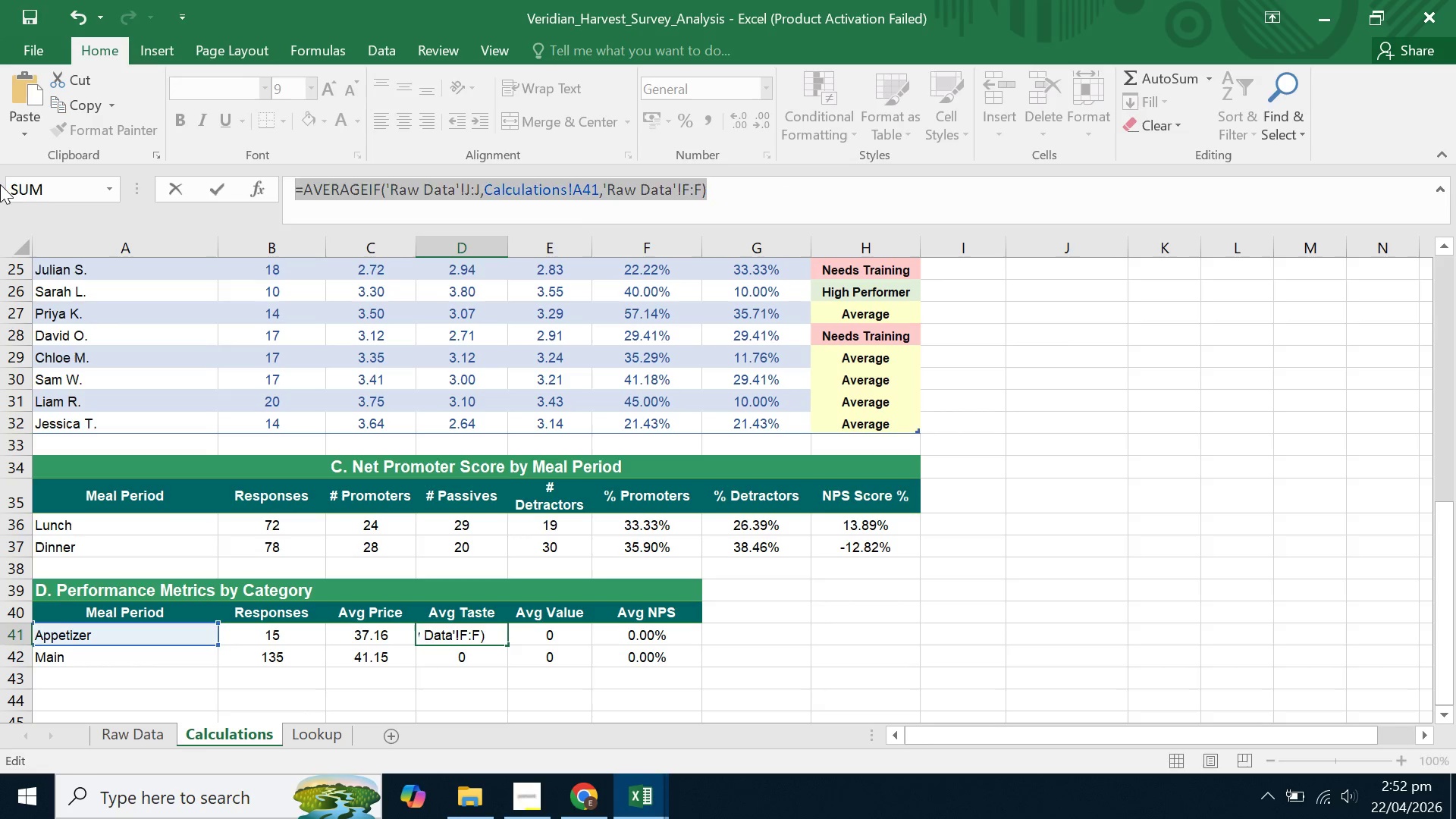 
key(Backspace)
 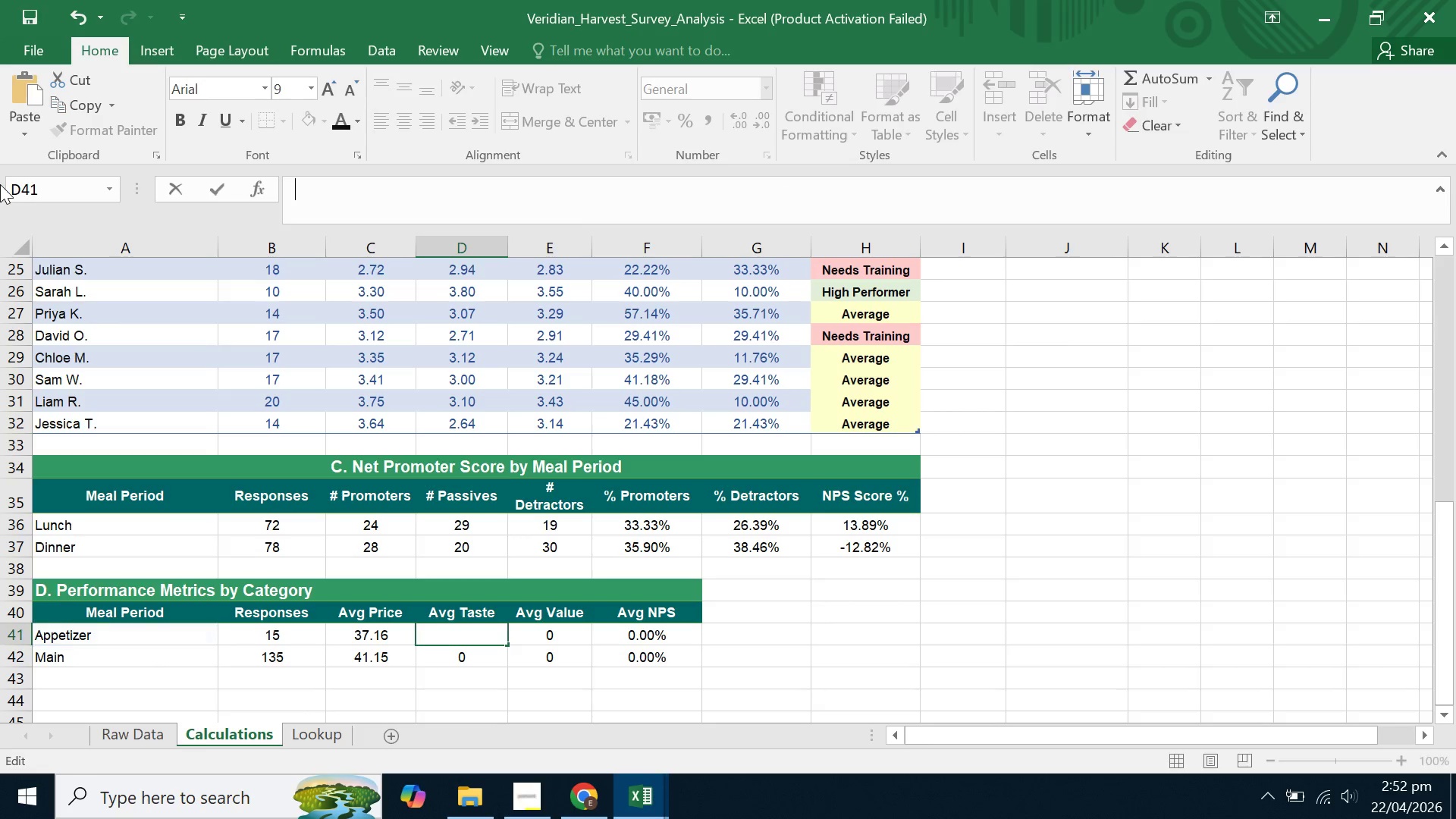 
key(Backspace)
 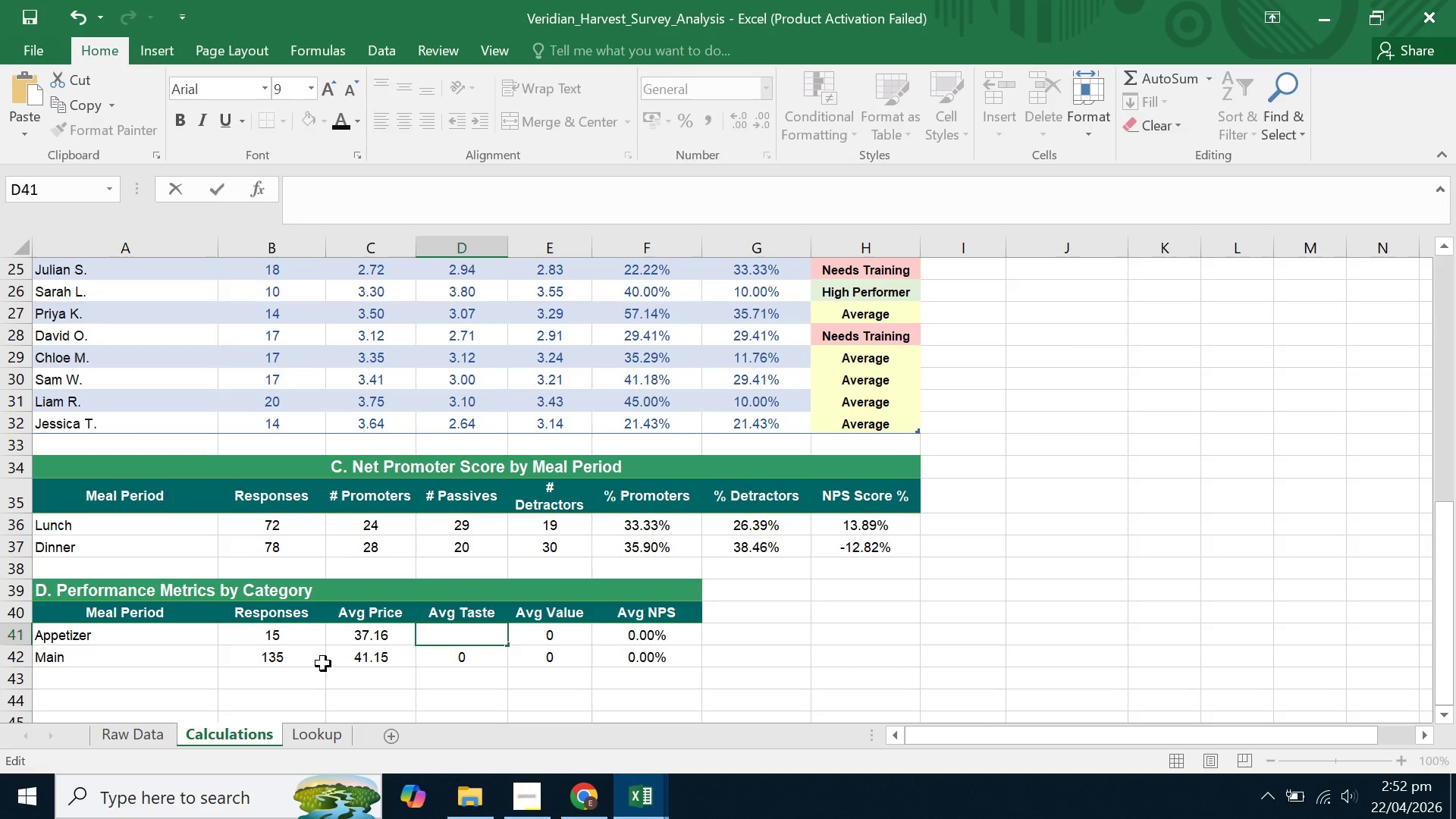 
left_click([363, 640])
 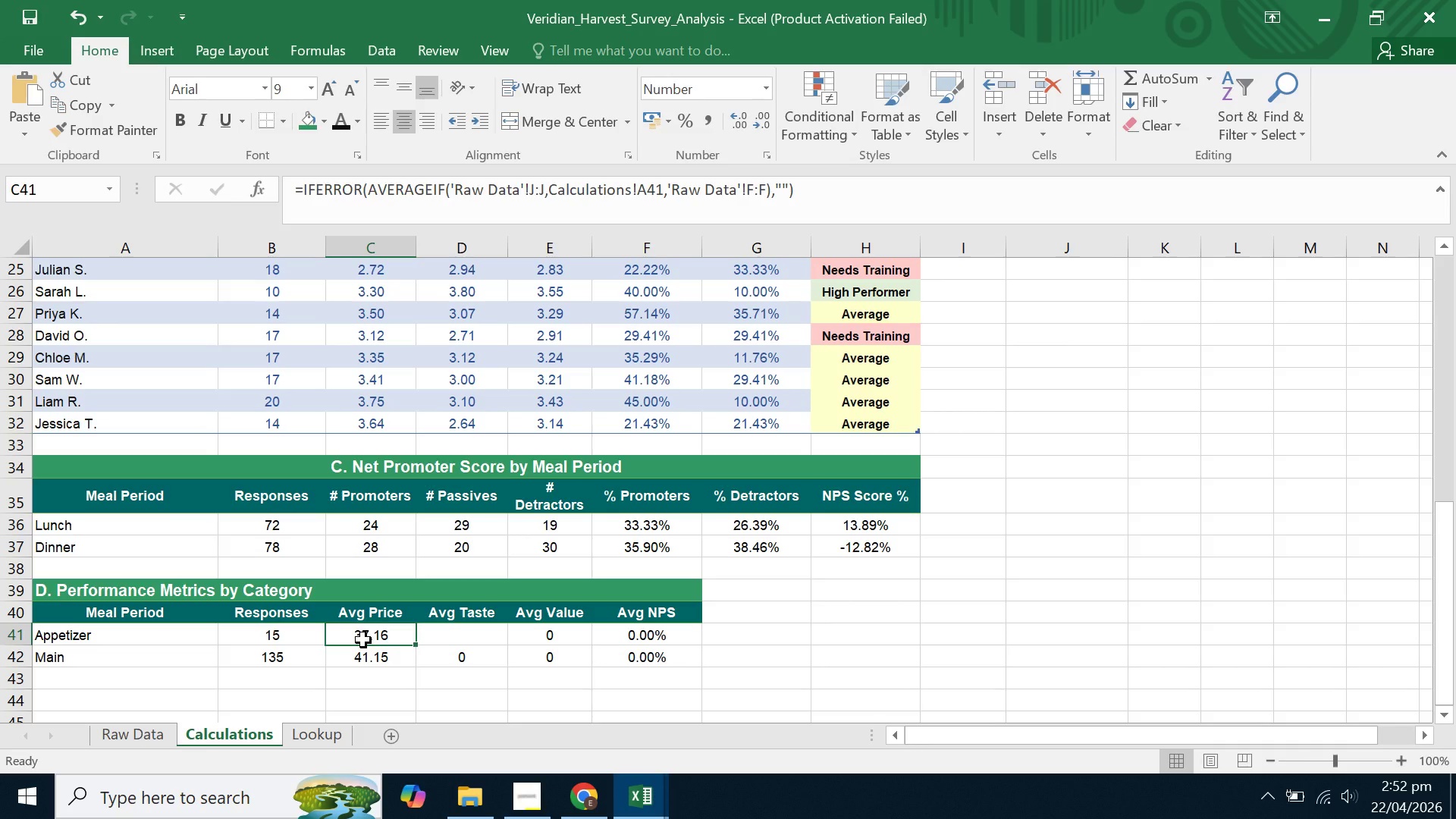 
key(Control+C)
 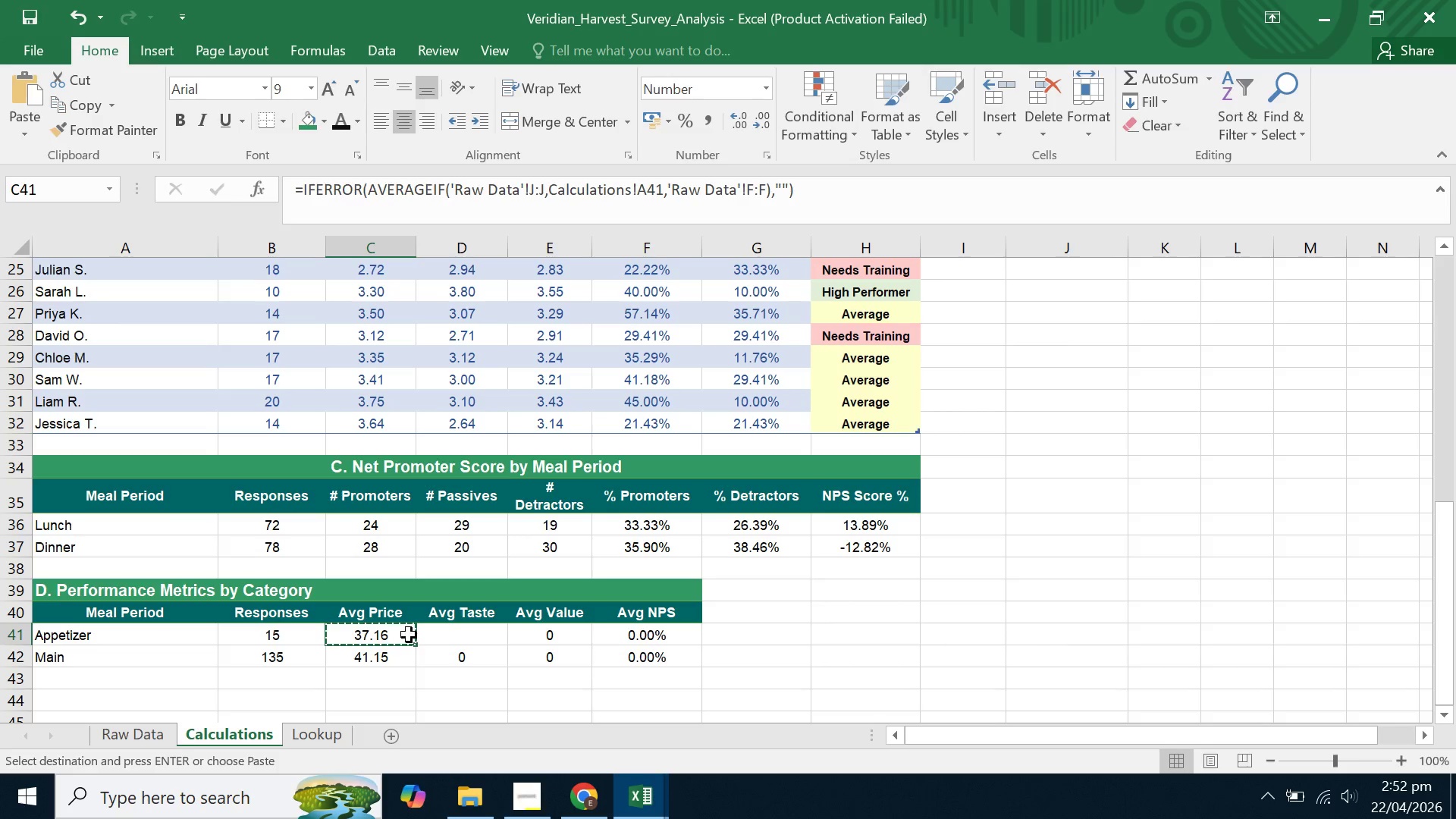 
left_click([420, 635])
 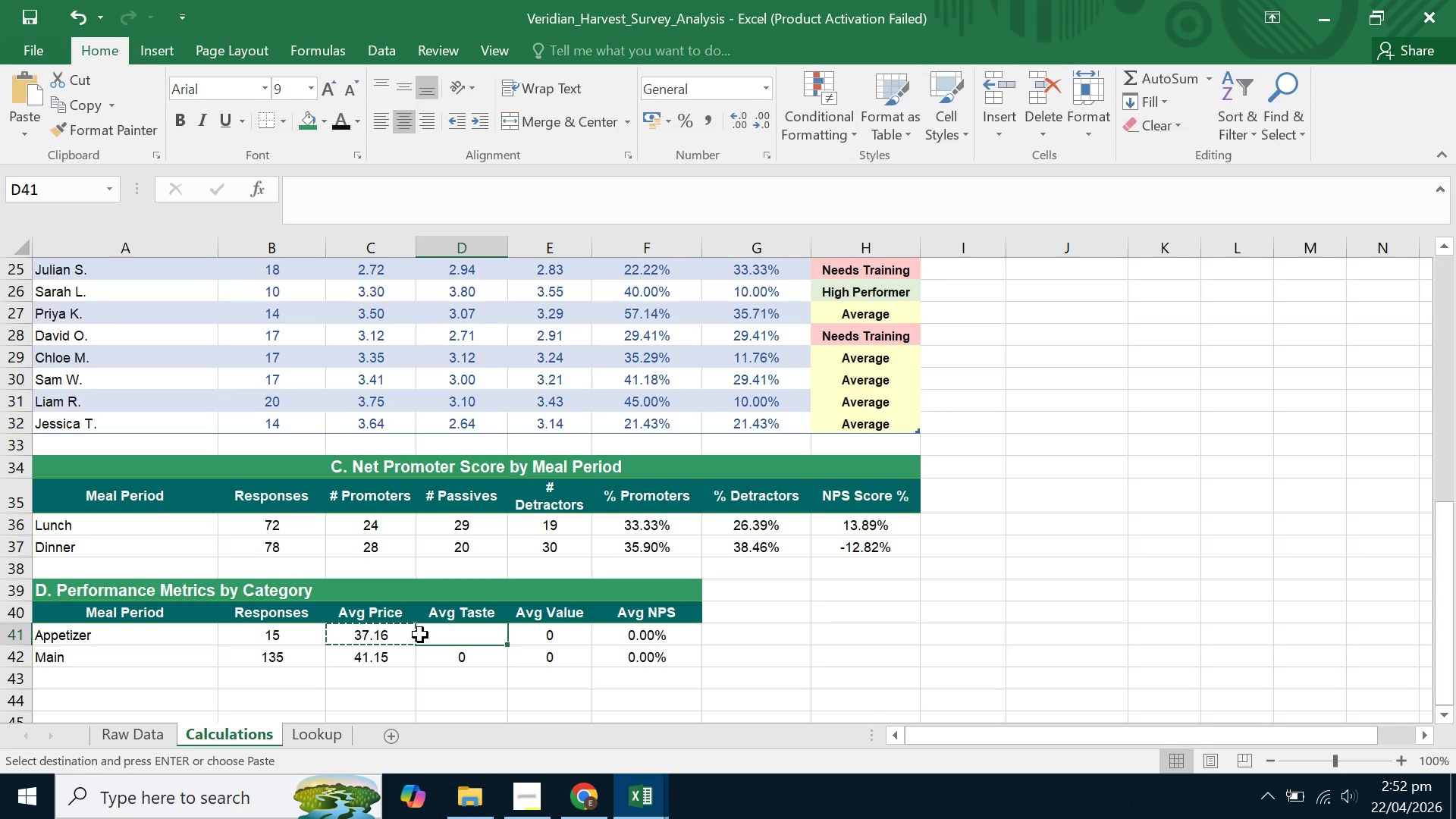 
hold_key(key=ControlLeft, duration=0.52)
 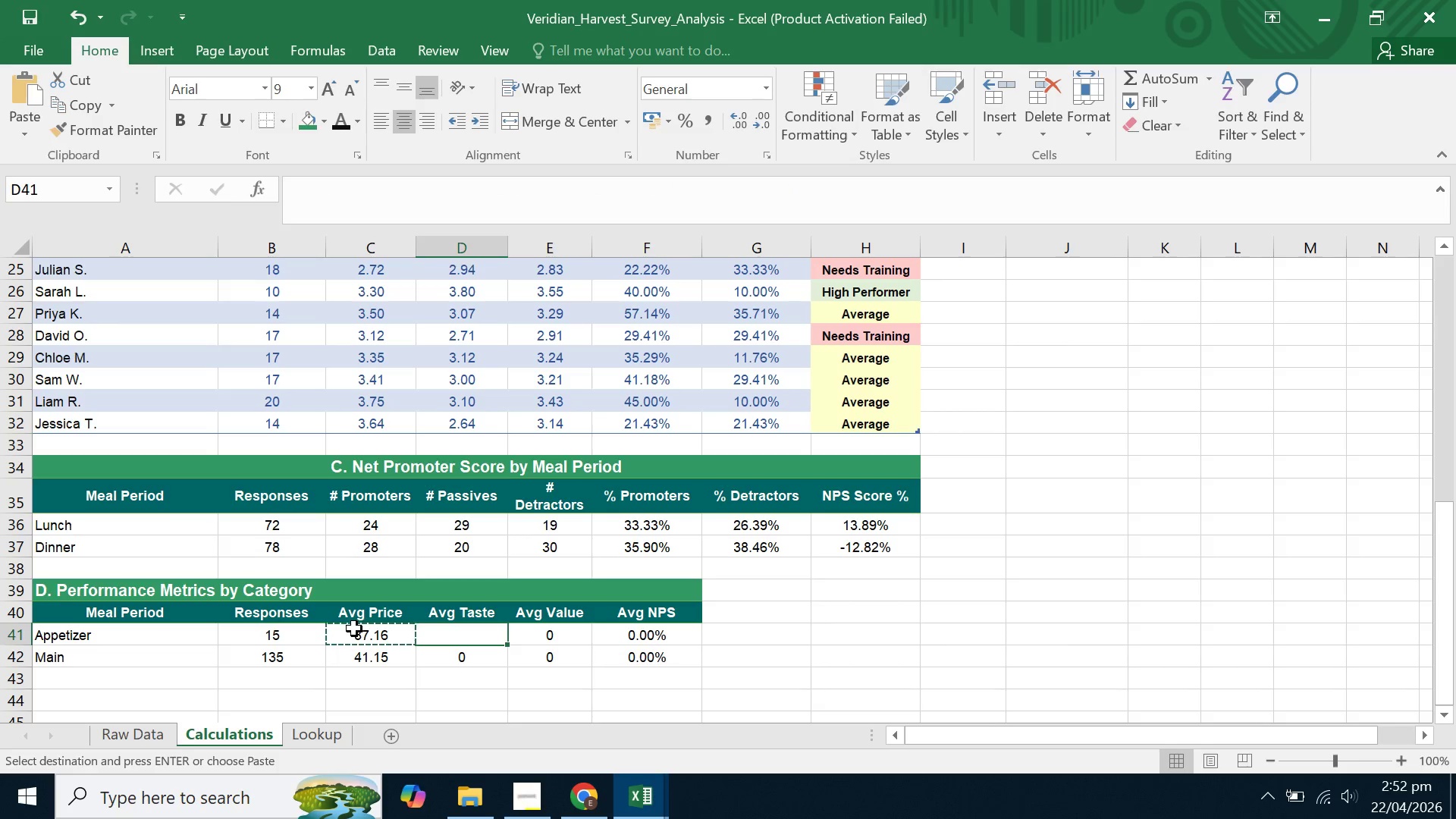 
left_click([354, 629])
 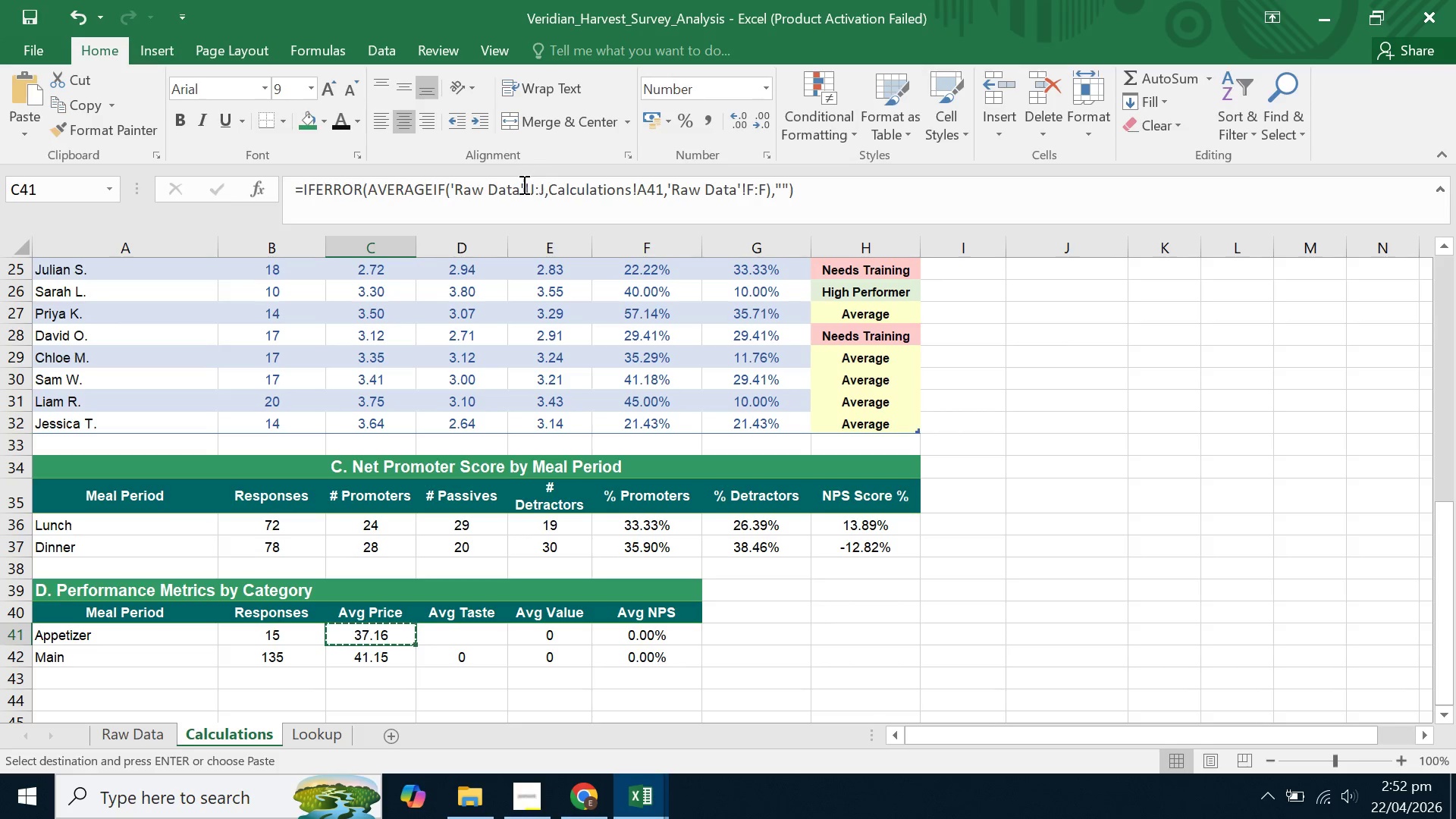 
double_click([522, 184])
 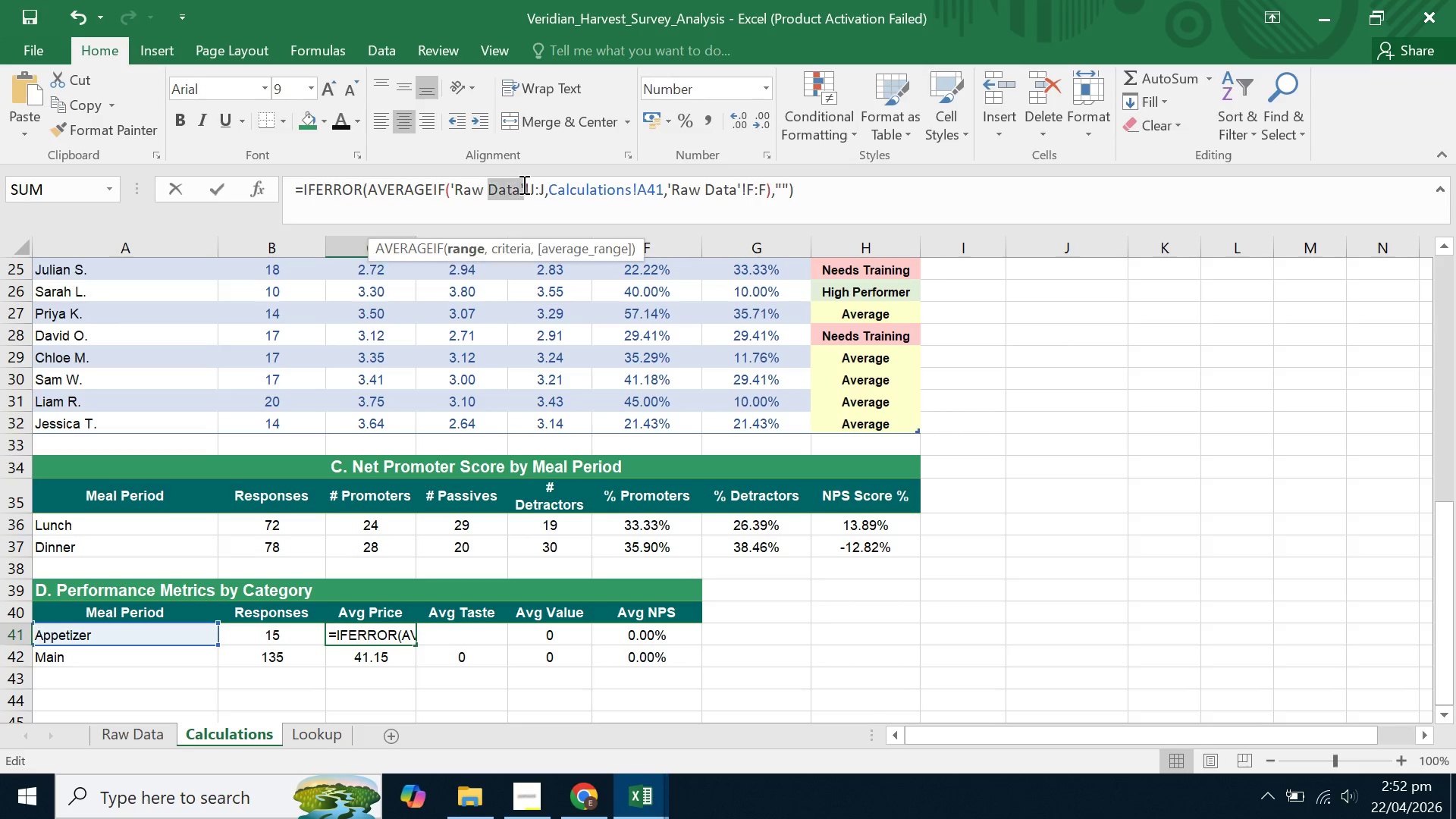 
triple_click([522, 184])
 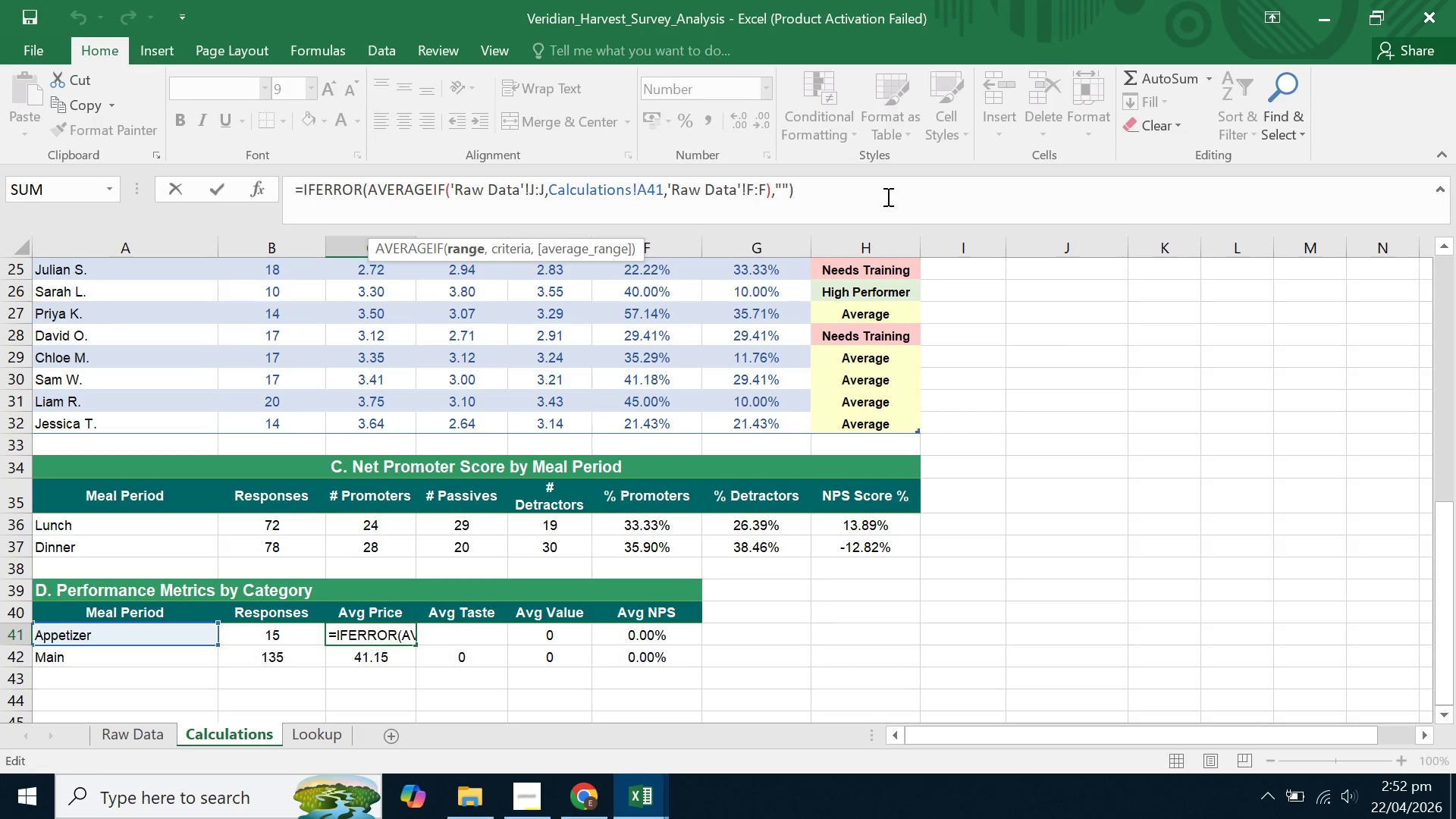 
left_click_drag(start_coordinate=[886, 196], to_coordinate=[203, 167])
 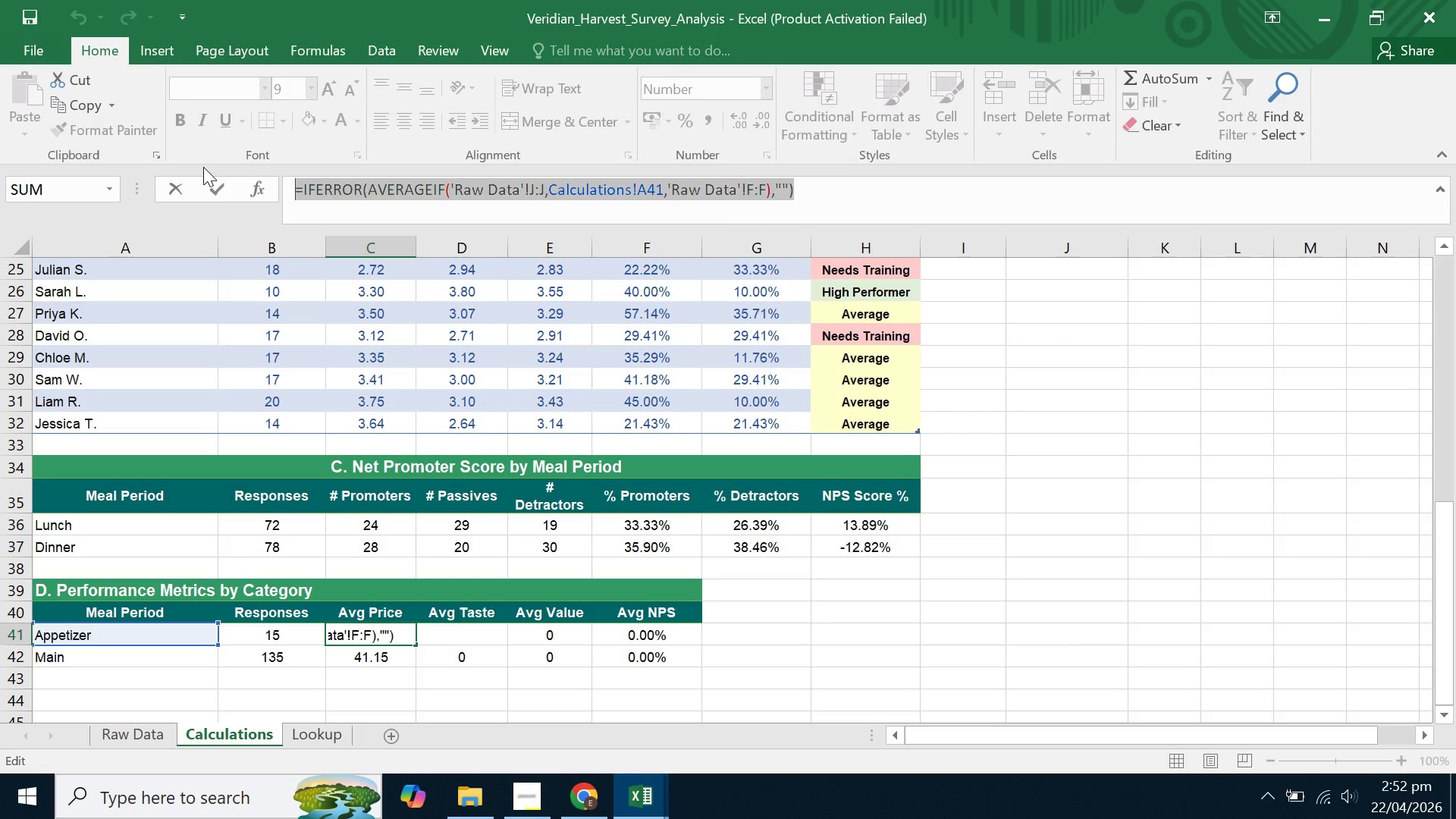 
key(Control+C)
 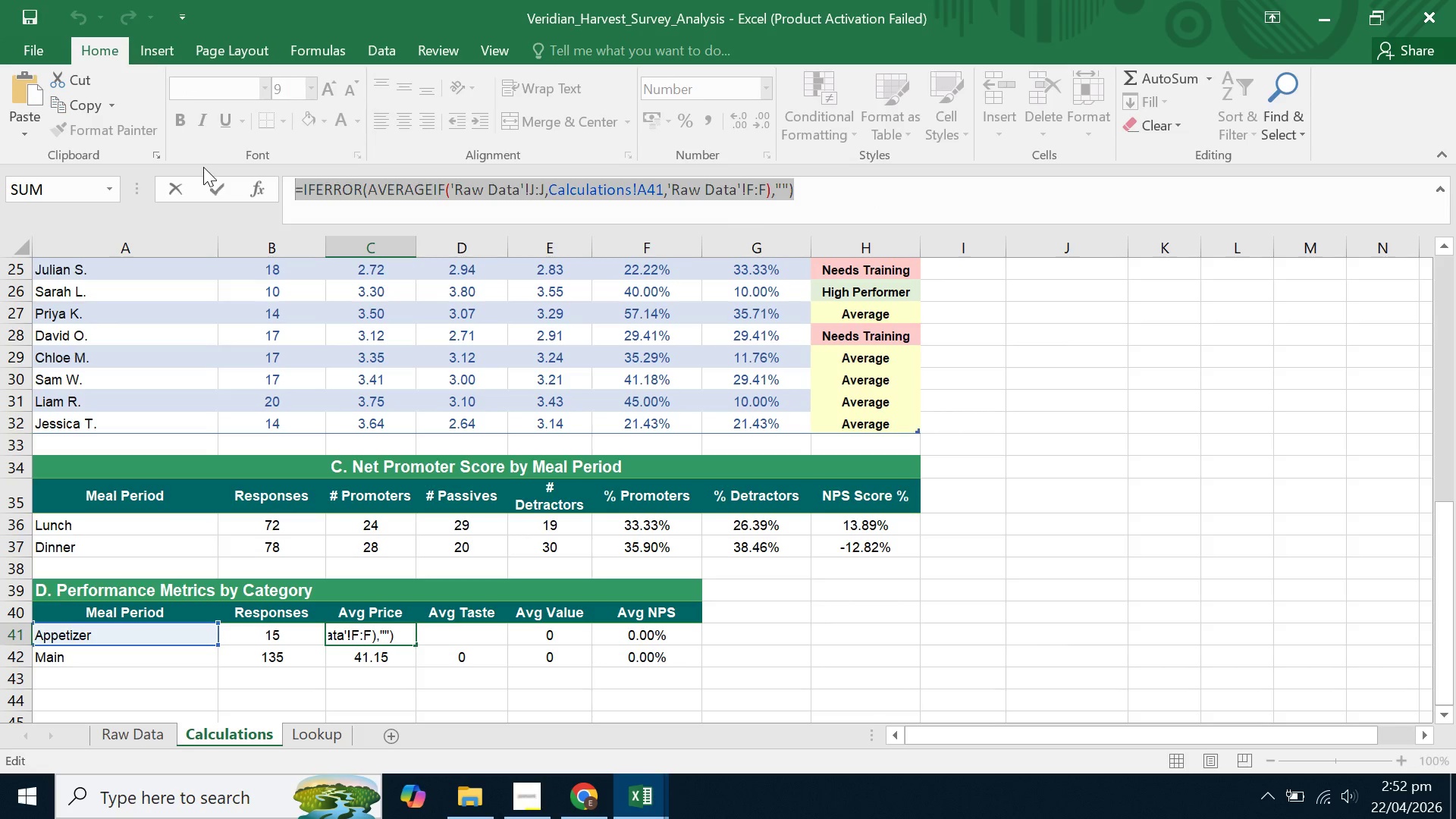 
key(Enter)
 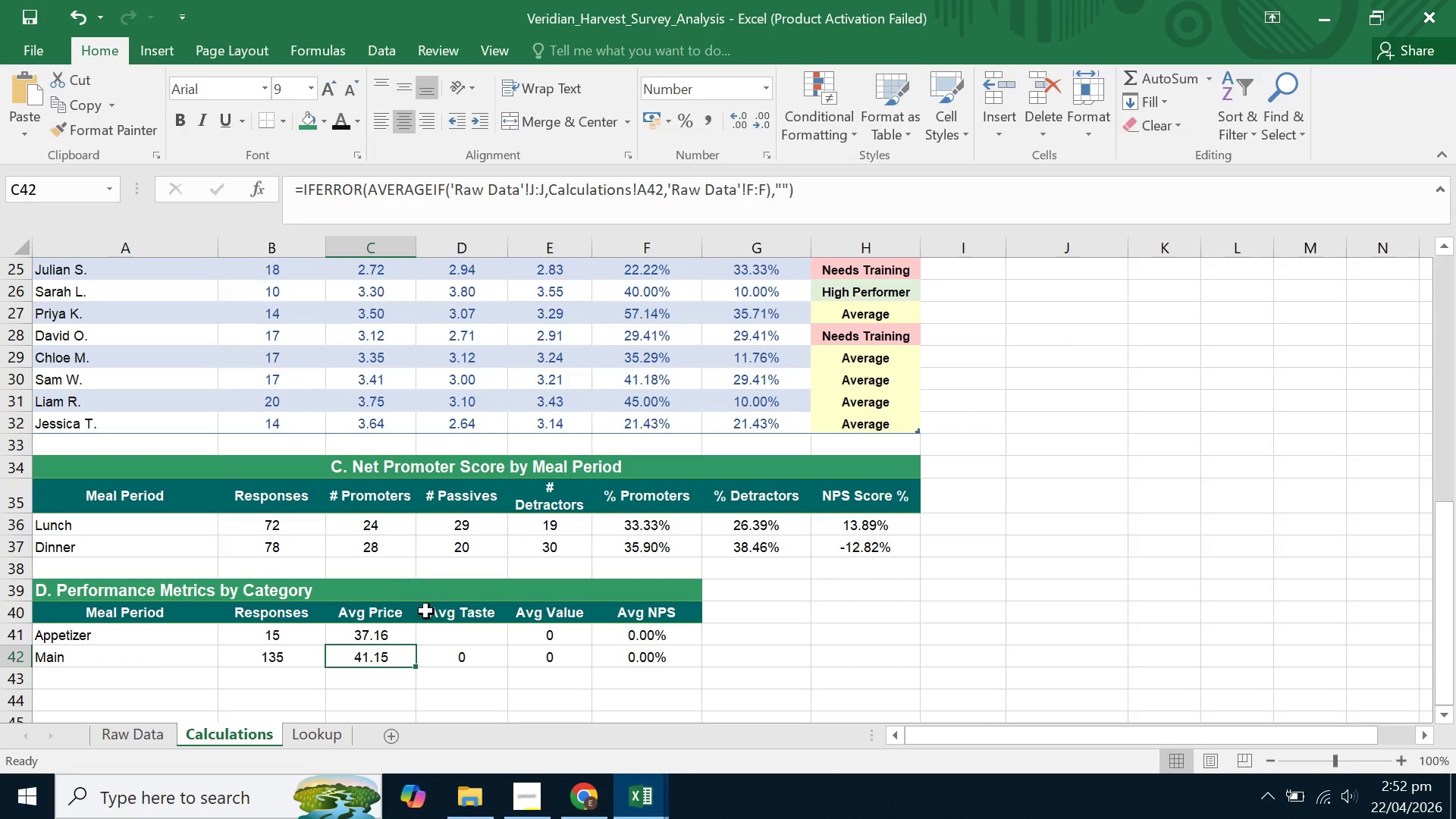 
left_click([437, 645])
 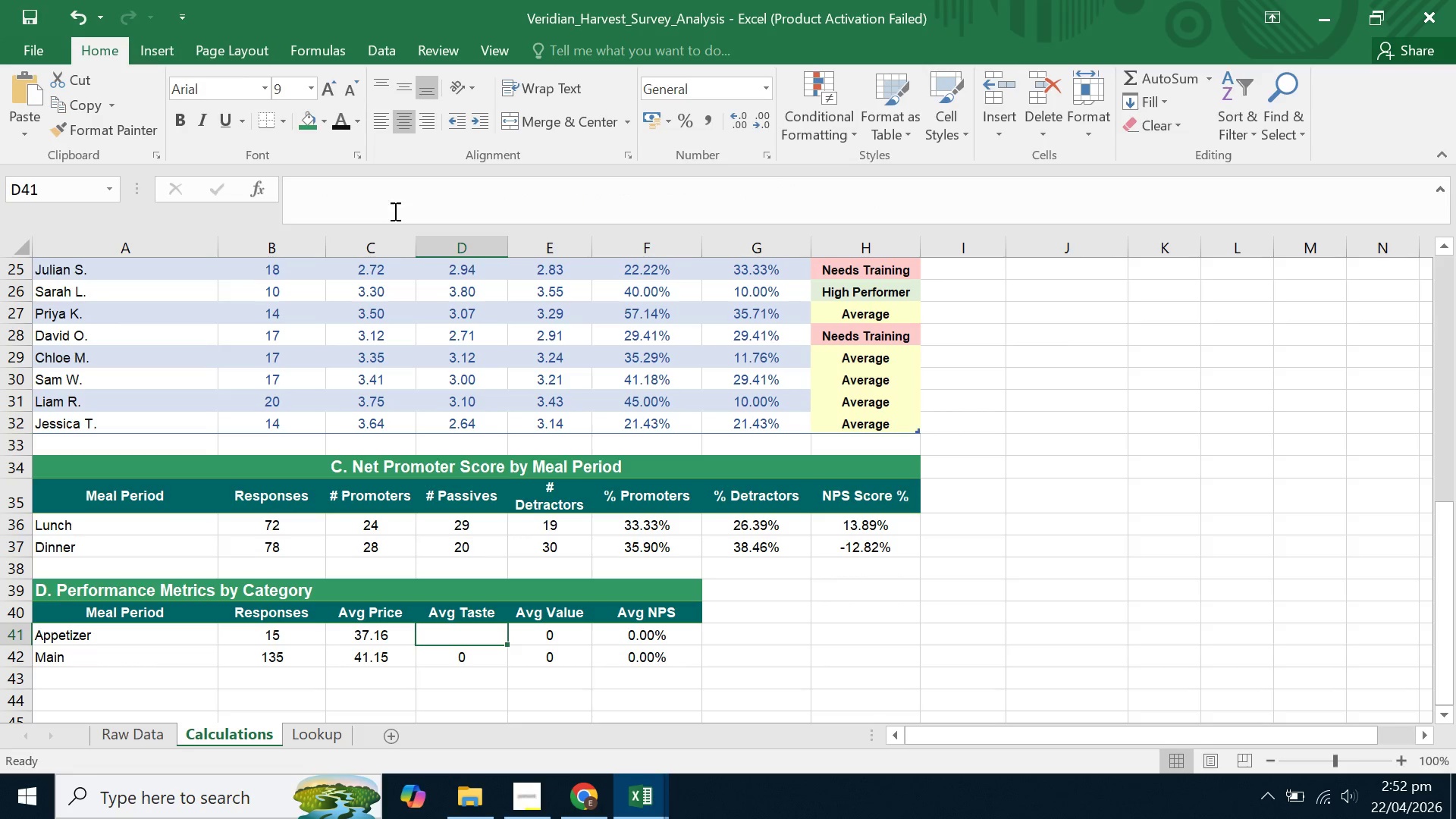 
left_click([394, 205])
 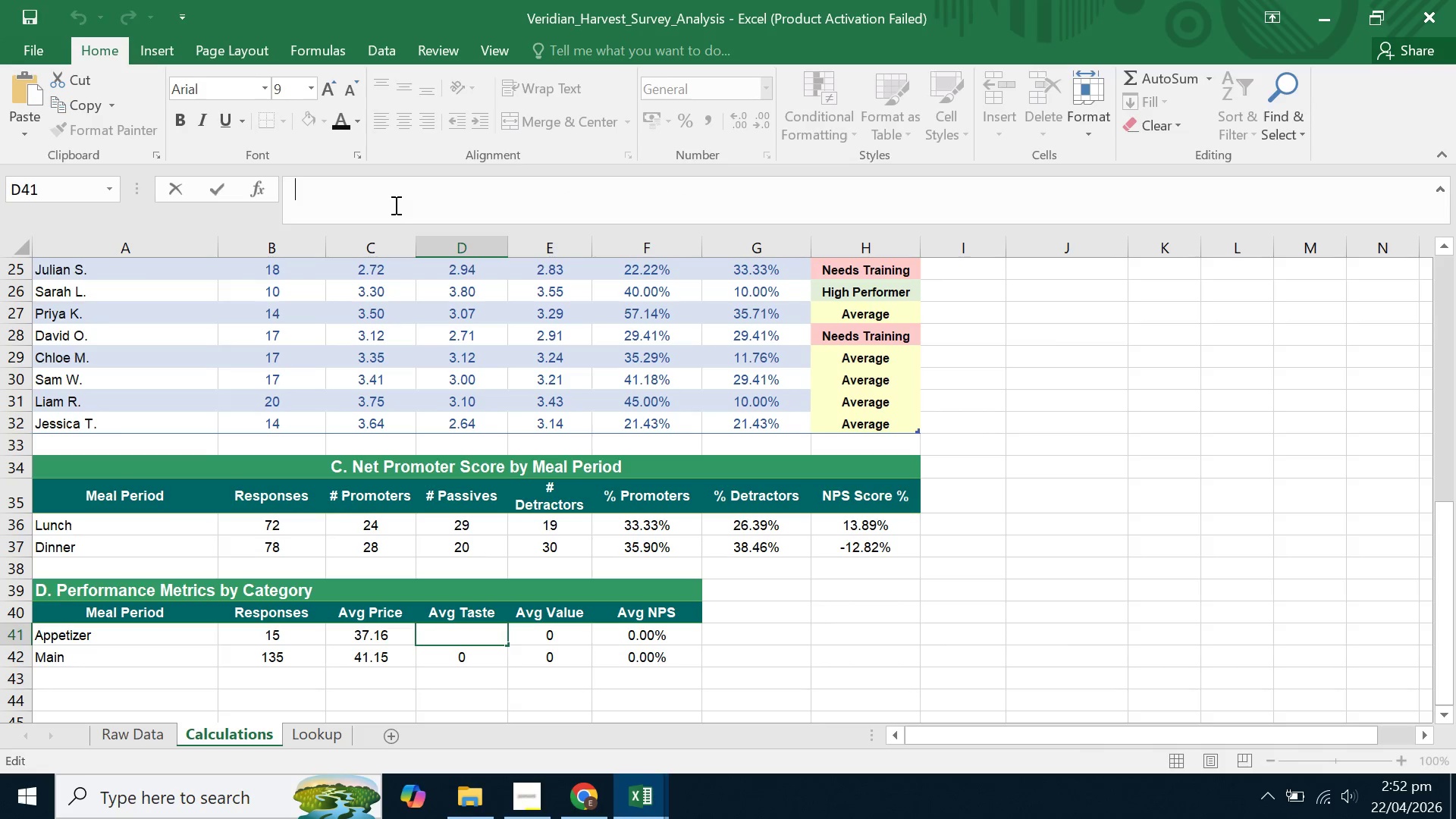 
key(Control+V)
 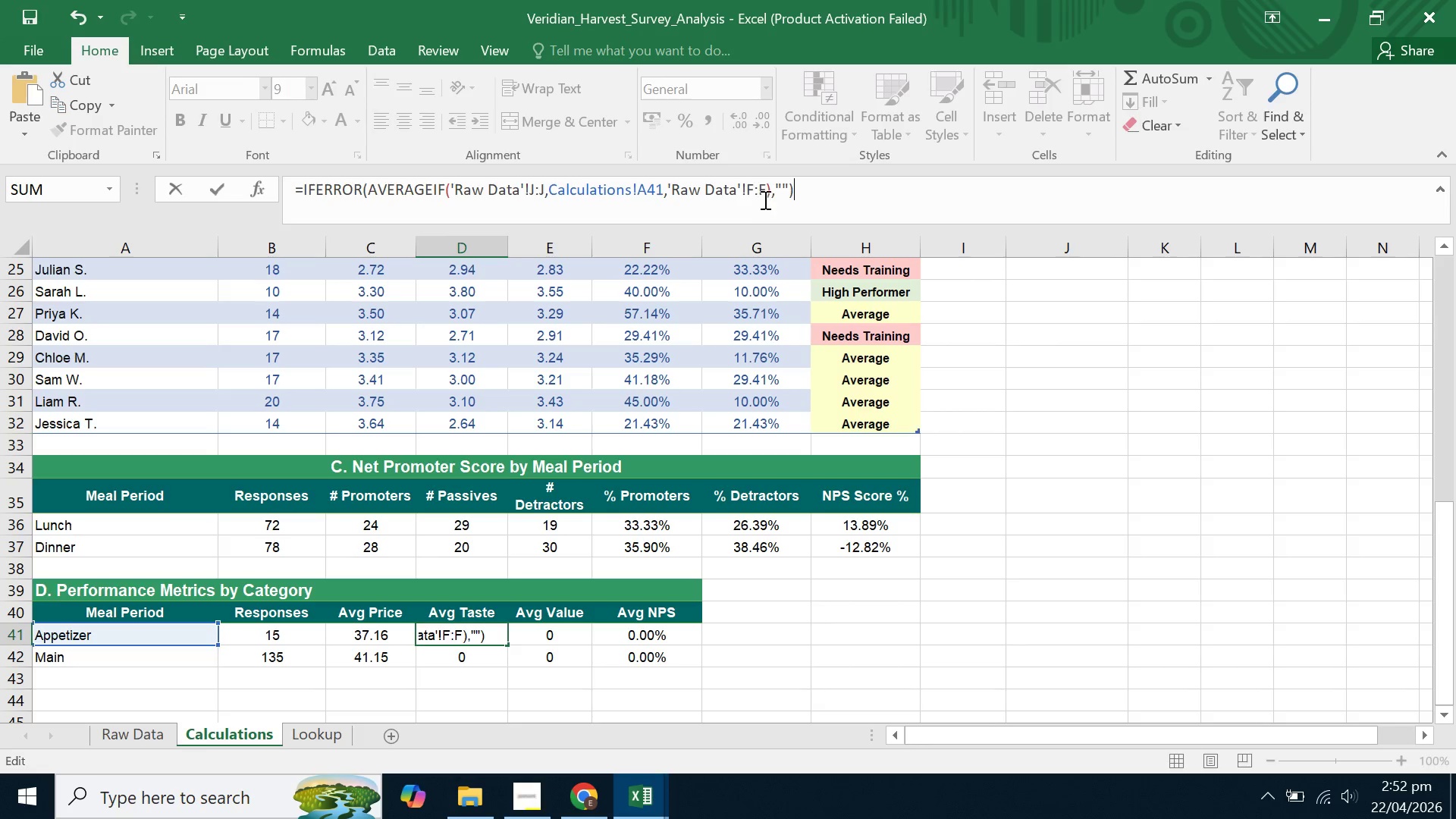 
left_click([752, 193])
 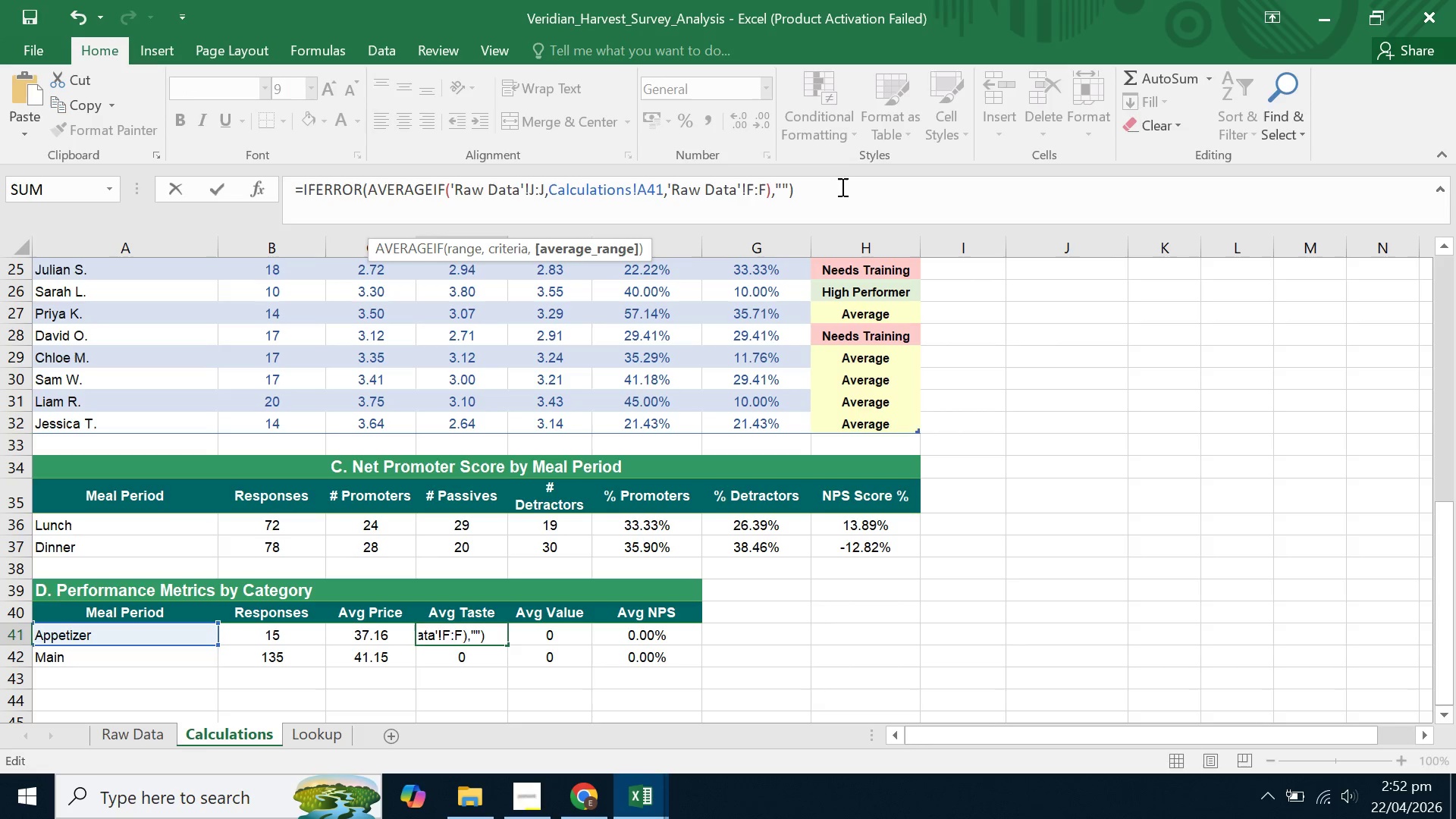 
key(Backspace)
 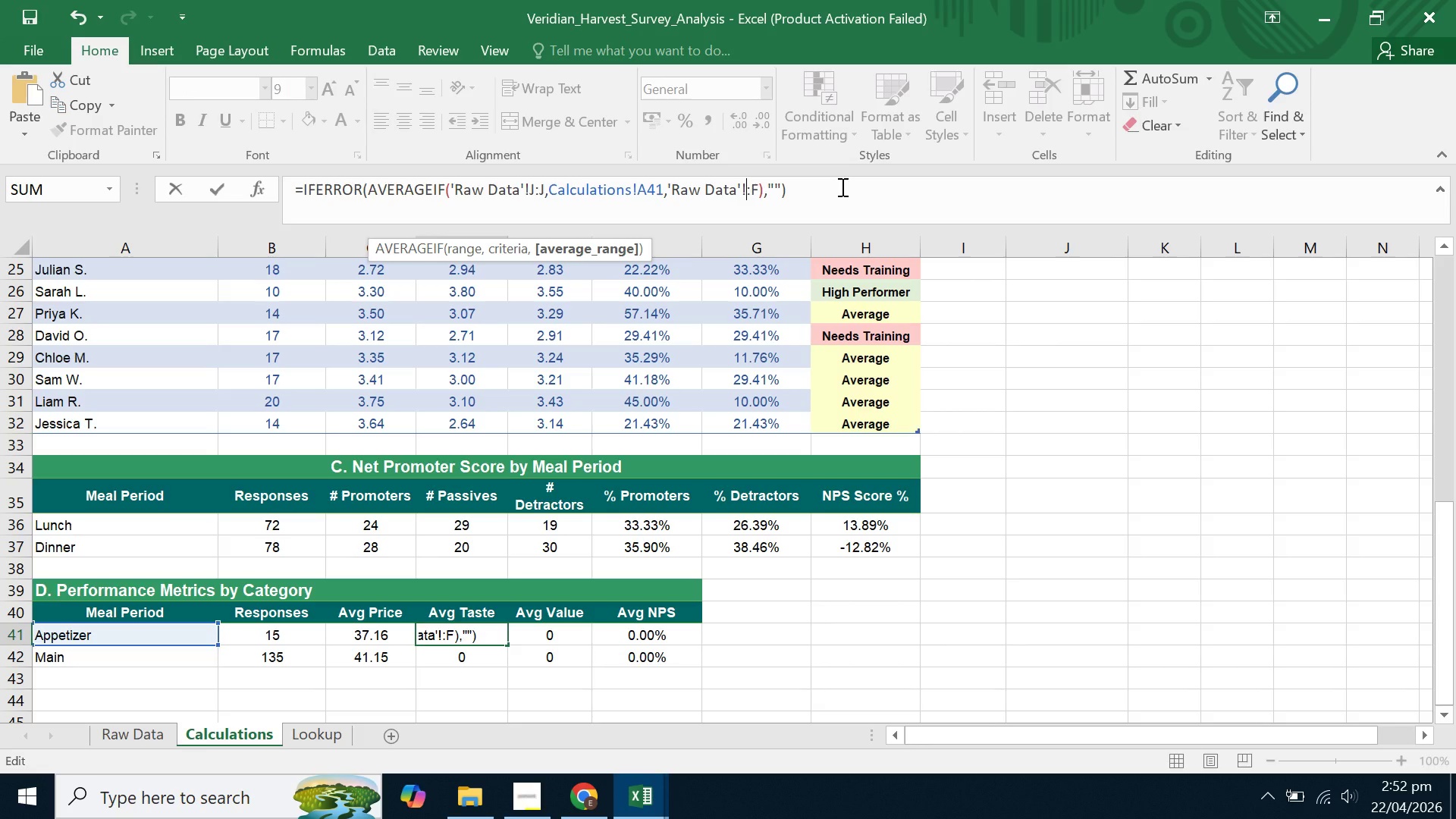 
key(Shift+G)
 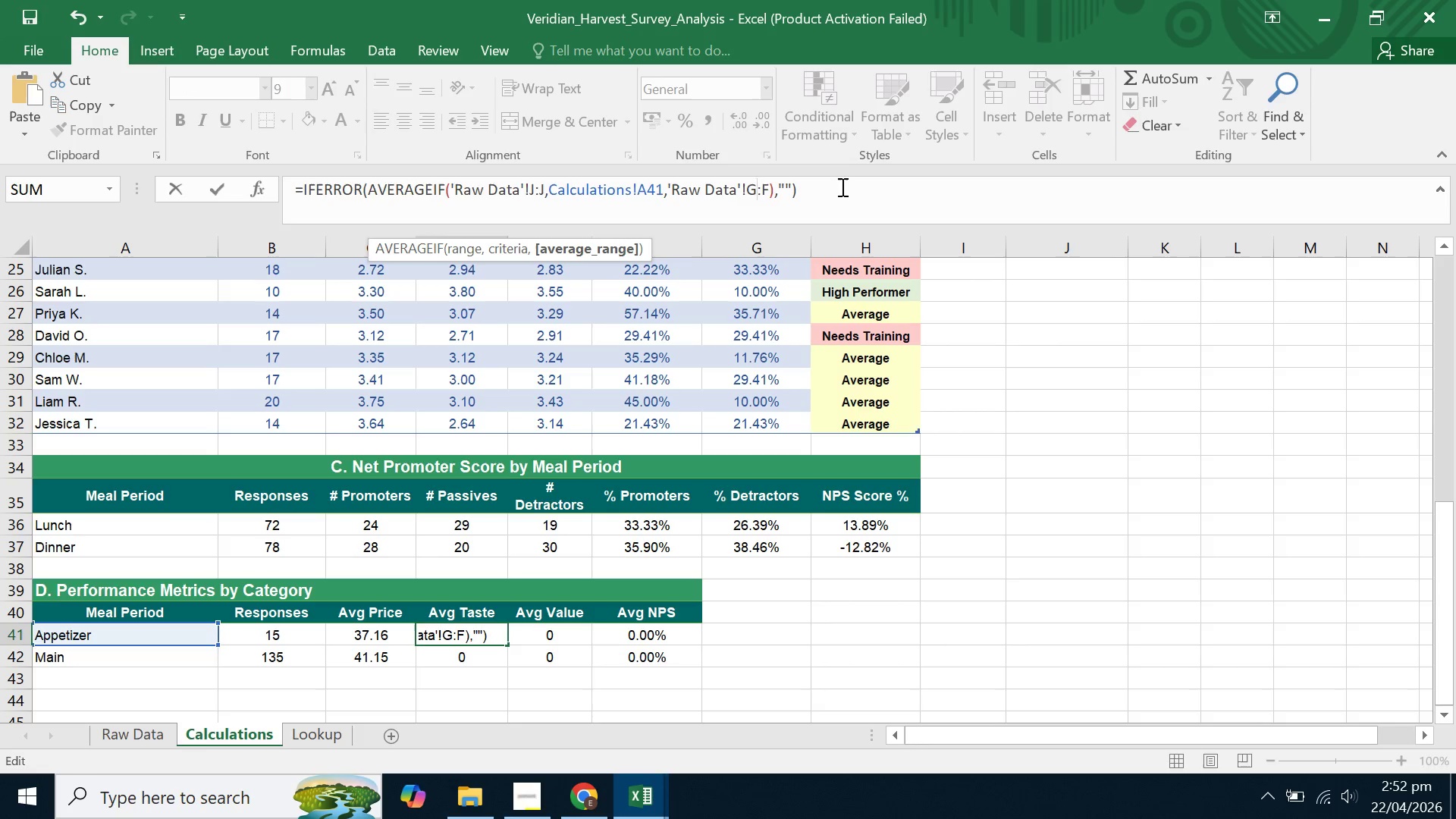 
key(ArrowRight)
 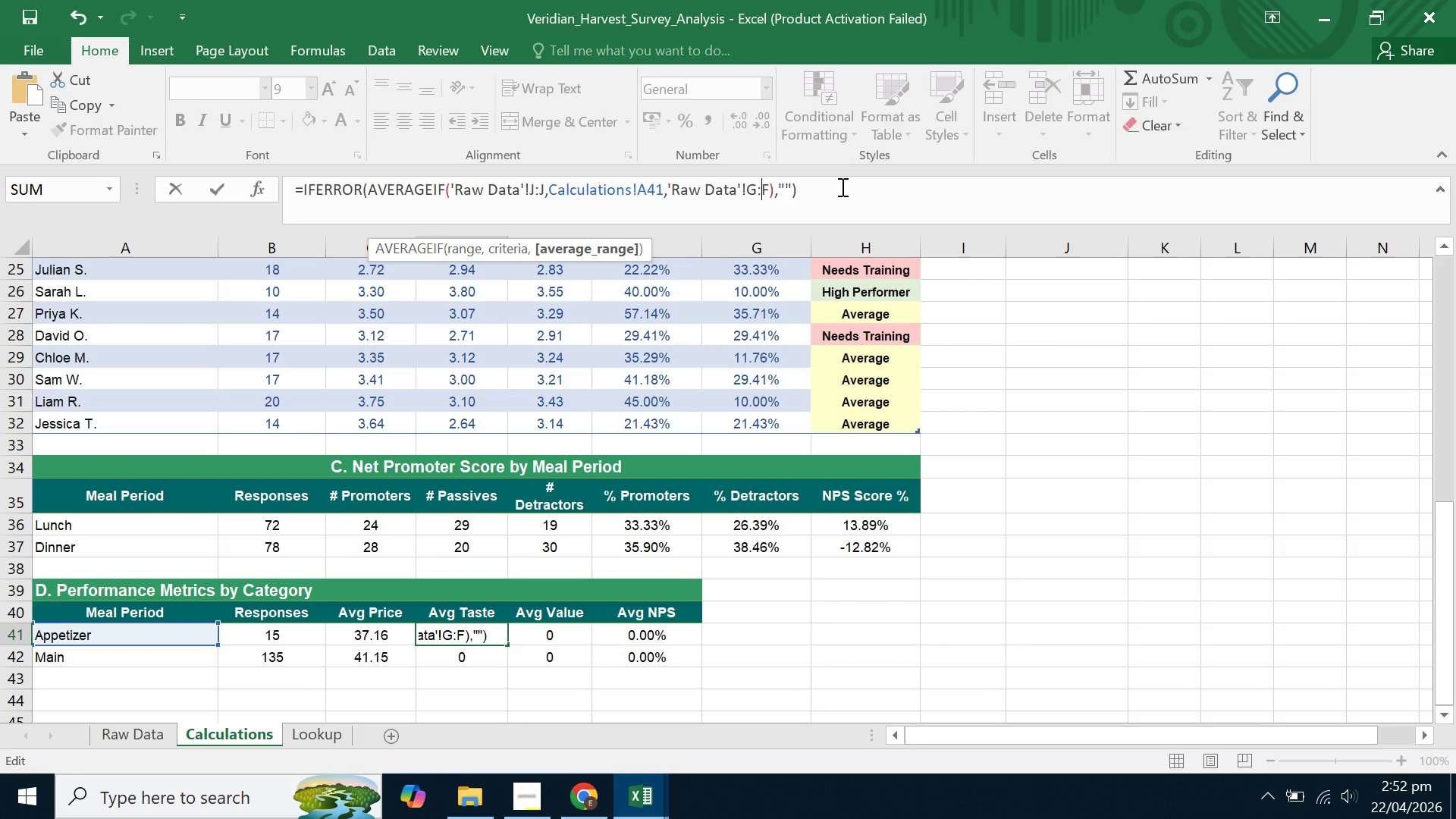 
key(ArrowRight)
 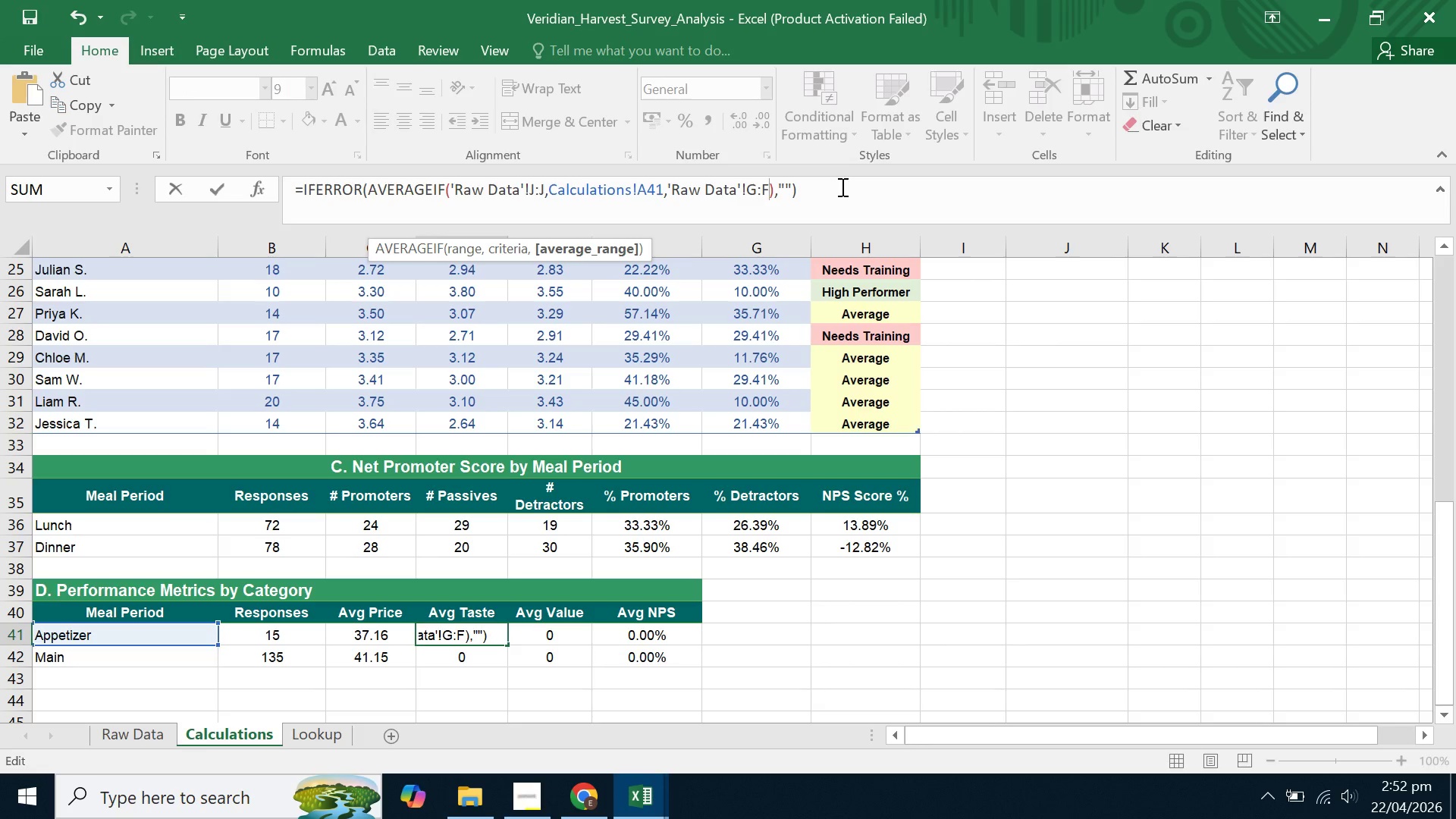 
key(Backspace)
 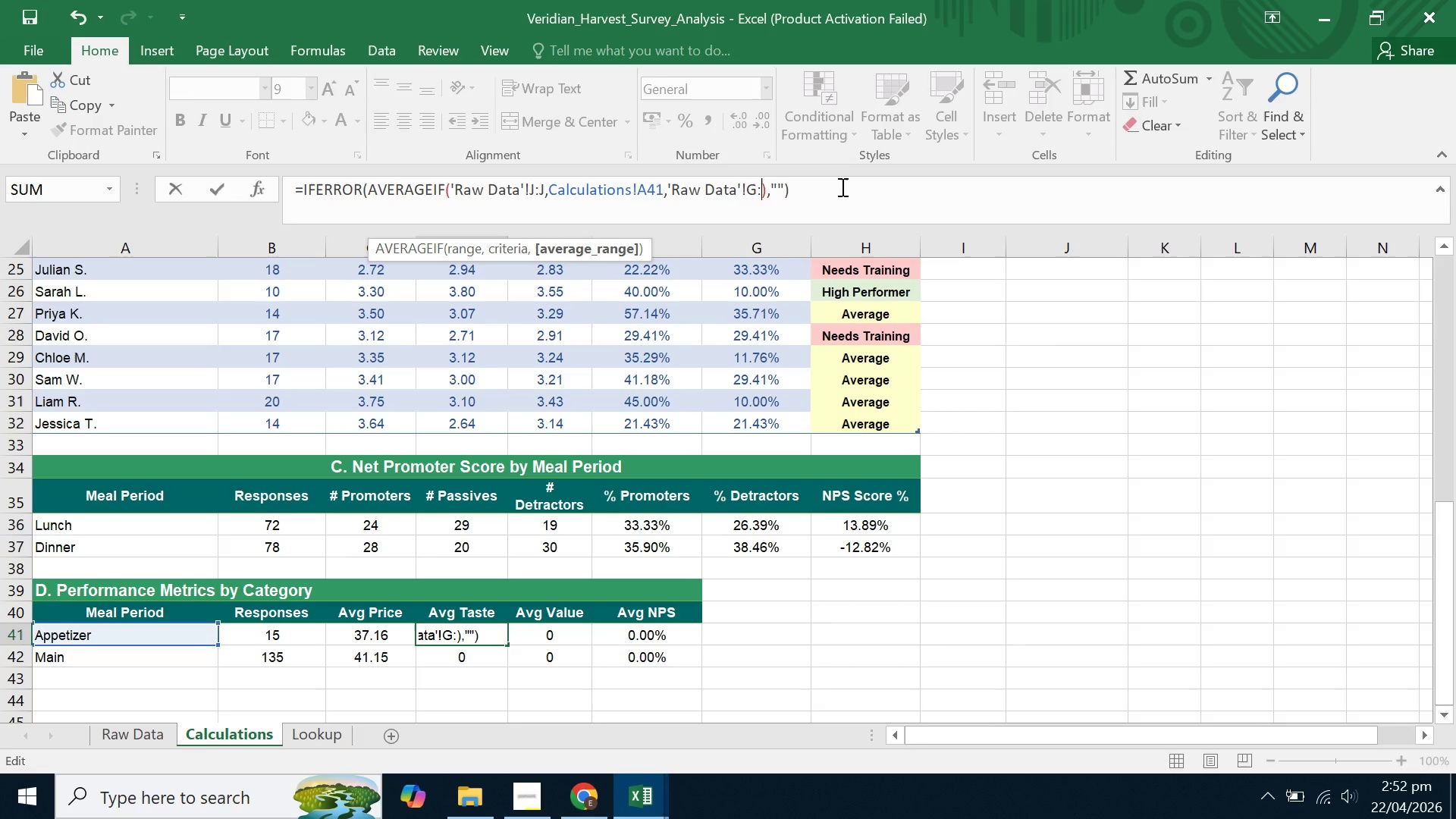 
key(Shift+ShiftLeft)
 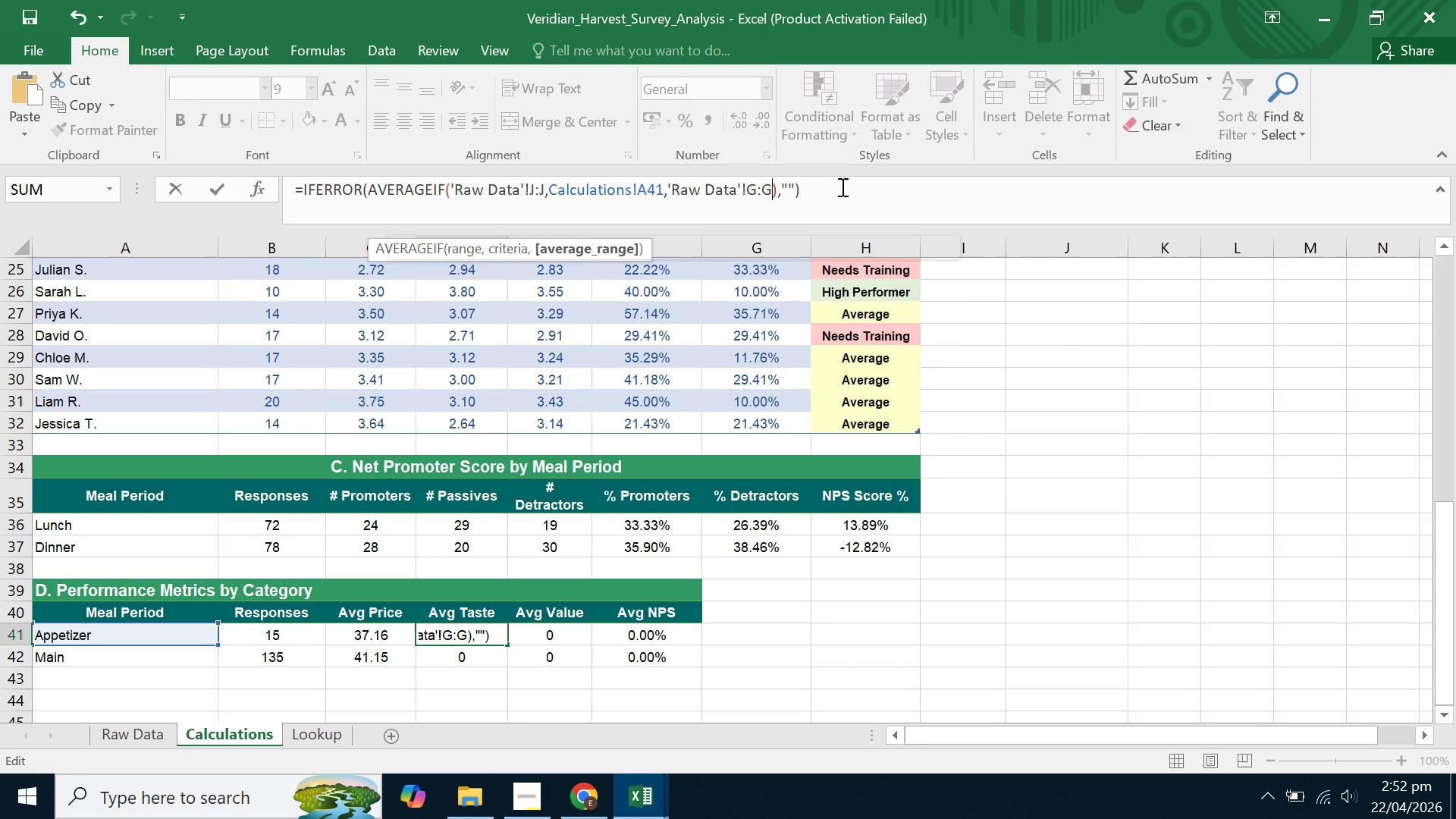 
key(Shift+G)
 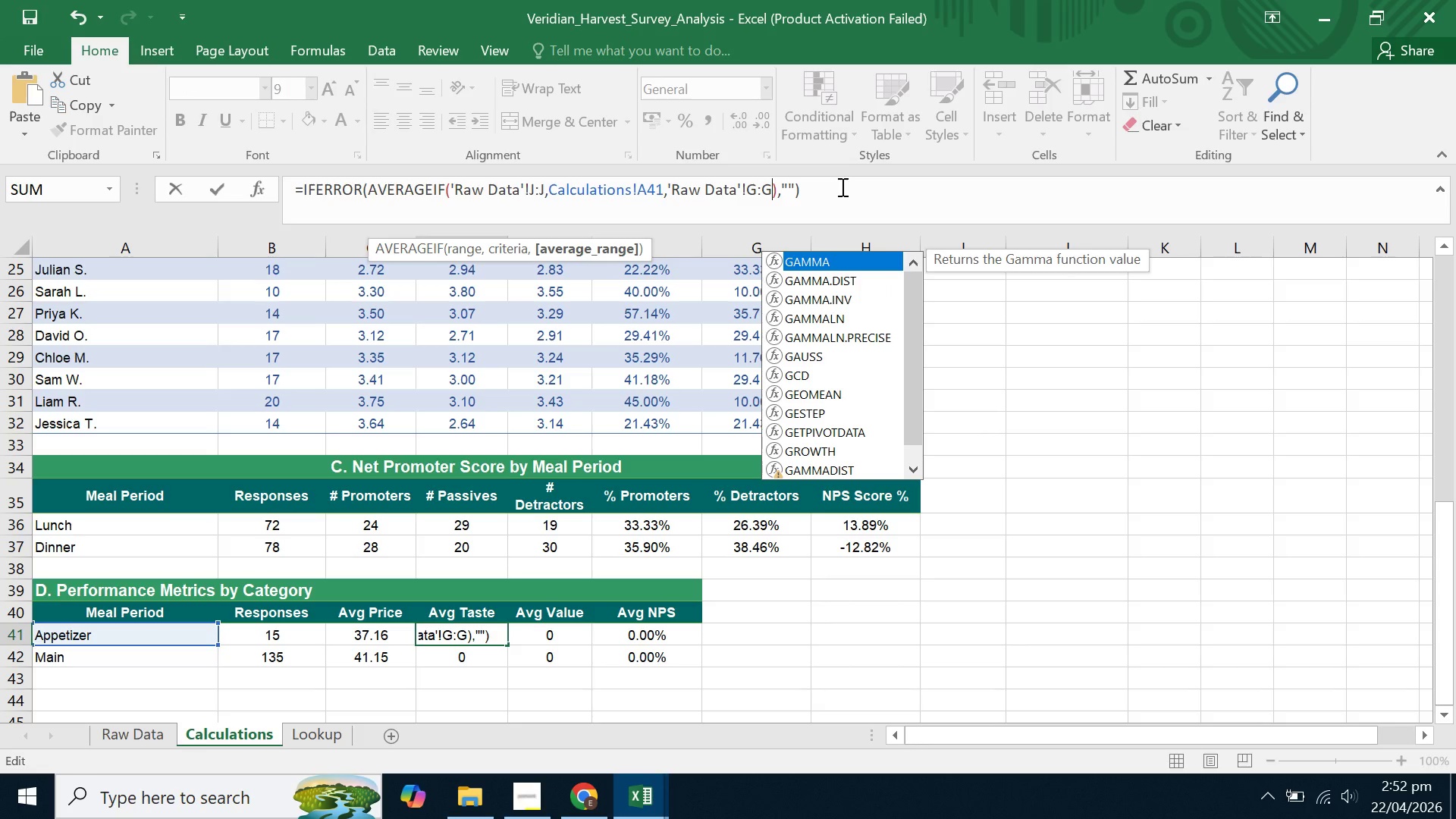 
key(Enter)
 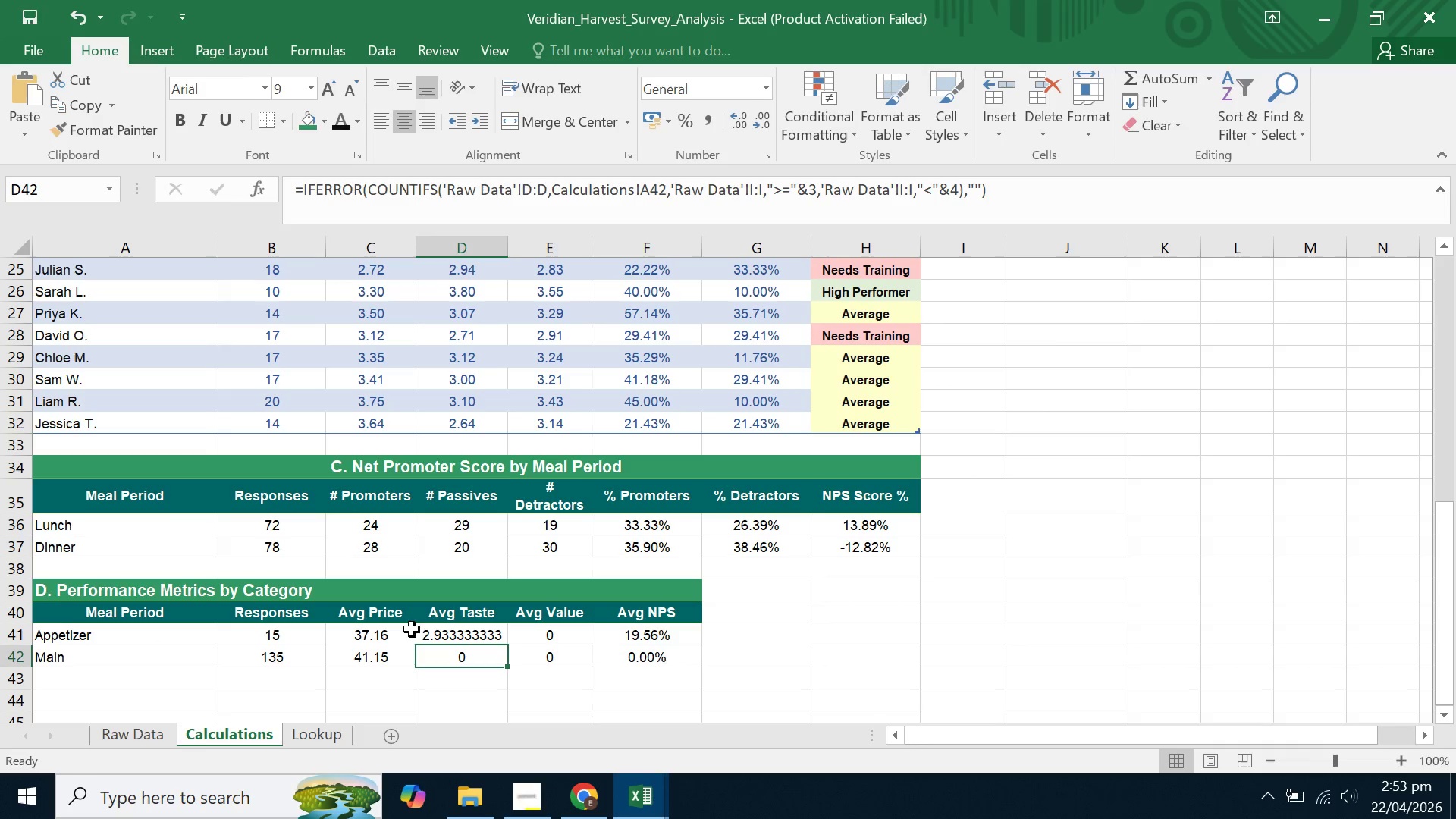 
left_click([461, 633])
 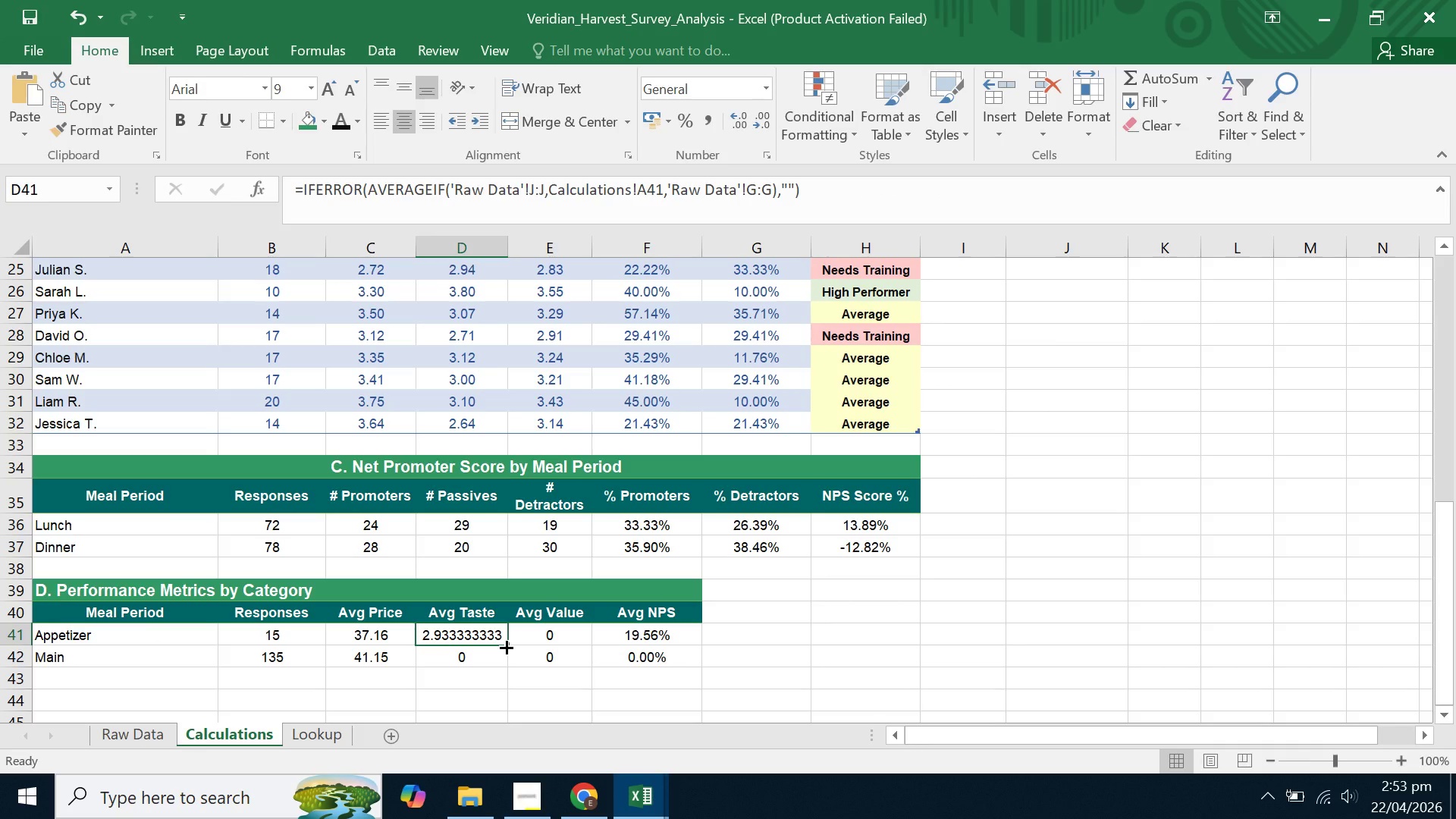 
double_click([505, 646])
 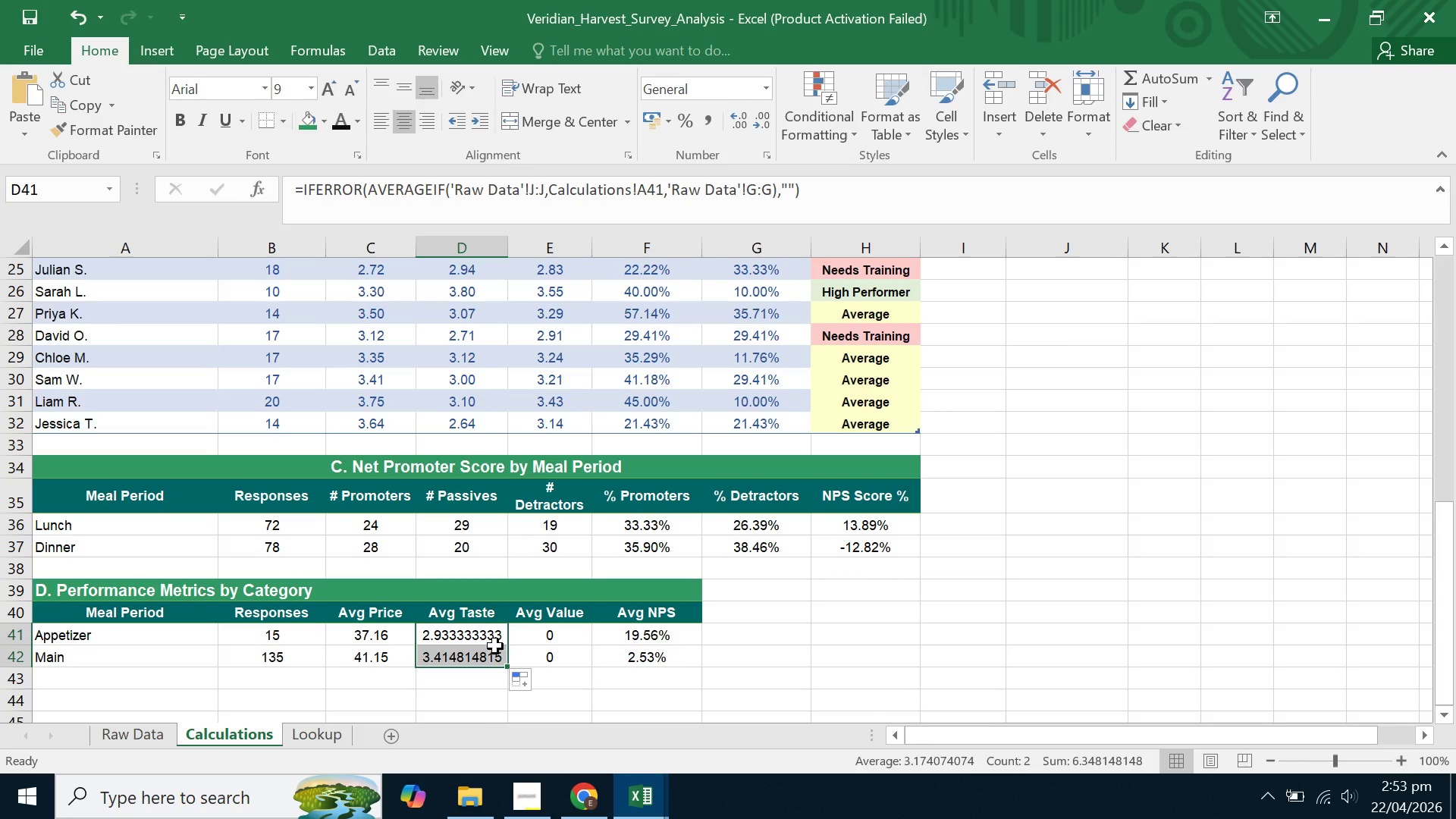 
left_click_drag(start_coordinate=[494, 646], to_coordinate=[493, 642])
 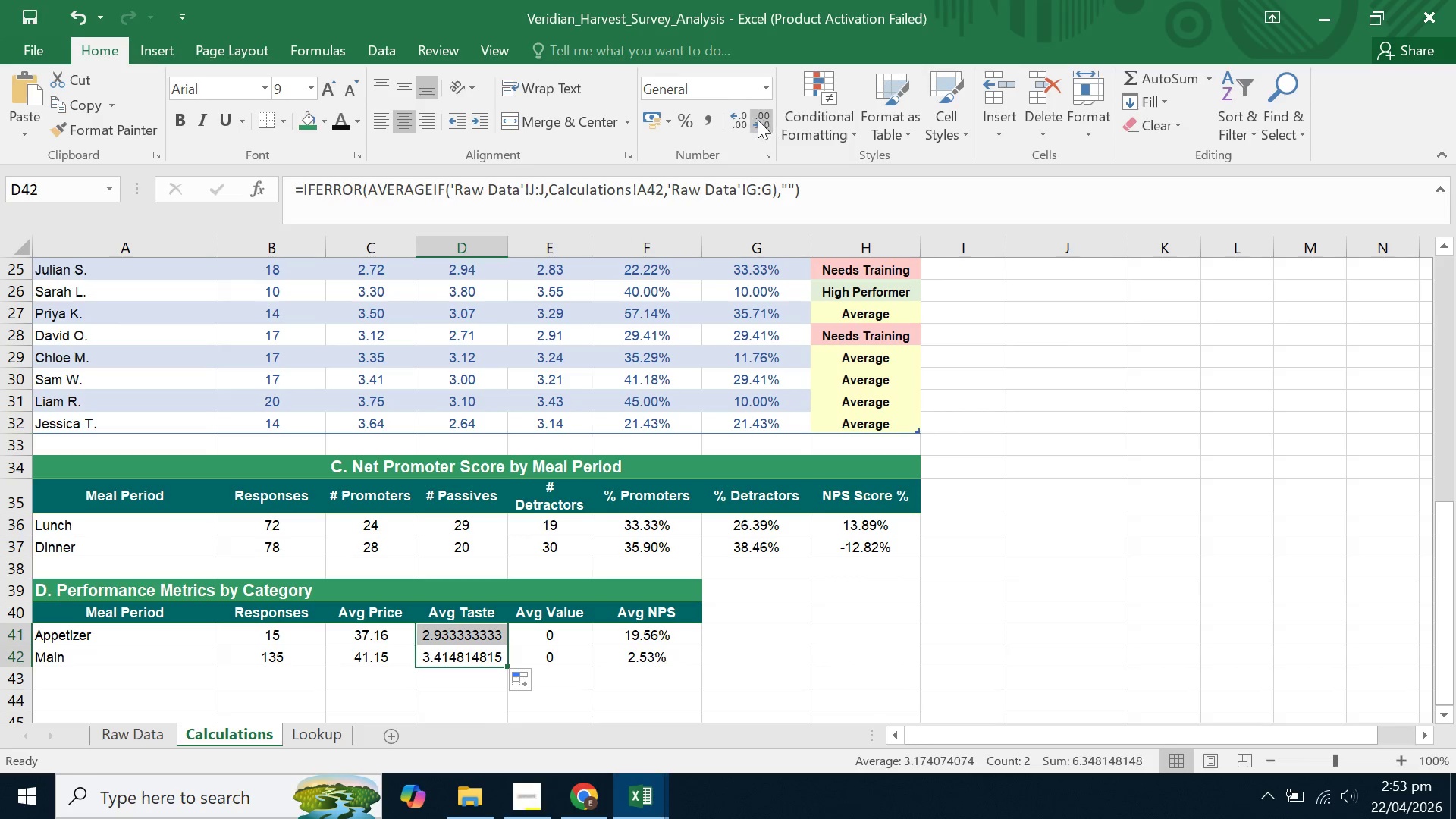 
double_click([755, 120])
 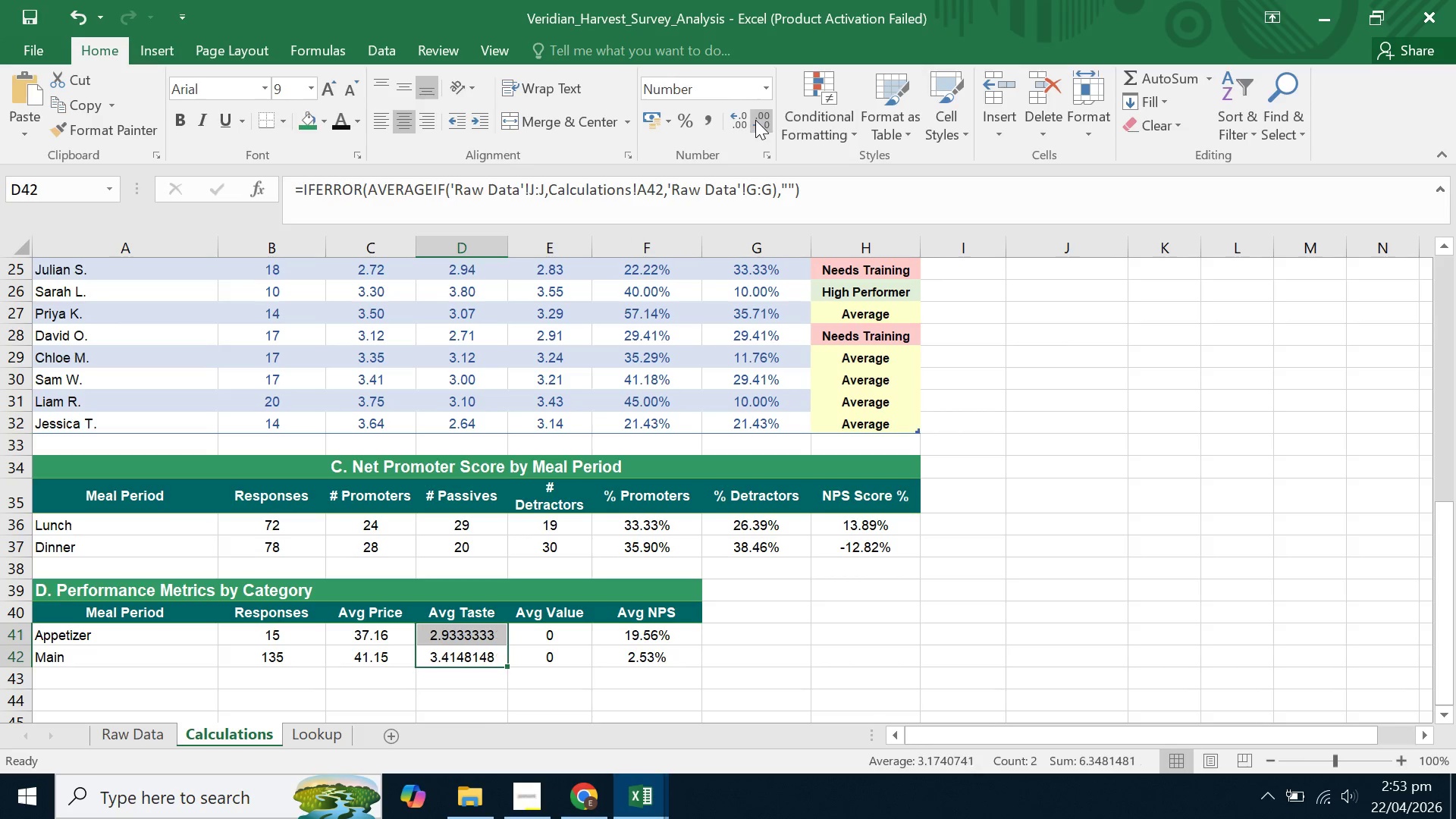 
triple_click([755, 120])
 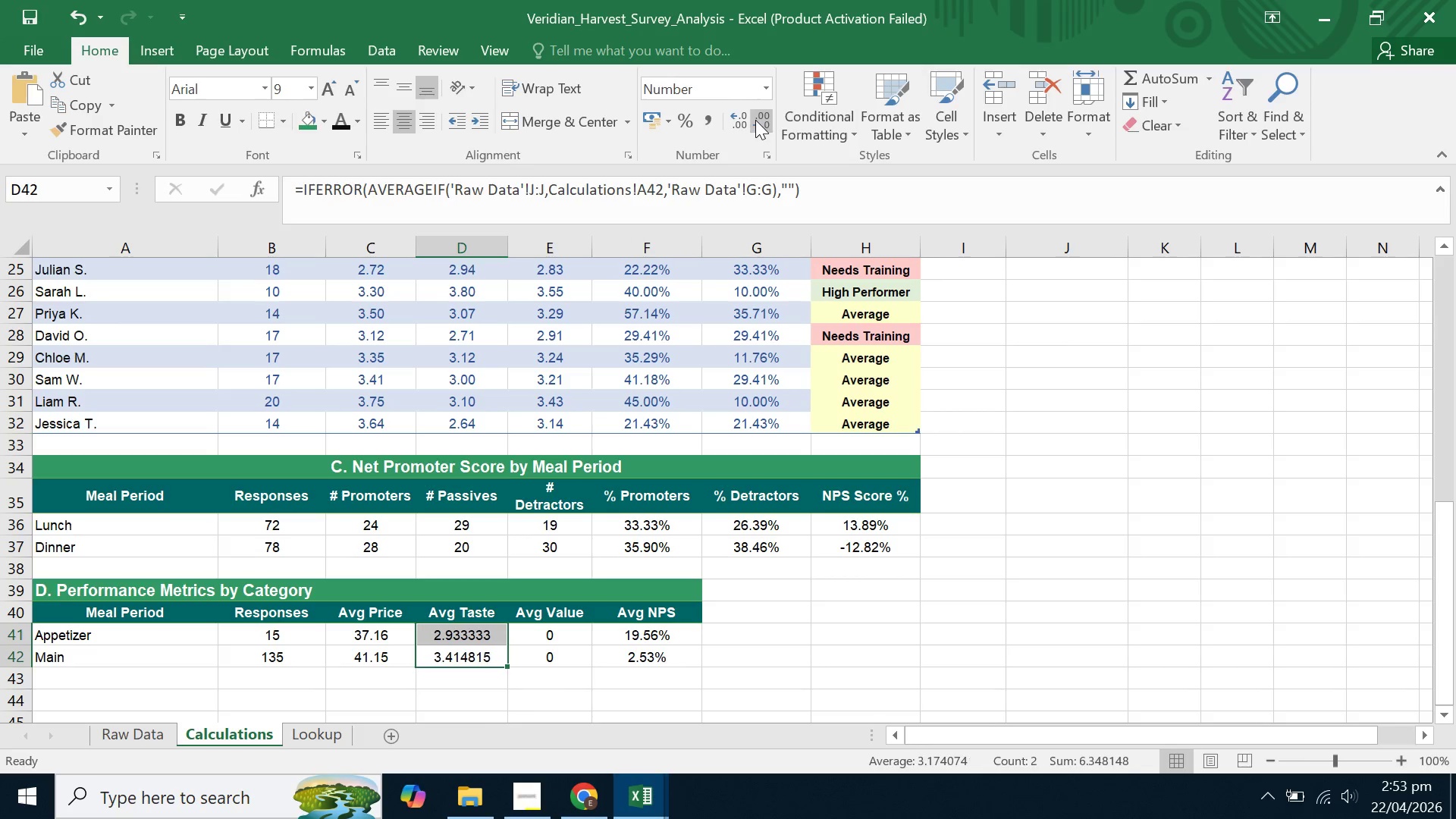 
triple_click([755, 120])
 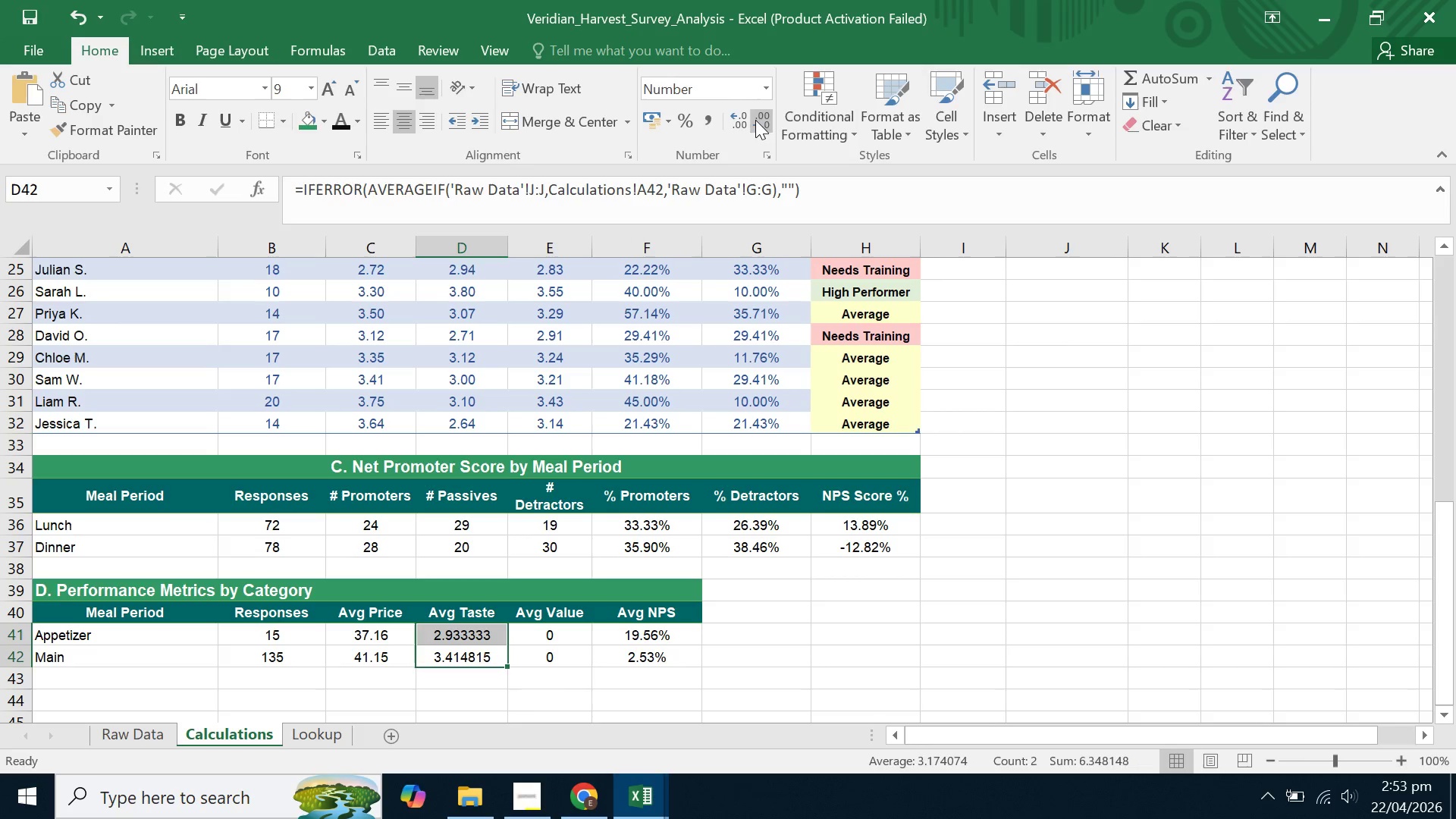 
triple_click([755, 120])
 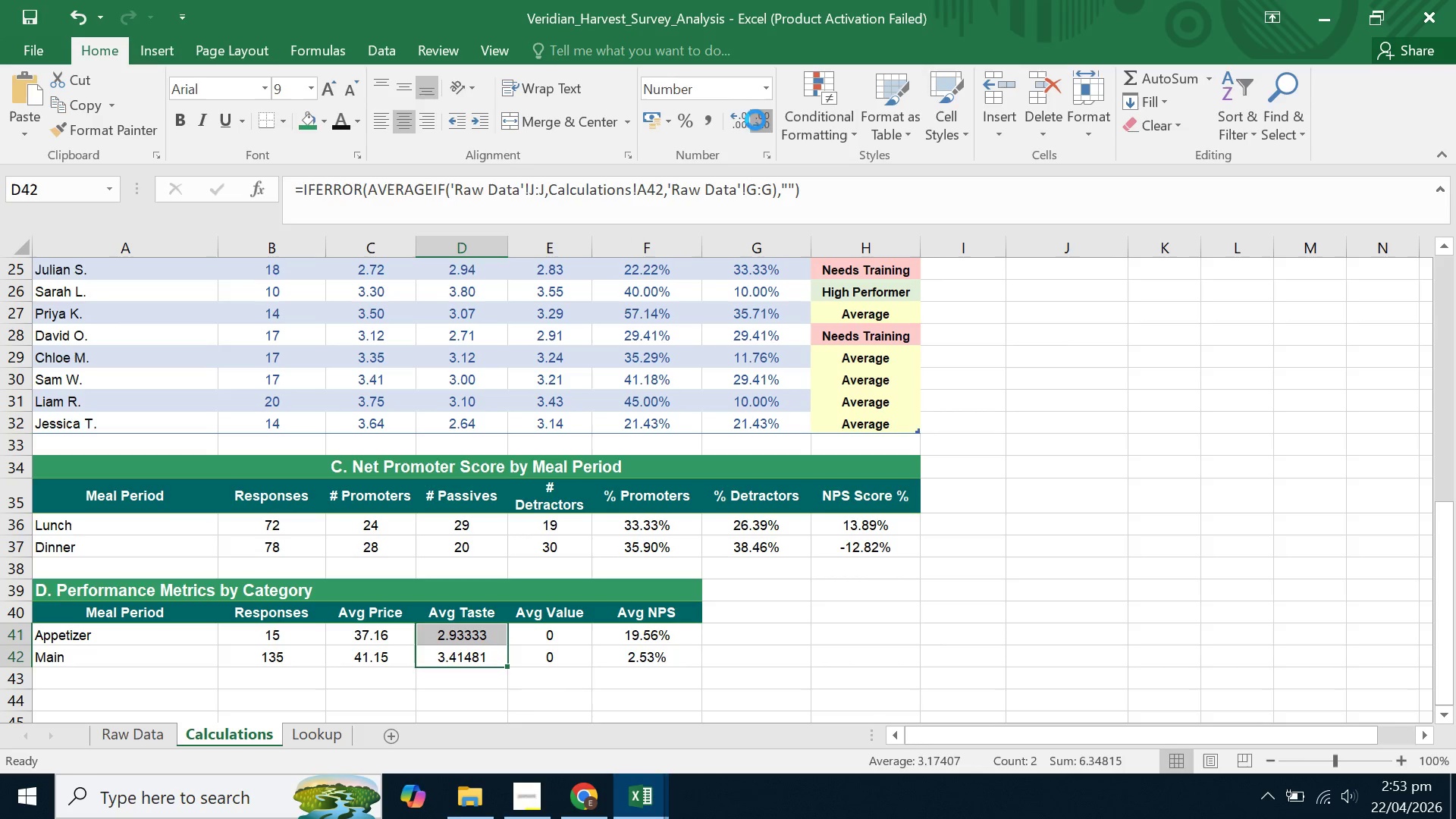 
triple_click([755, 120])
 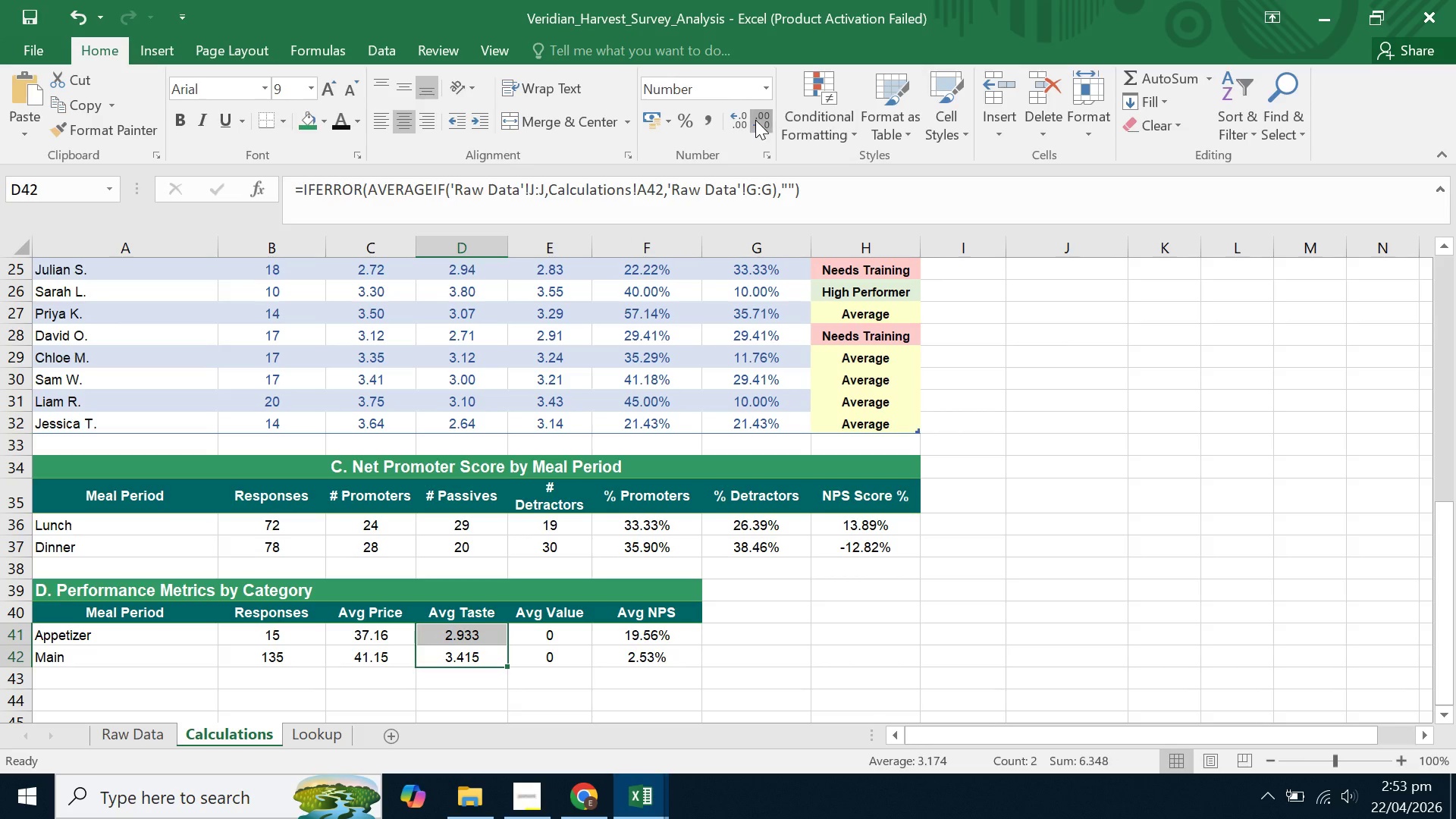 
left_click([755, 120])
 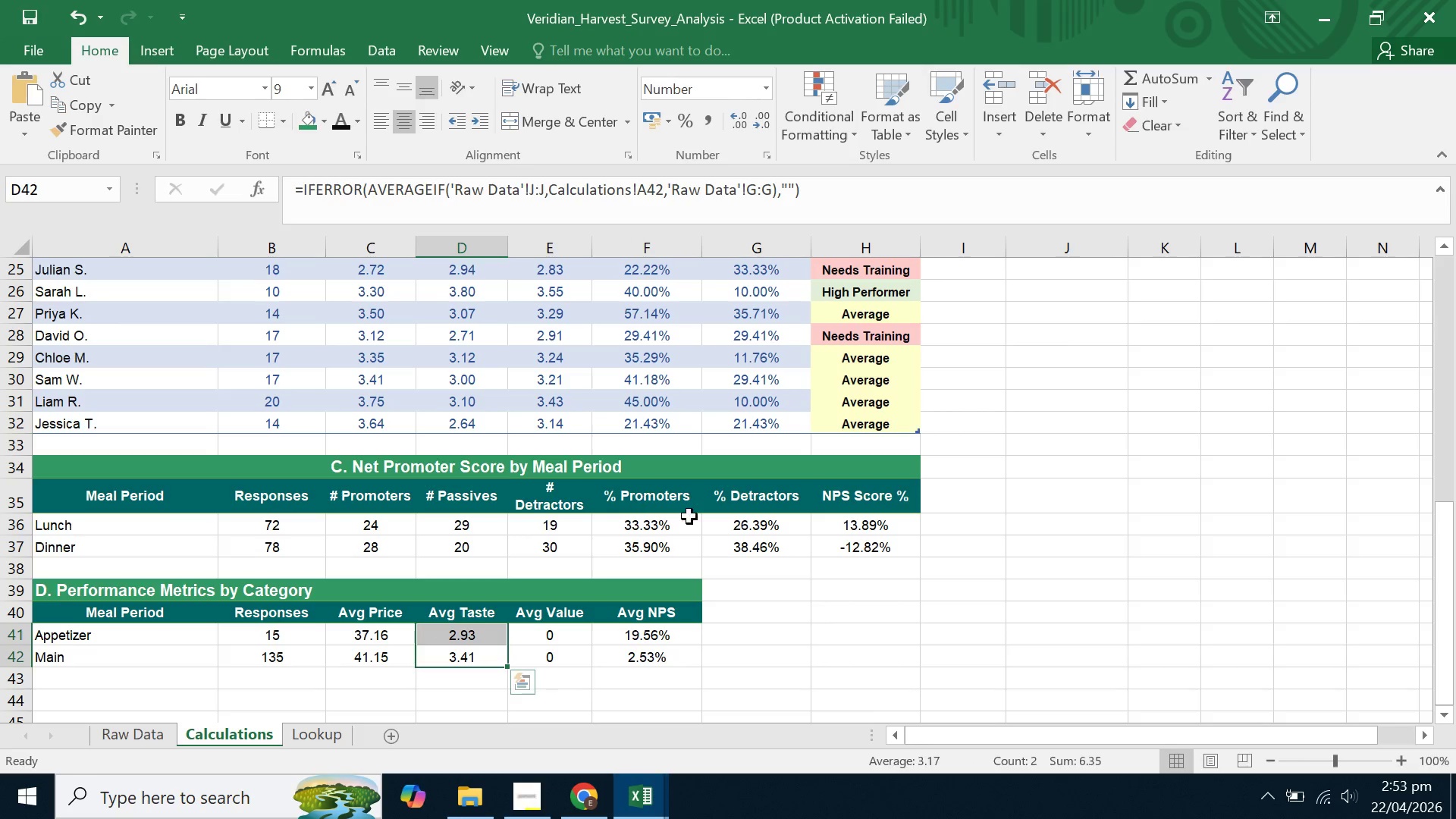 
left_click([912, 604])
 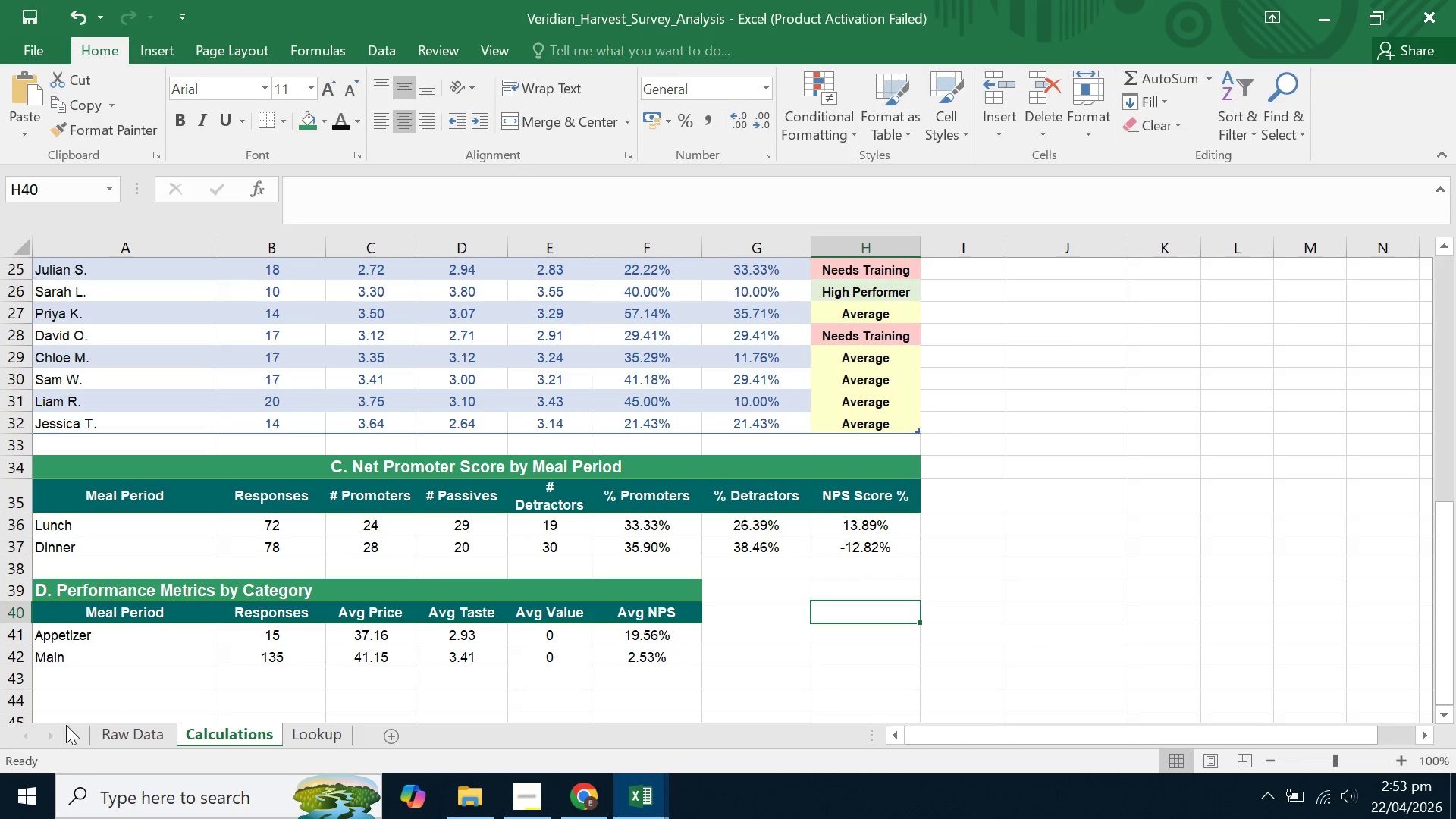 
left_click([120, 732])
 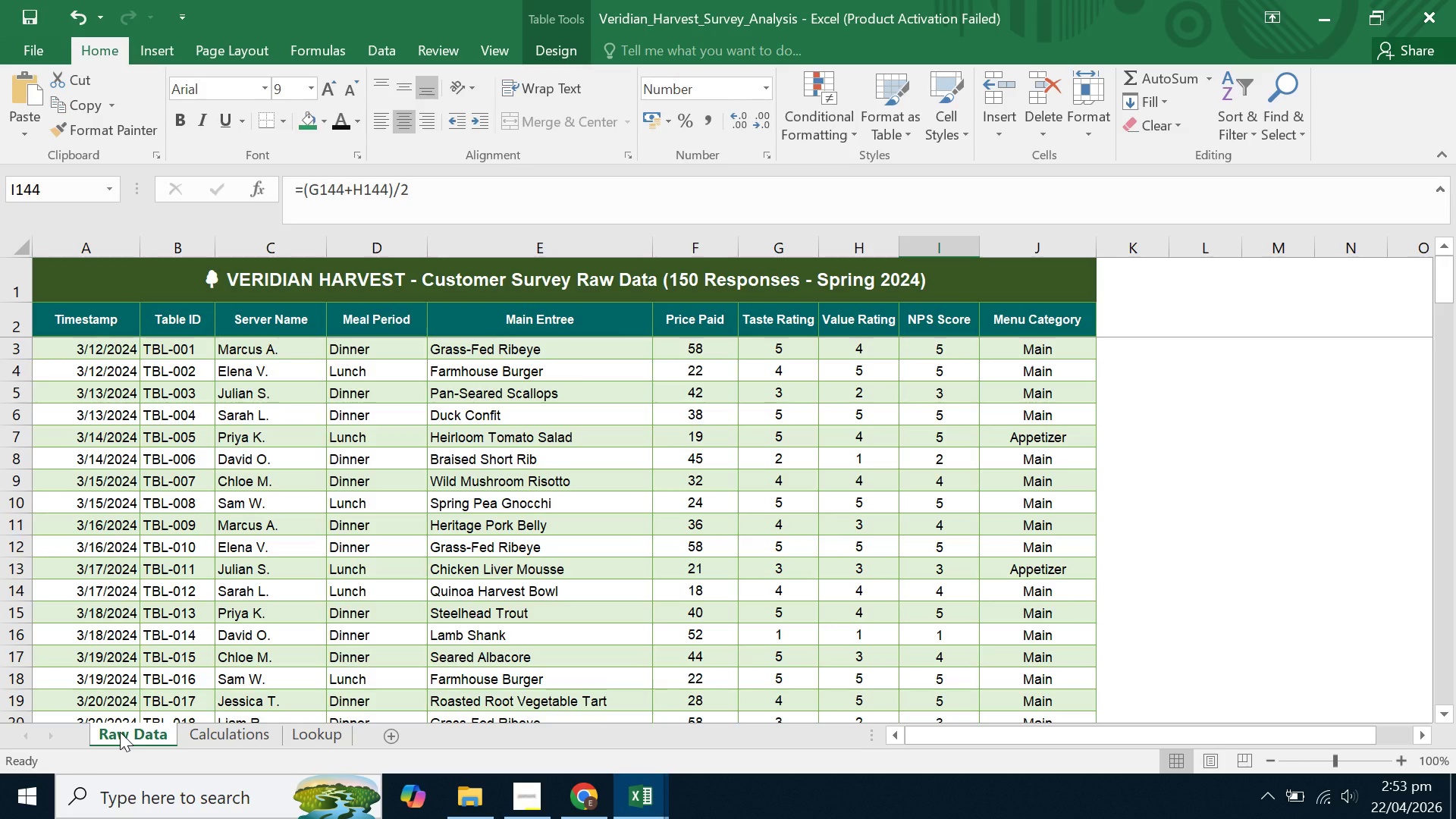 
wait(9.12)
 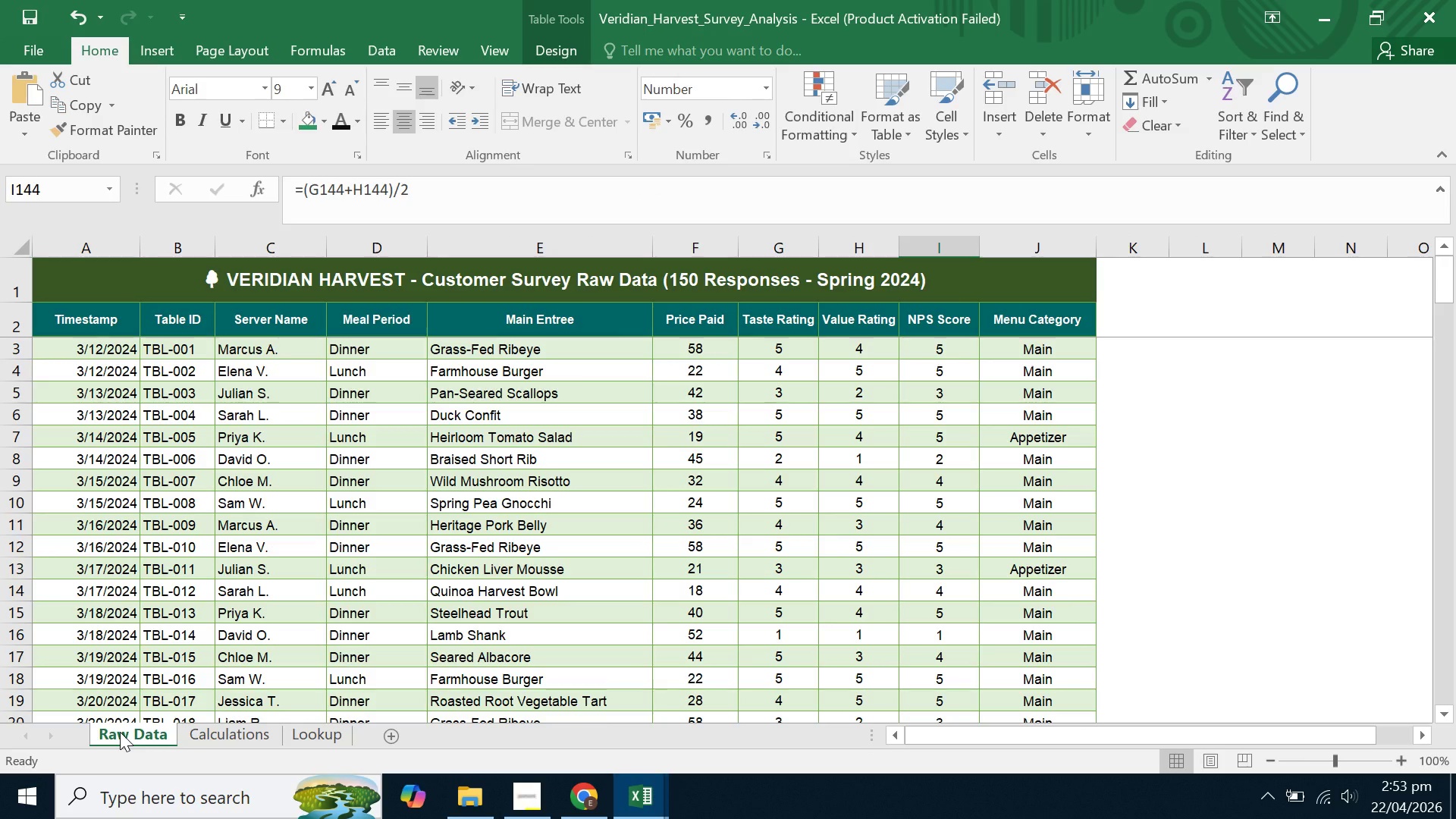 
left_click([227, 739])
 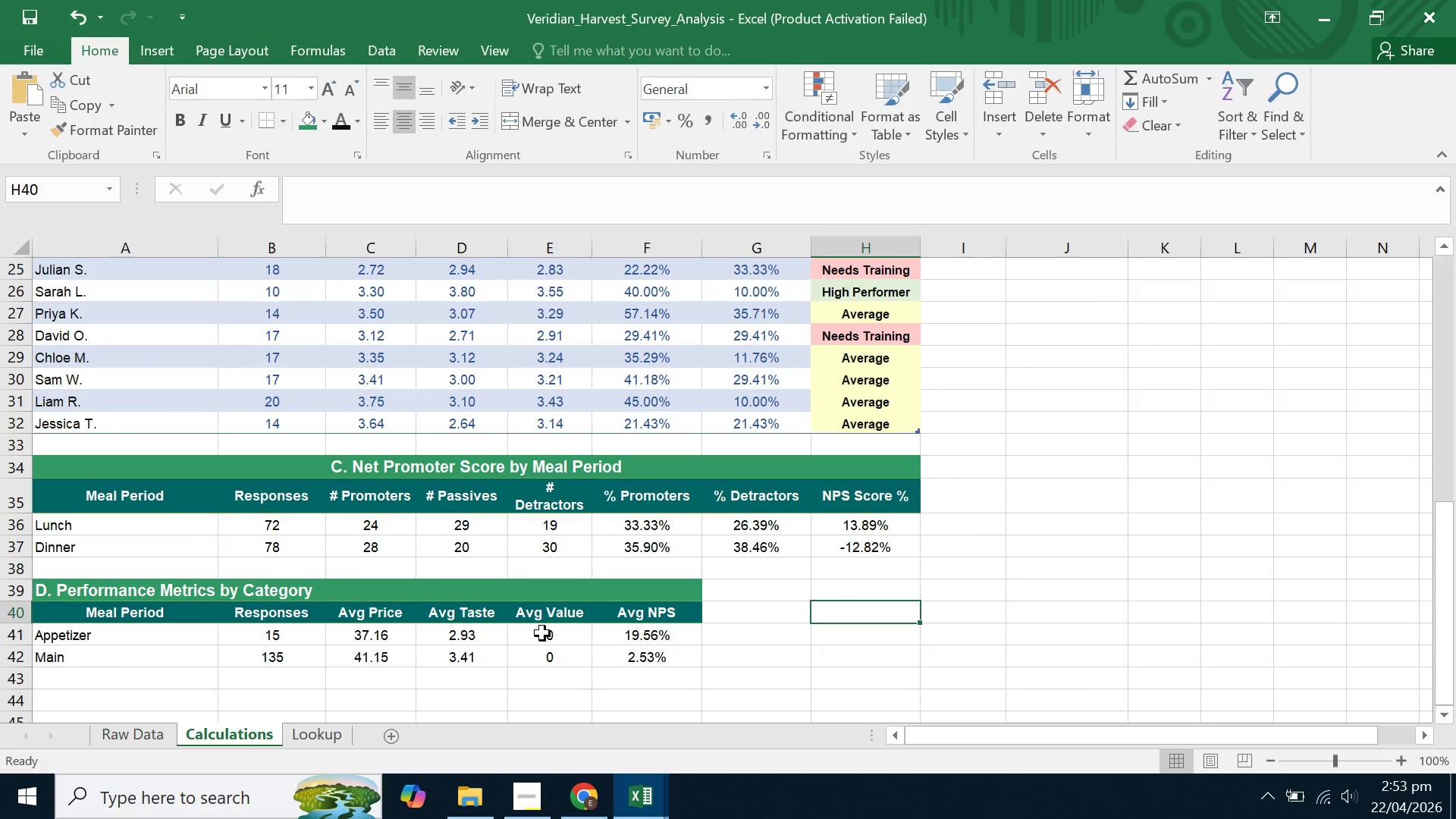 
left_click([463, 633])
 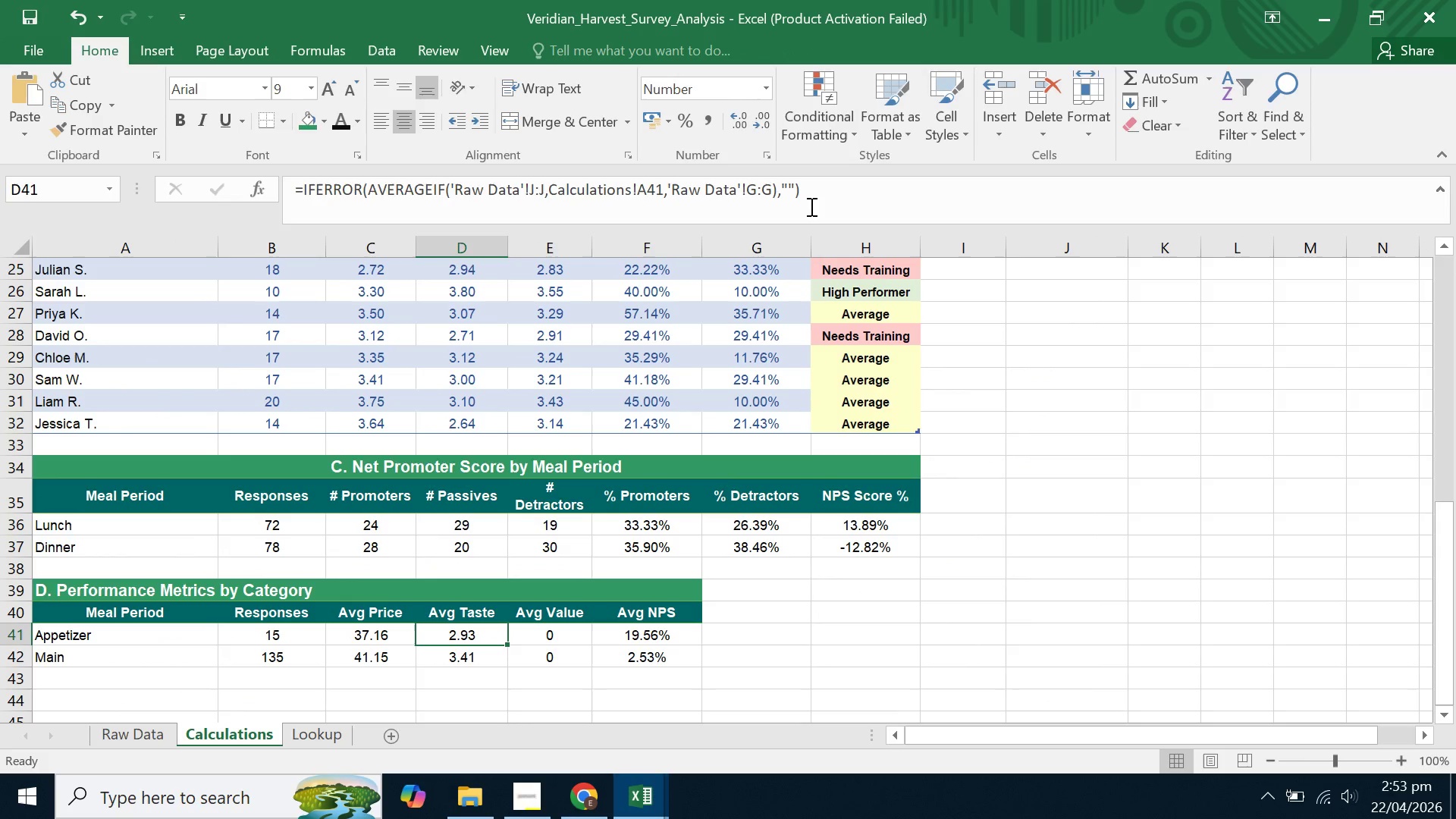 
left_click_drag(start_coordinate=[850, 190], to_coordinate=[37, 161])
 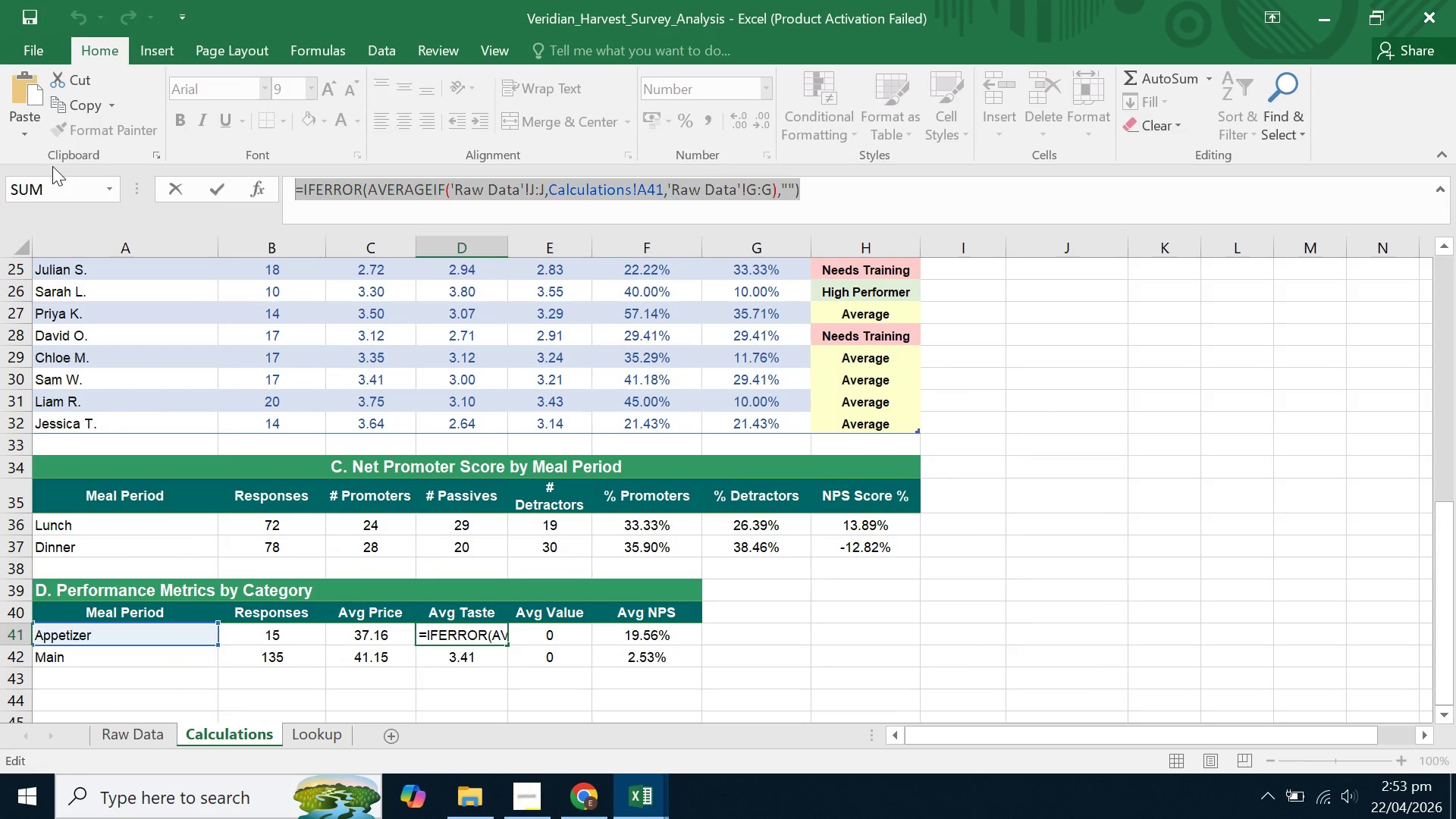 
key(Control+C)
 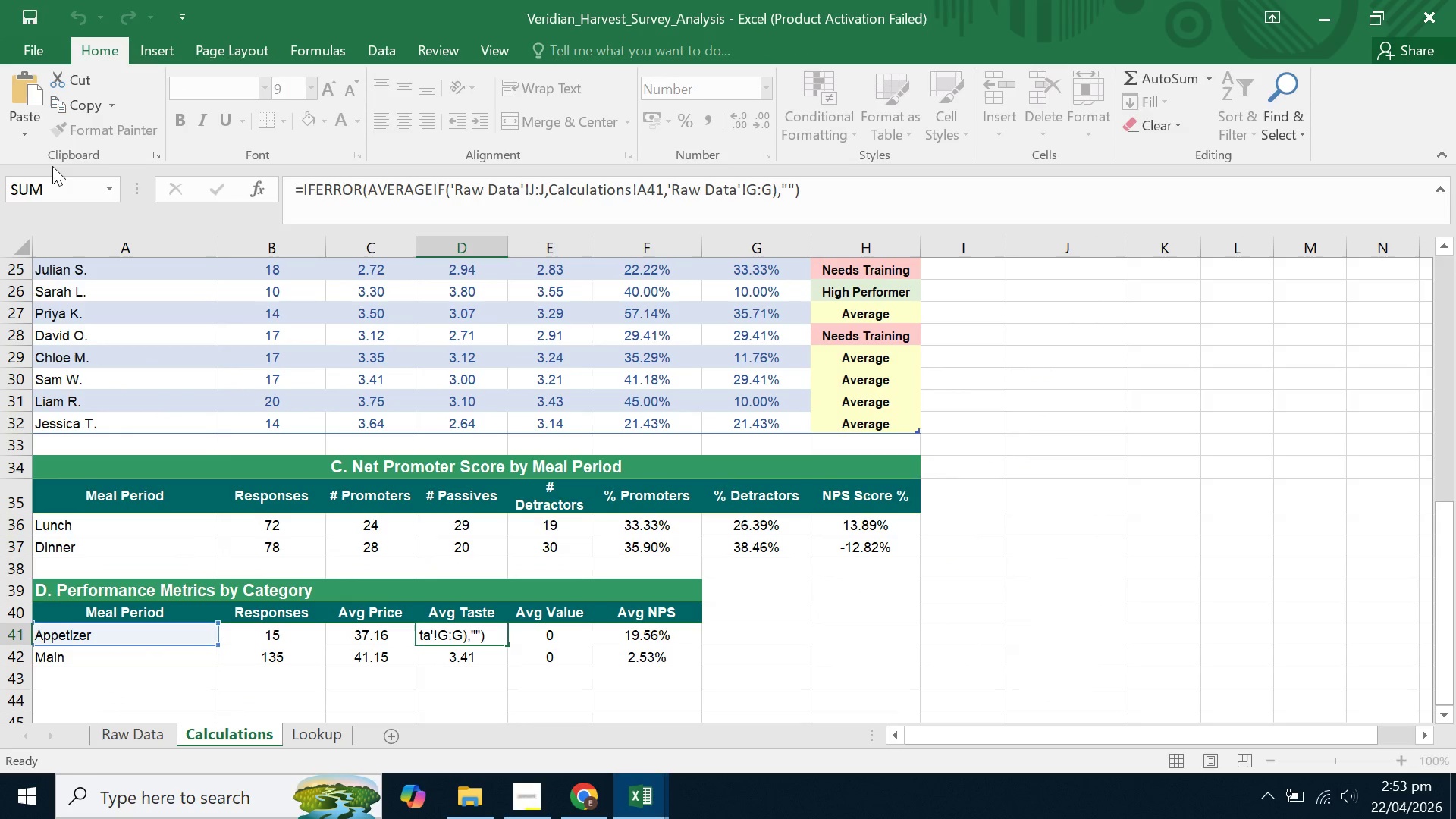 
key(Enter)
 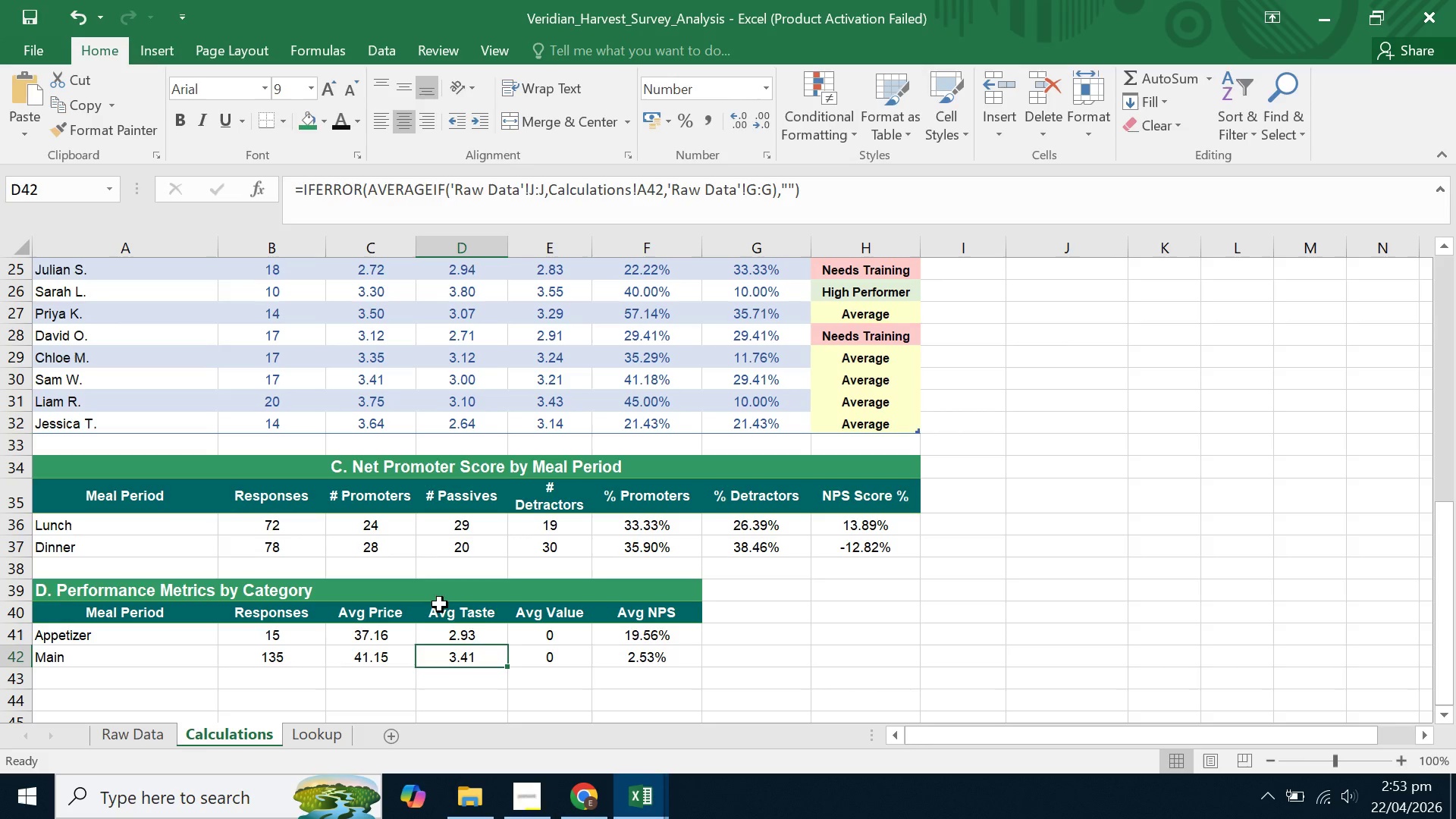 
left_click([528, 635])
 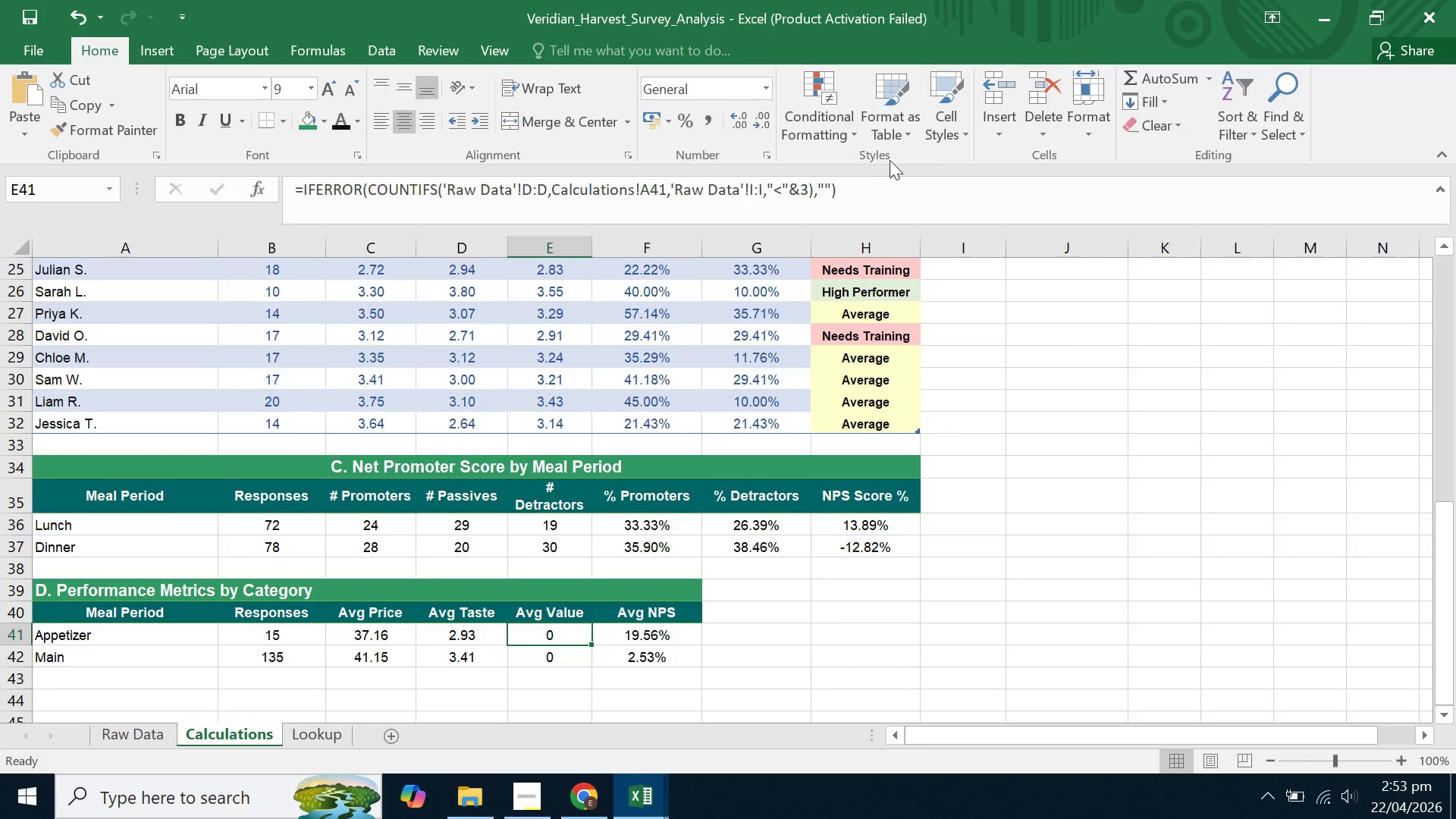 
left_click_drag(start_coordinate=[851, 194], to_coordinate=[112, 188])
 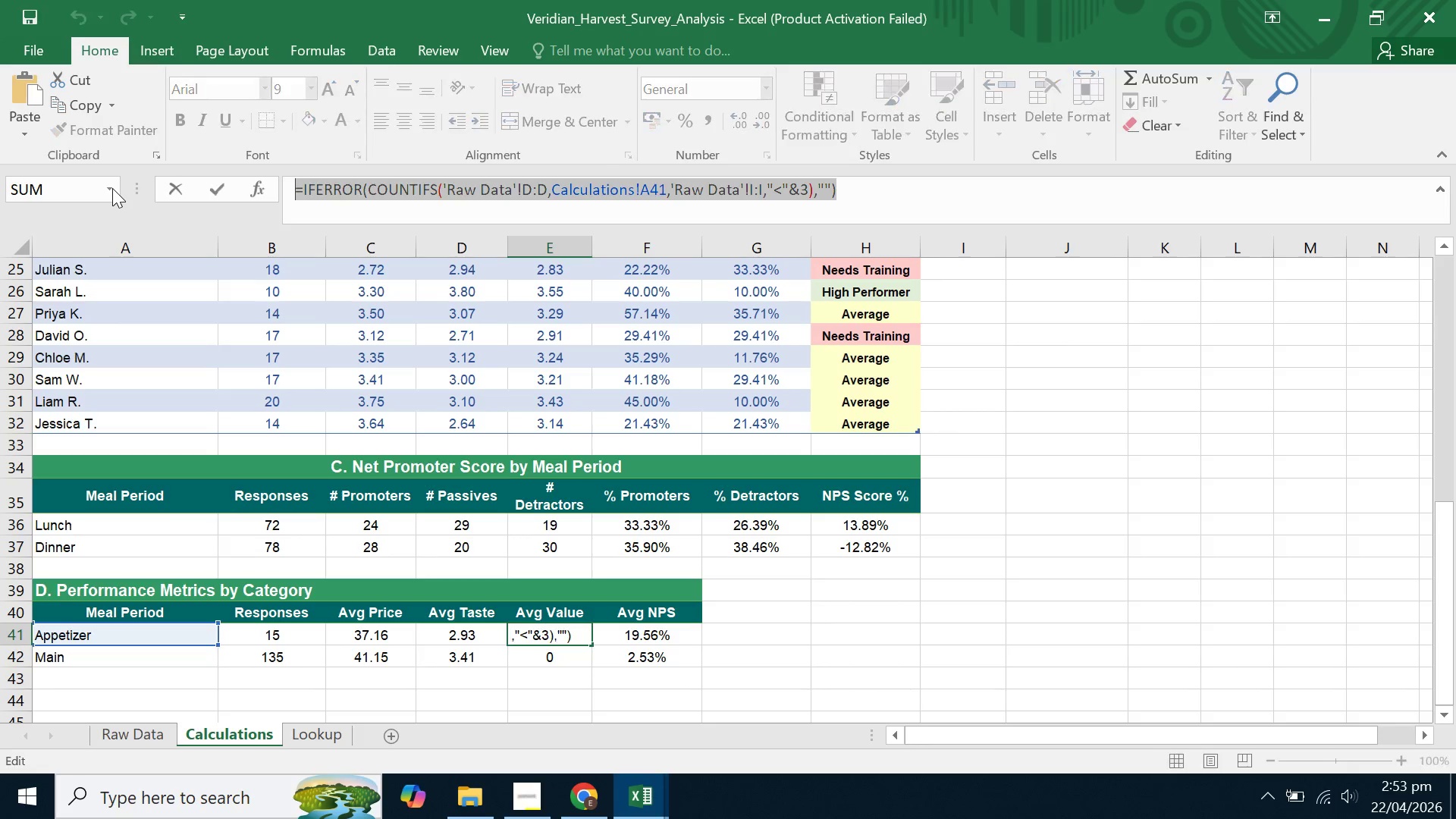 
key(Control+V)
 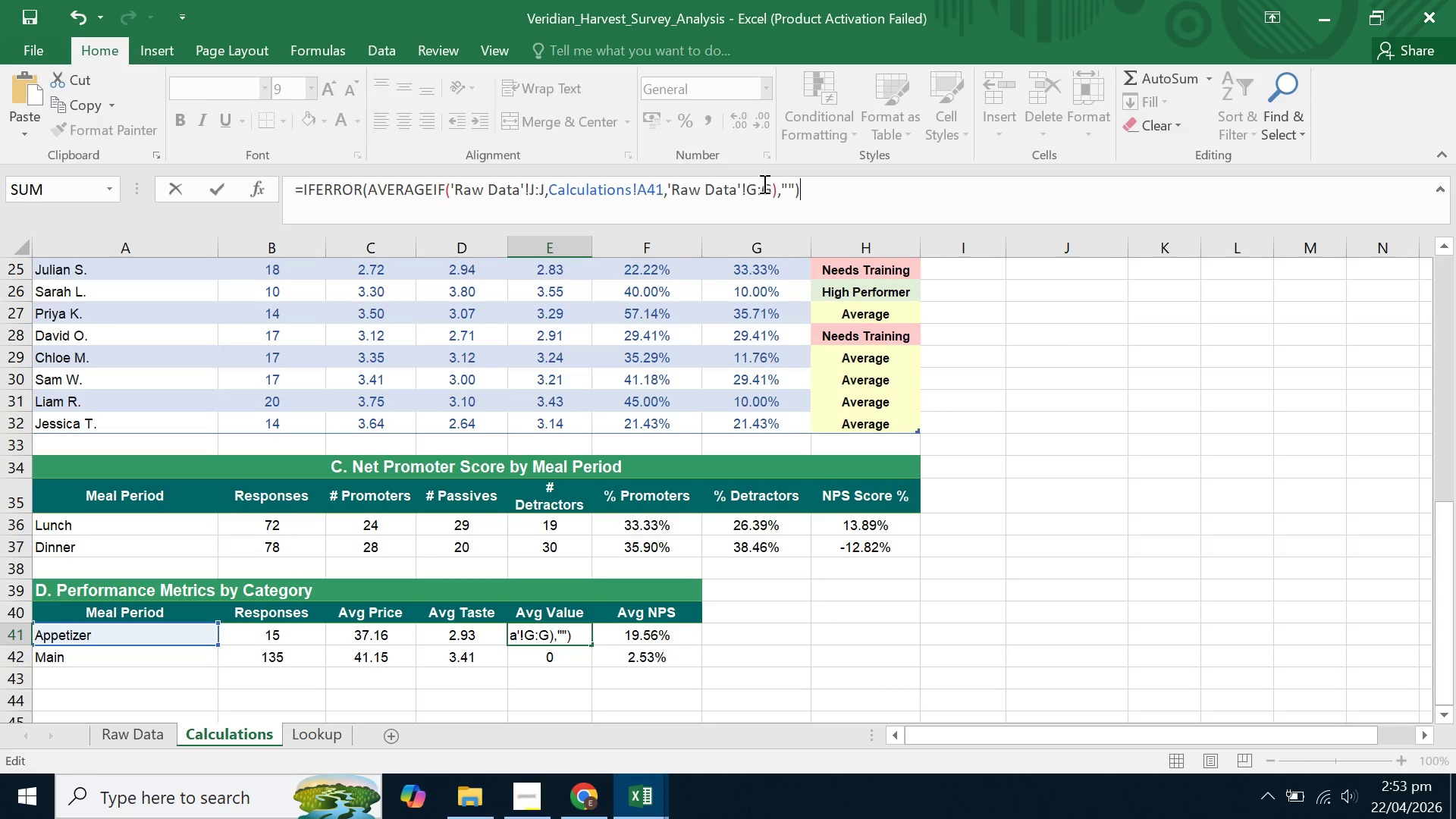 
left_click([754, 190])
 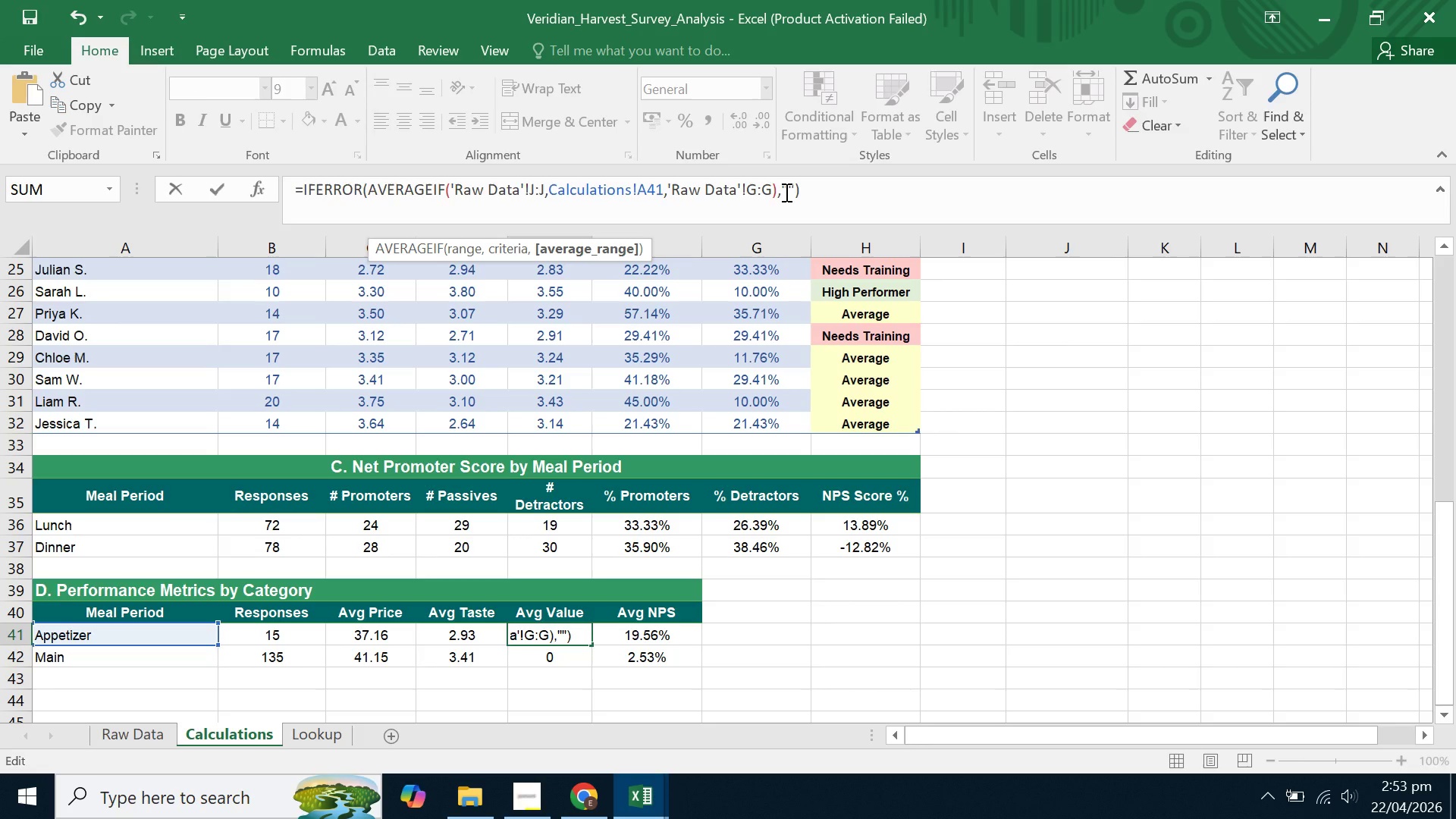 
key(Backspace)
 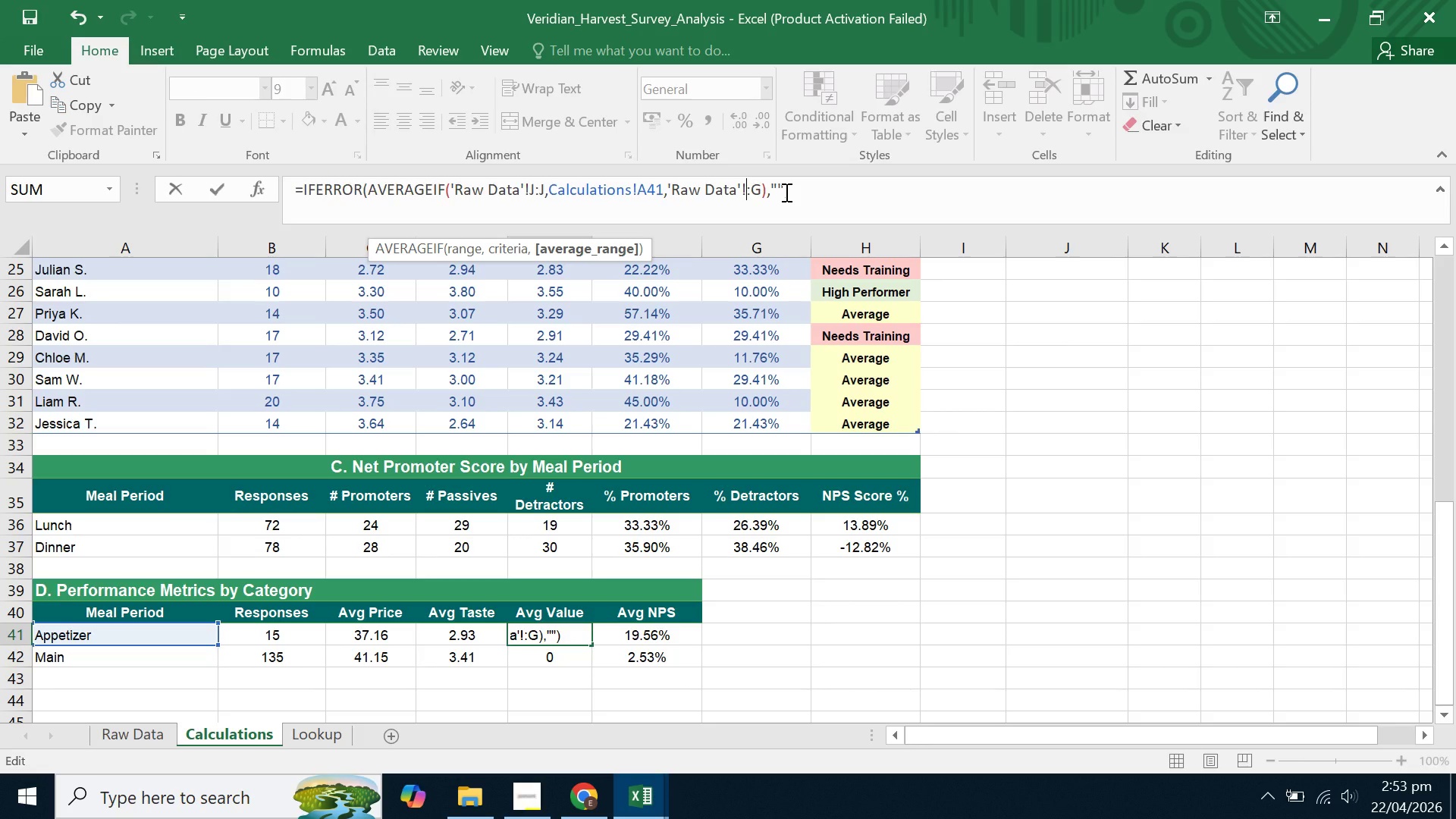 
key(Shift+H)
 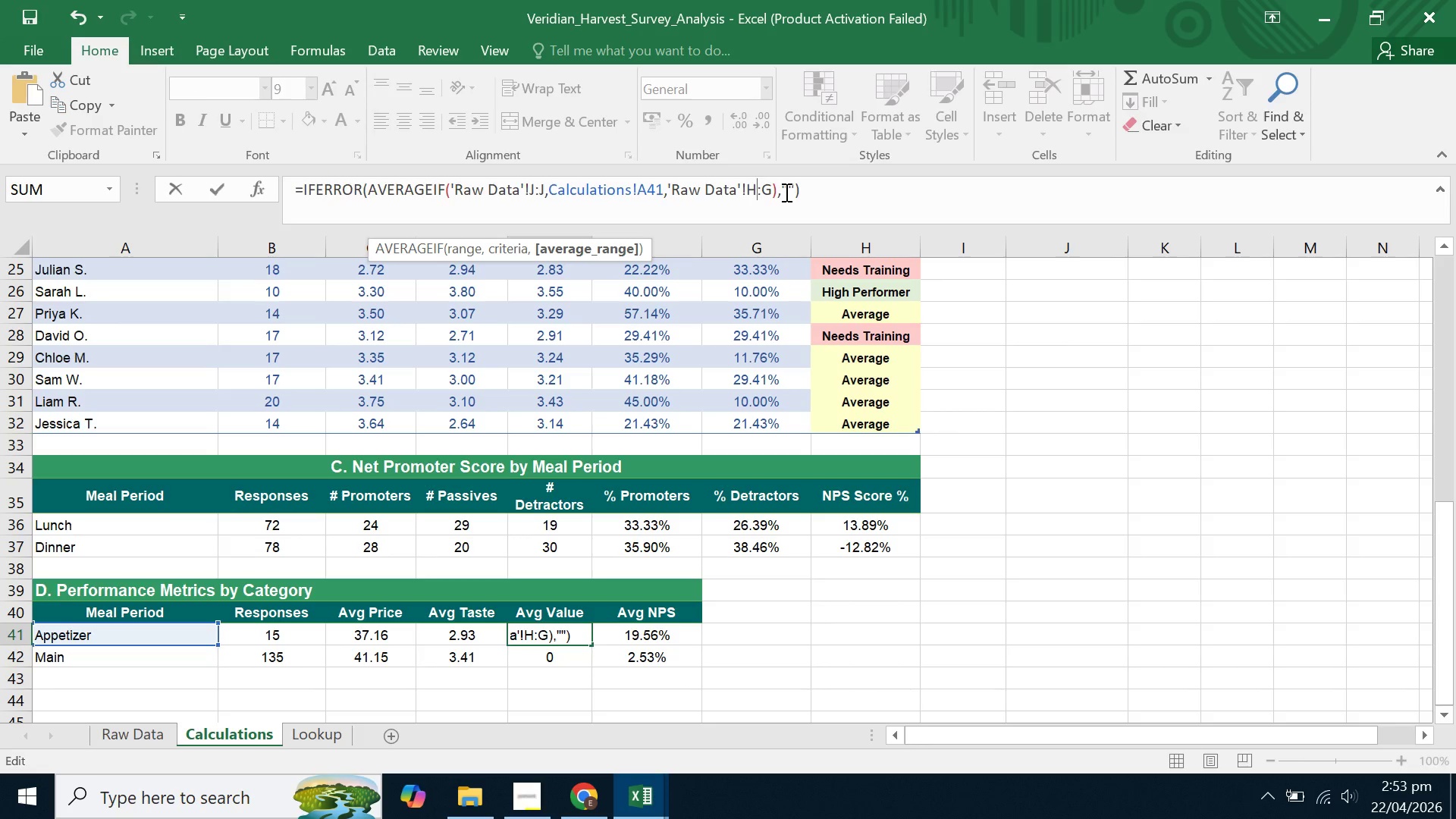 
key(ArrowRight)
 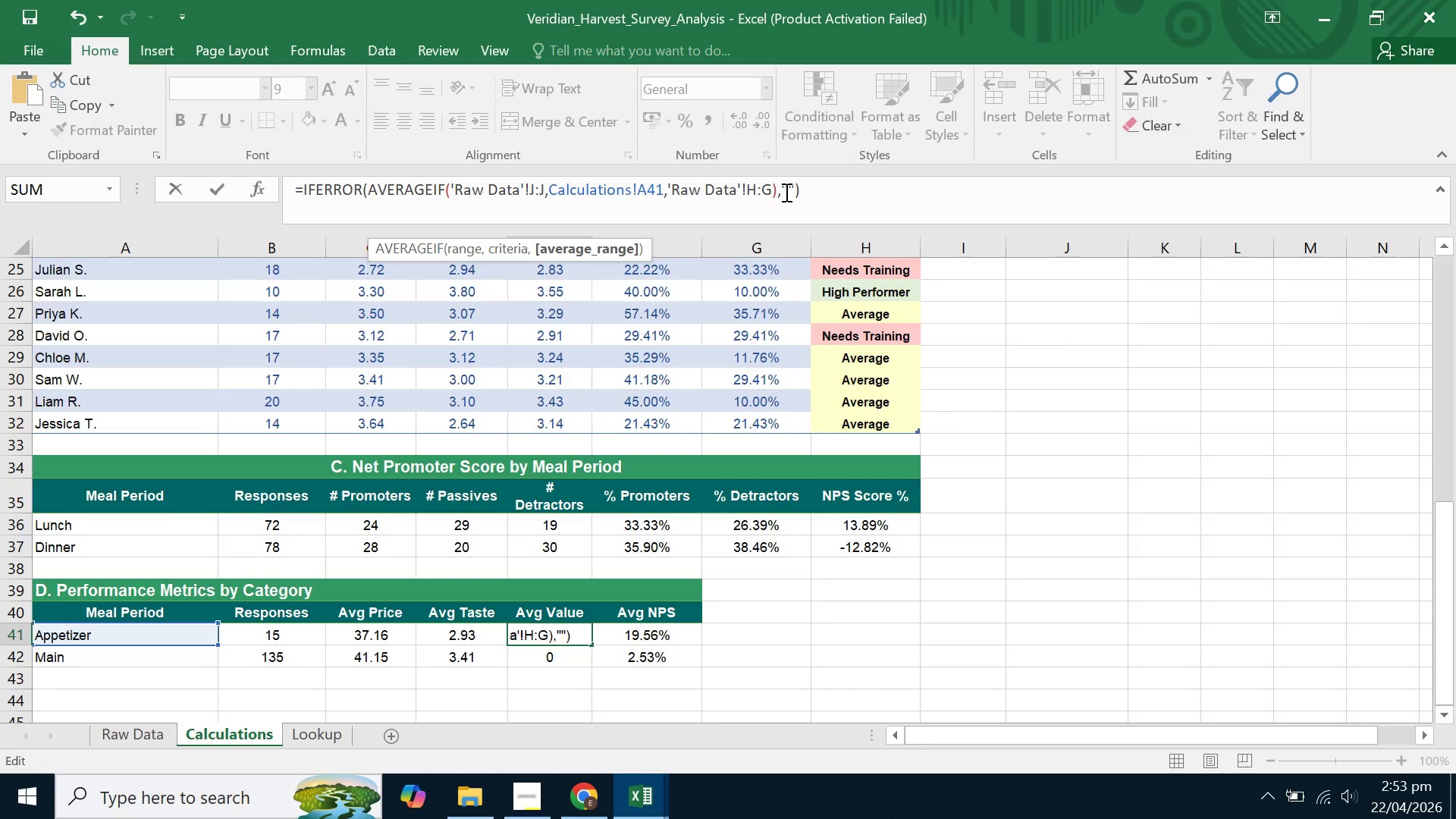 
key(ArrowRight)
 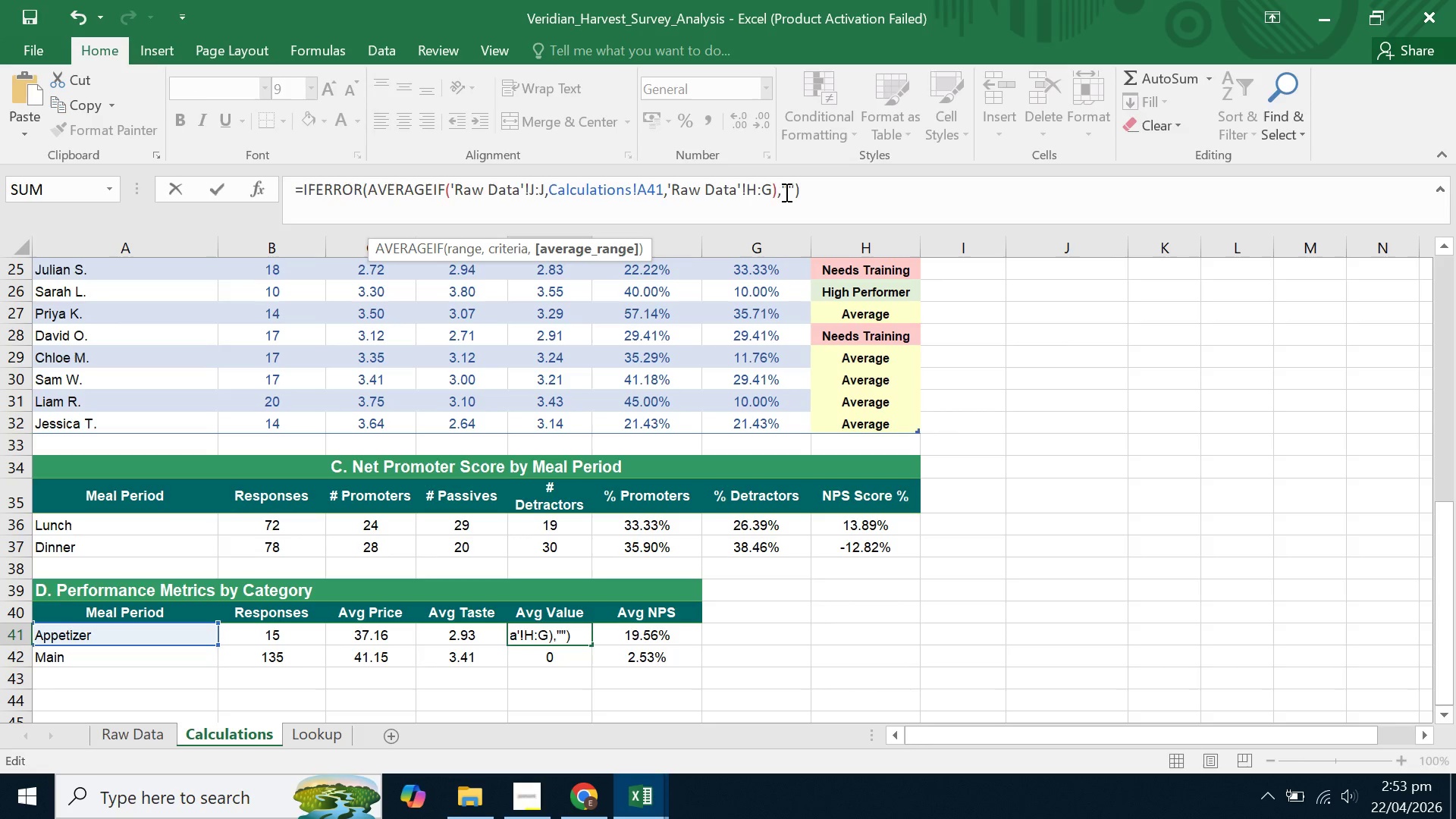 
key(Backspace)
 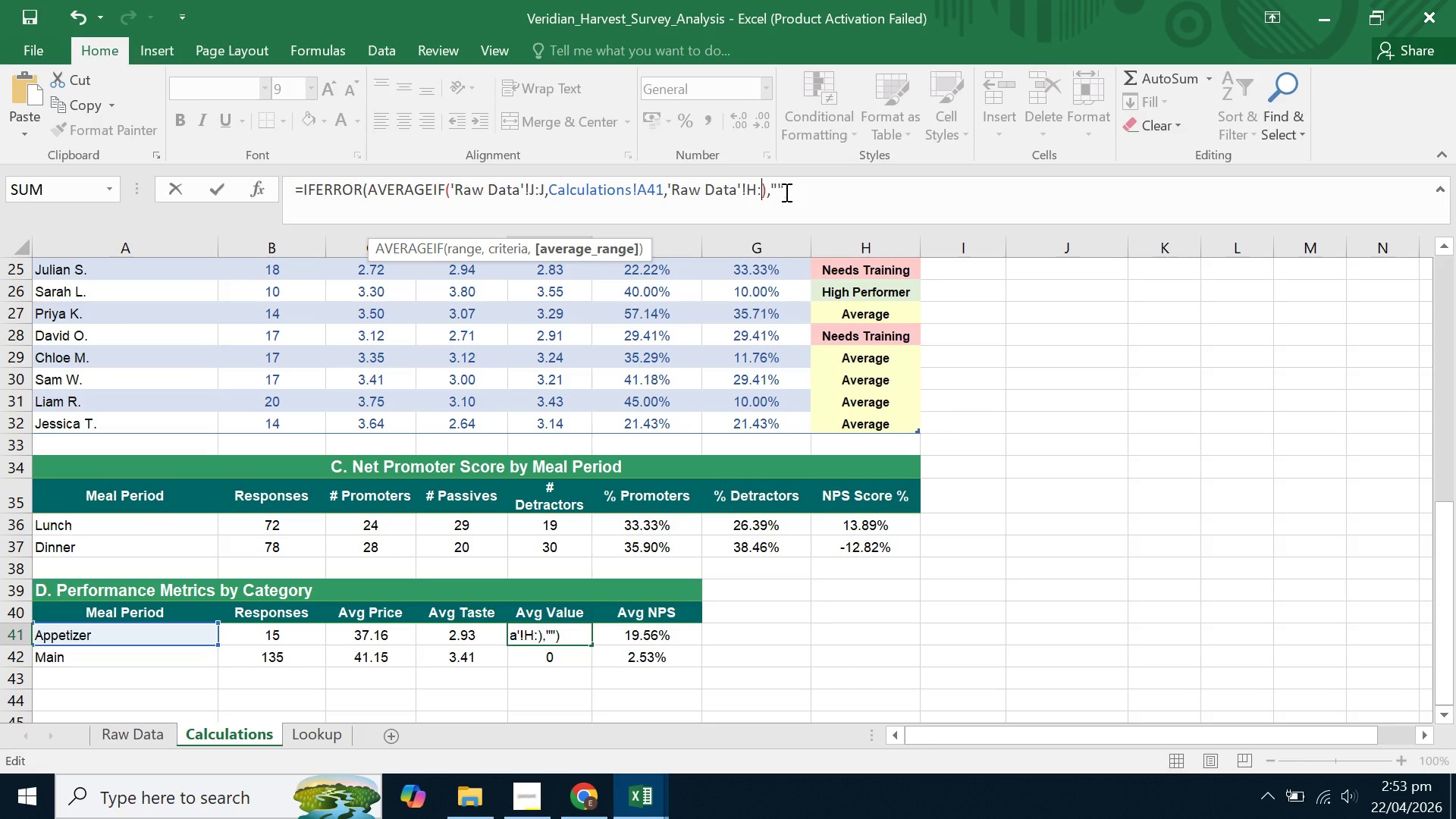 
key(Shift+H)
 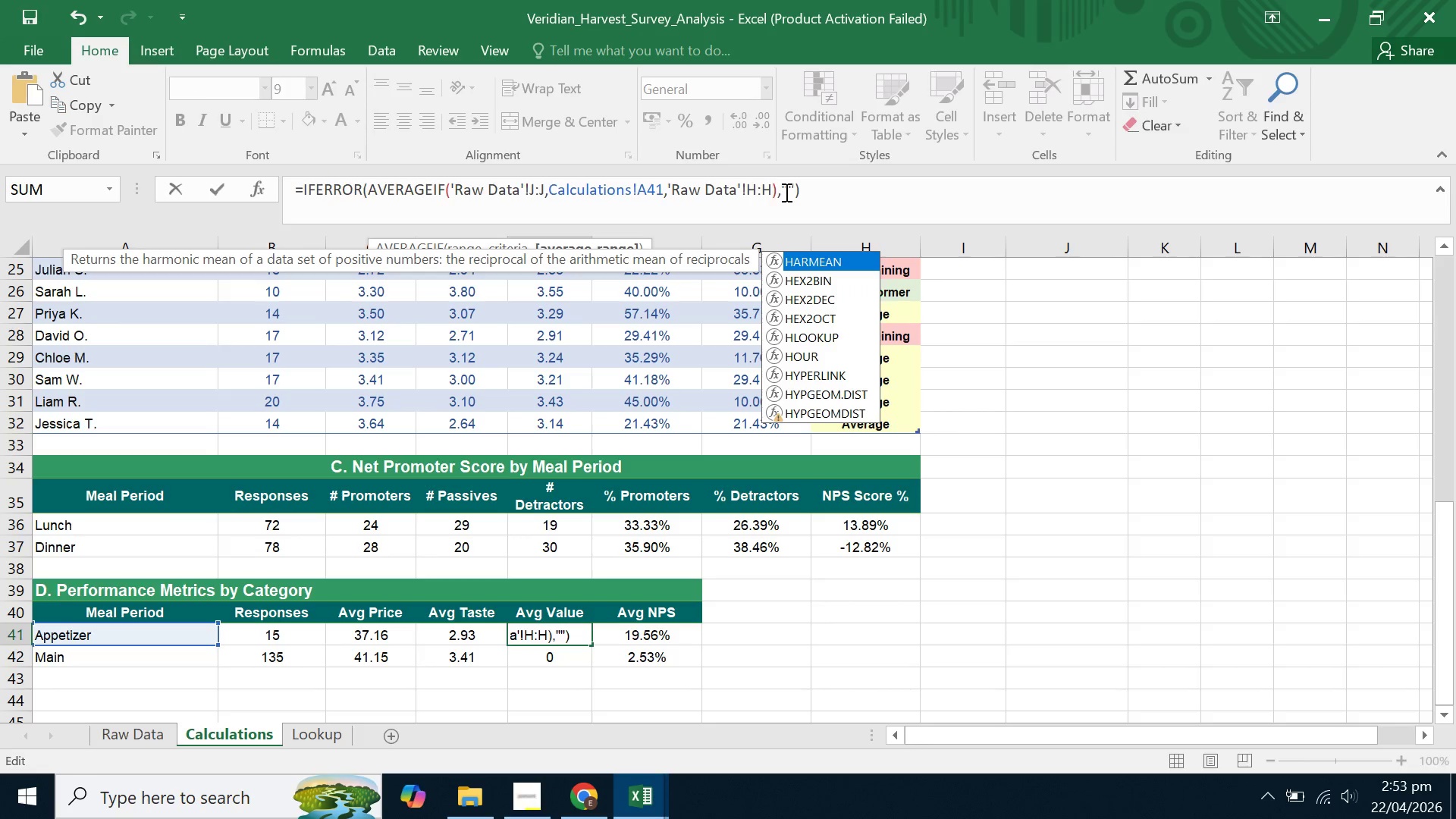 
key(Enter)
 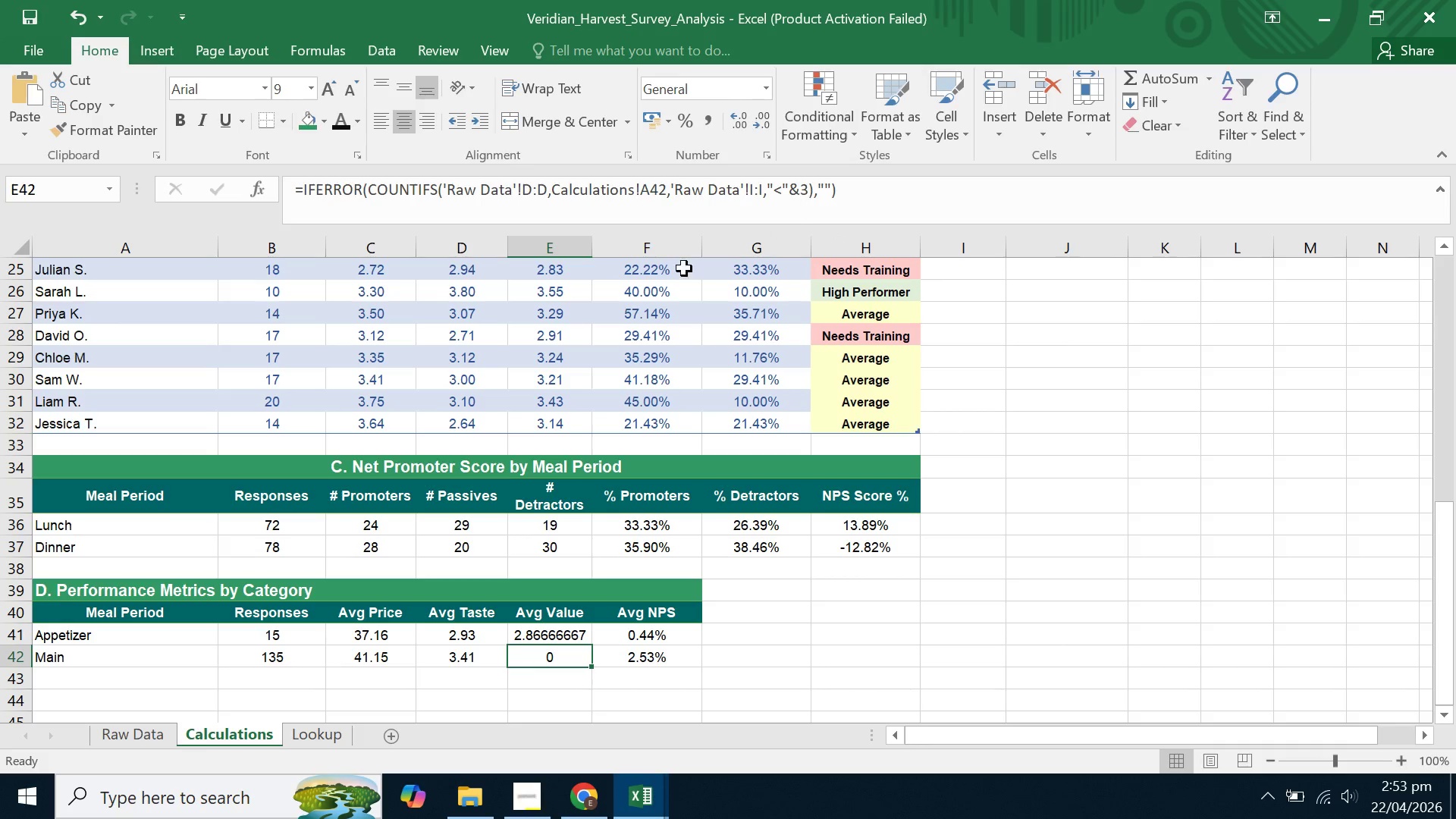 
left_click([547, 635])
 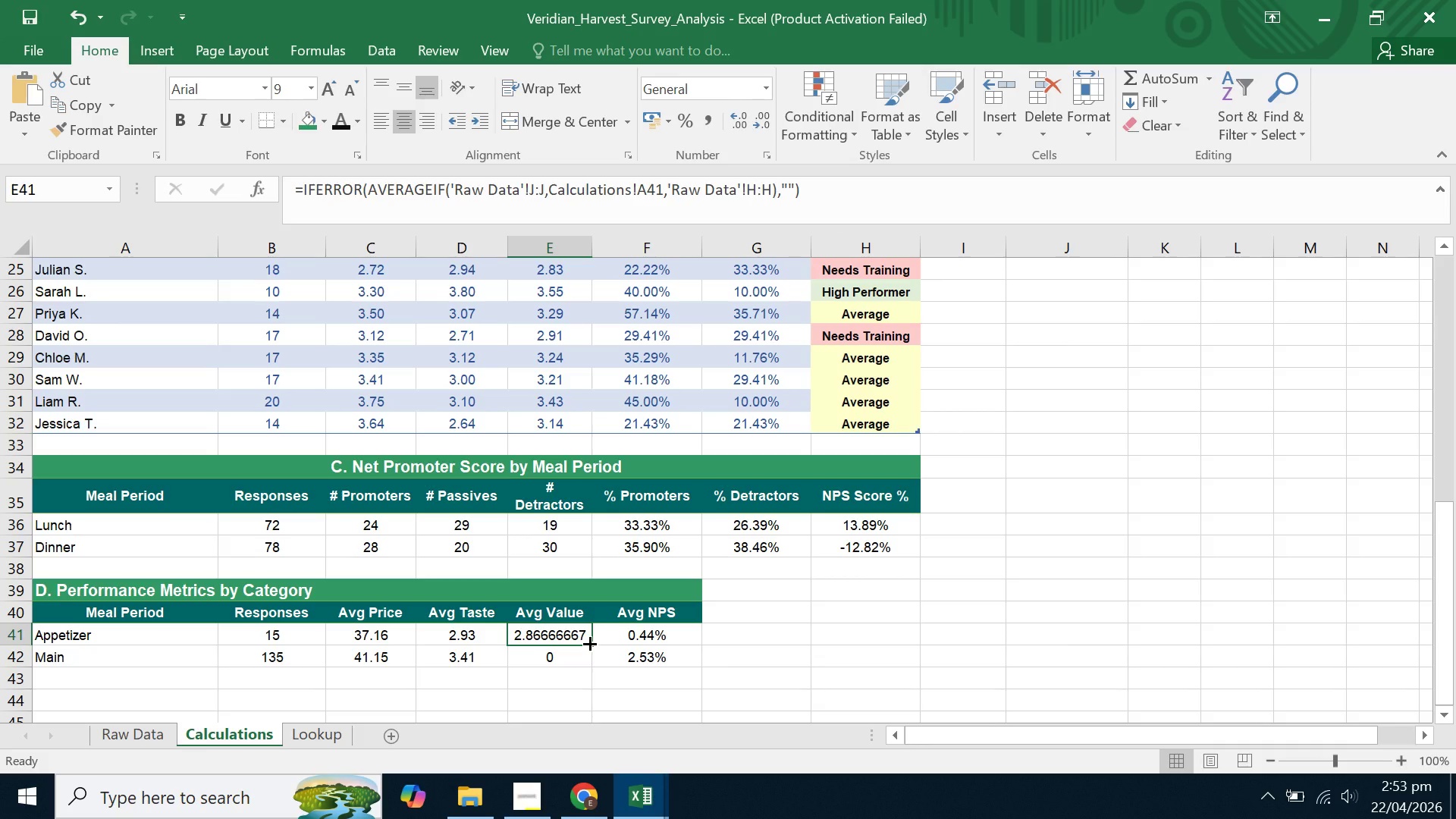 
left_click_drag(start_coordinate=[588, 642], to_coordinate=[585, 666])
 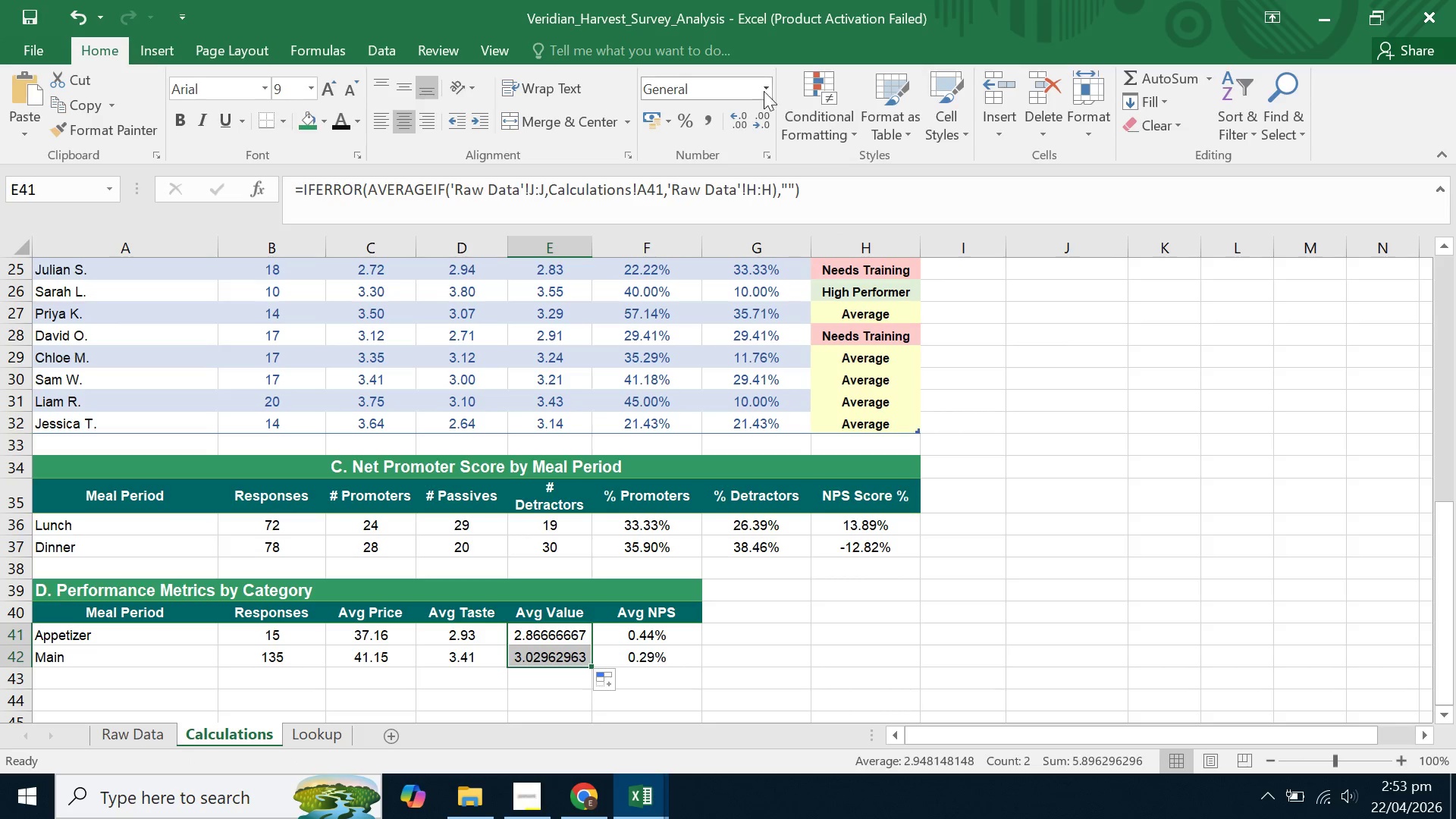 
double_click([765, 124])
 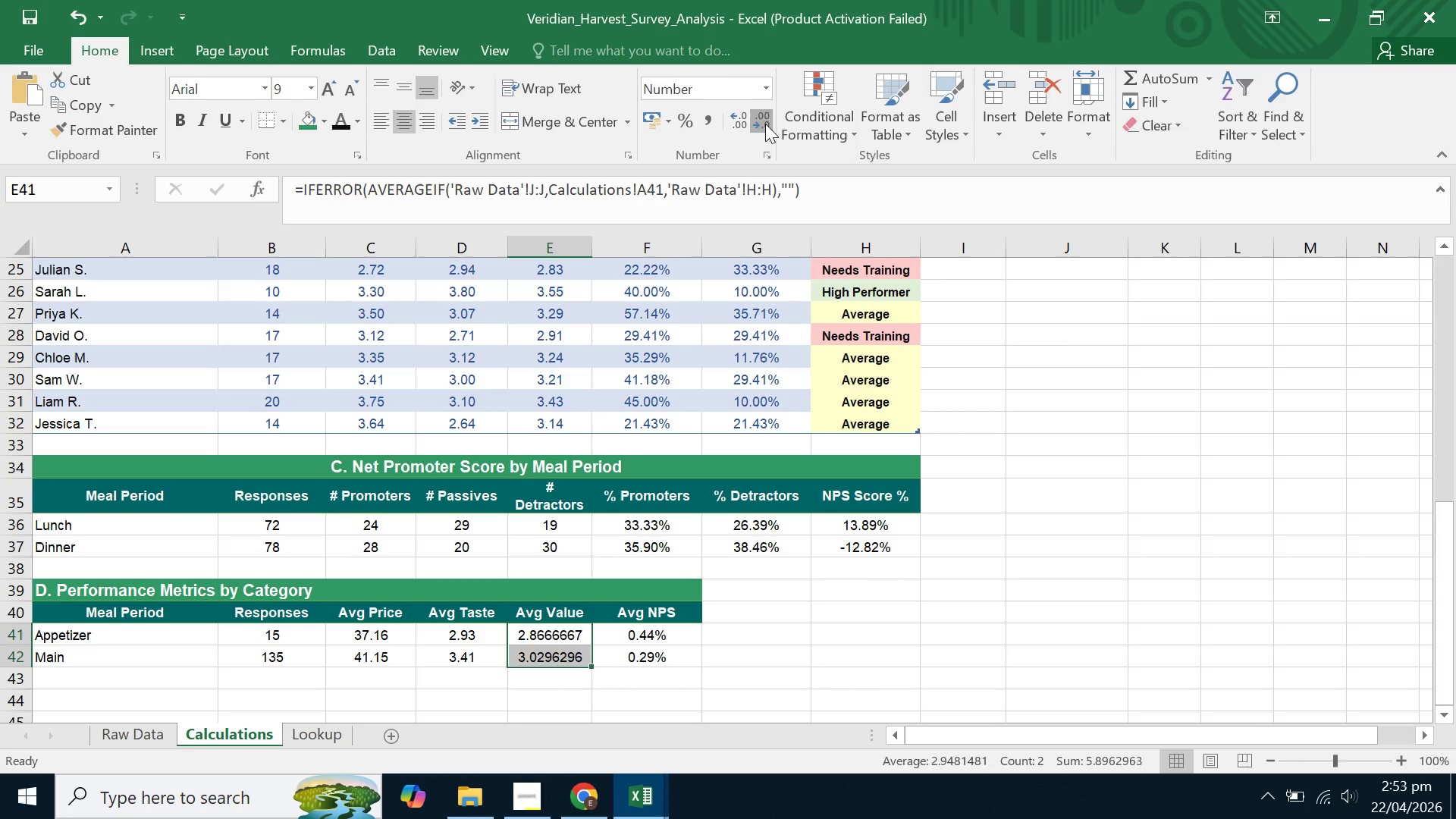 
triple_click([765, 124])
 